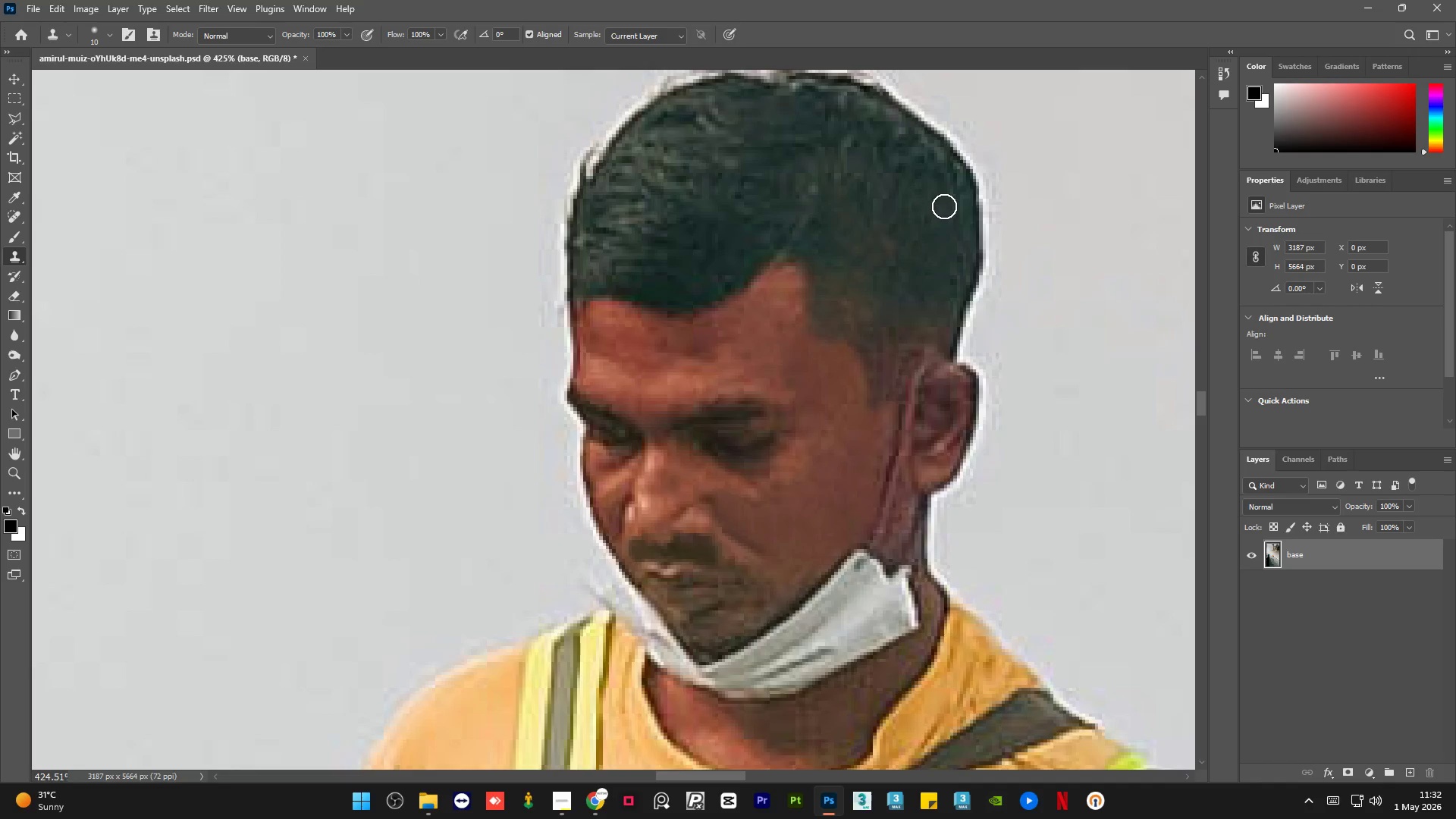 
left_click_drag(start_coordinate=[945, 206], to_coordinate=[952, 195])
 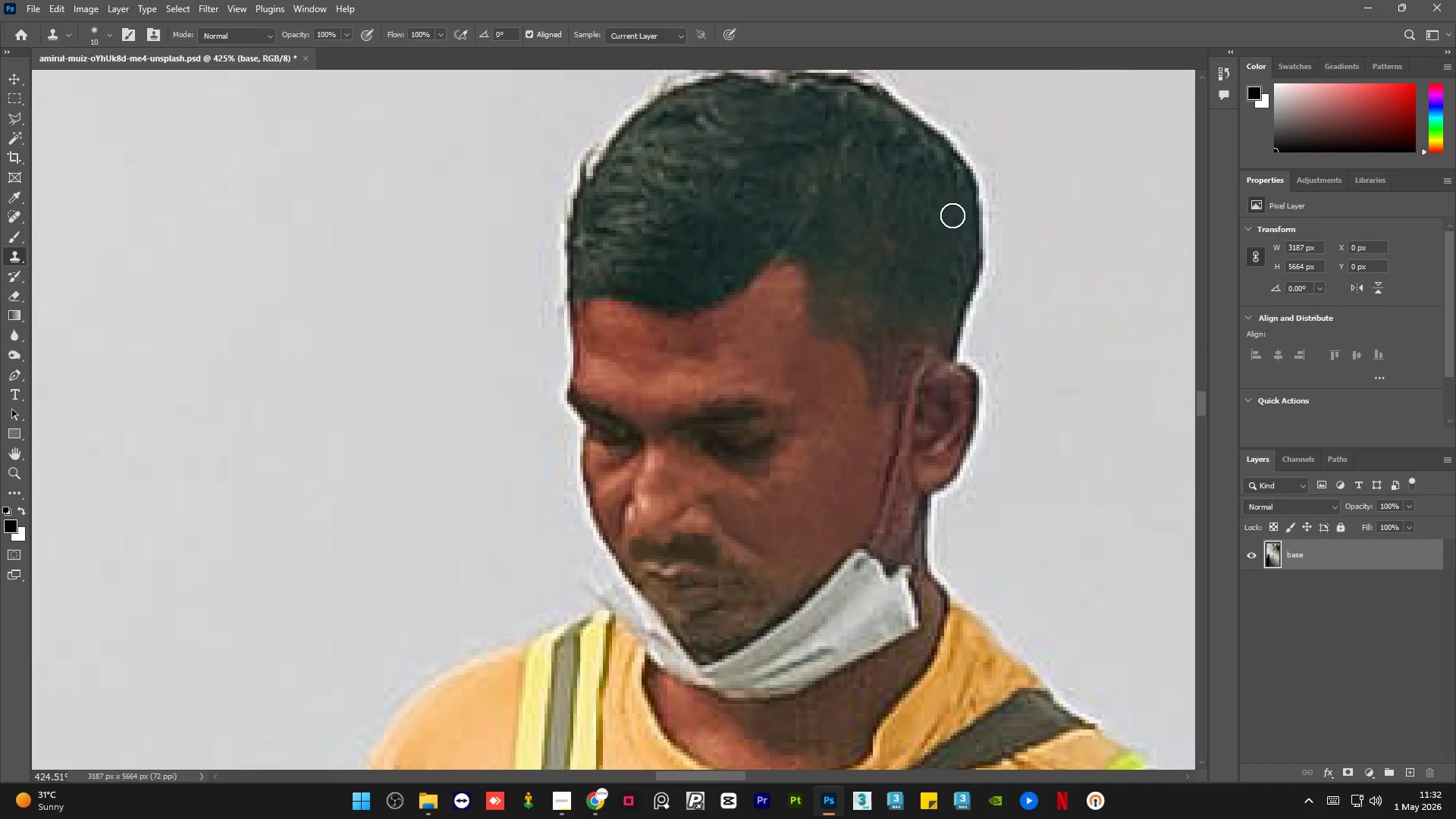 
hold_key(key=AltLeft, duration=0.31)
triple_click([952, 227])
 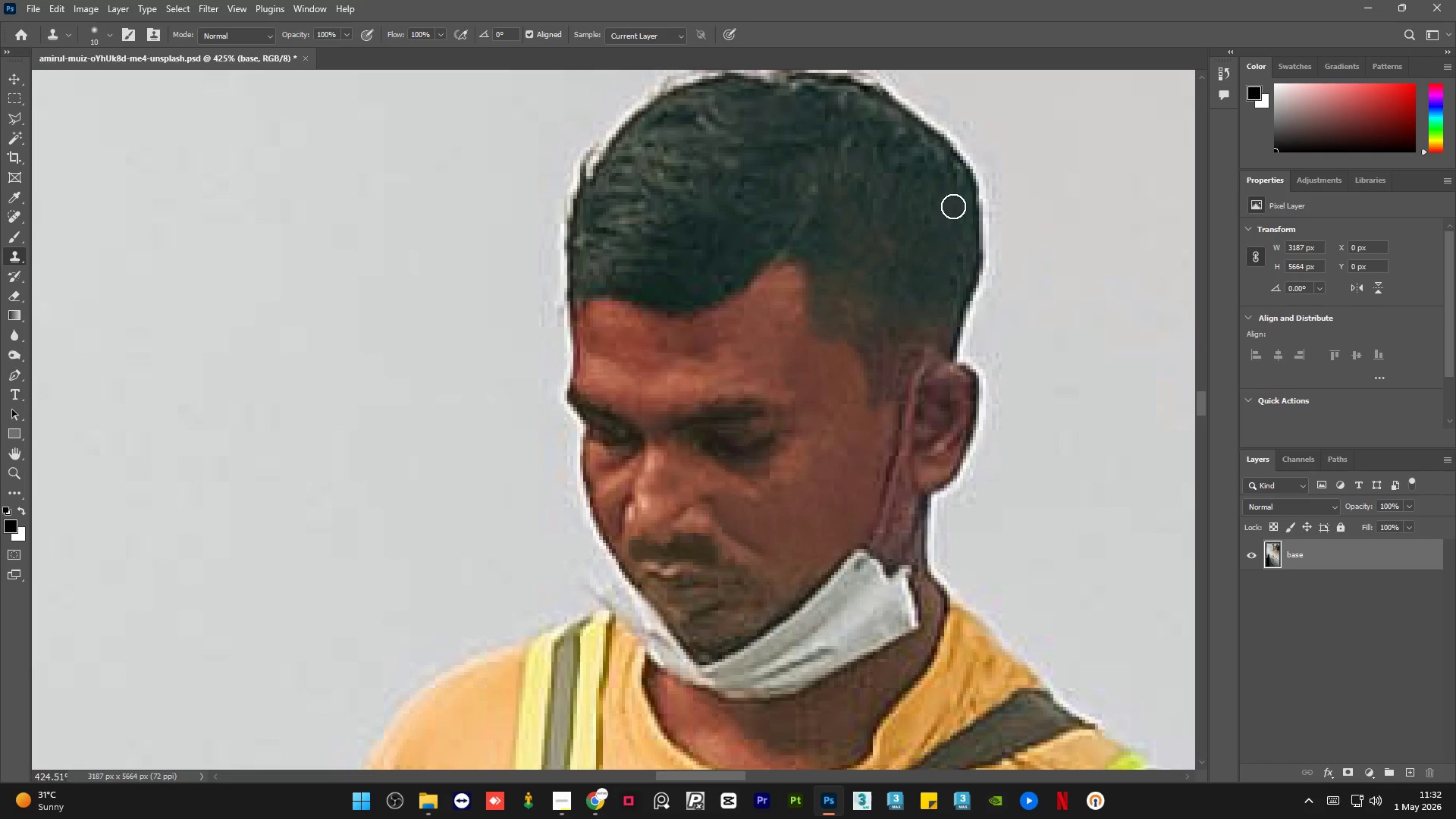 
left_click_drag(start_coordinate=[953, 207], to_coordinate=[956, 199])
 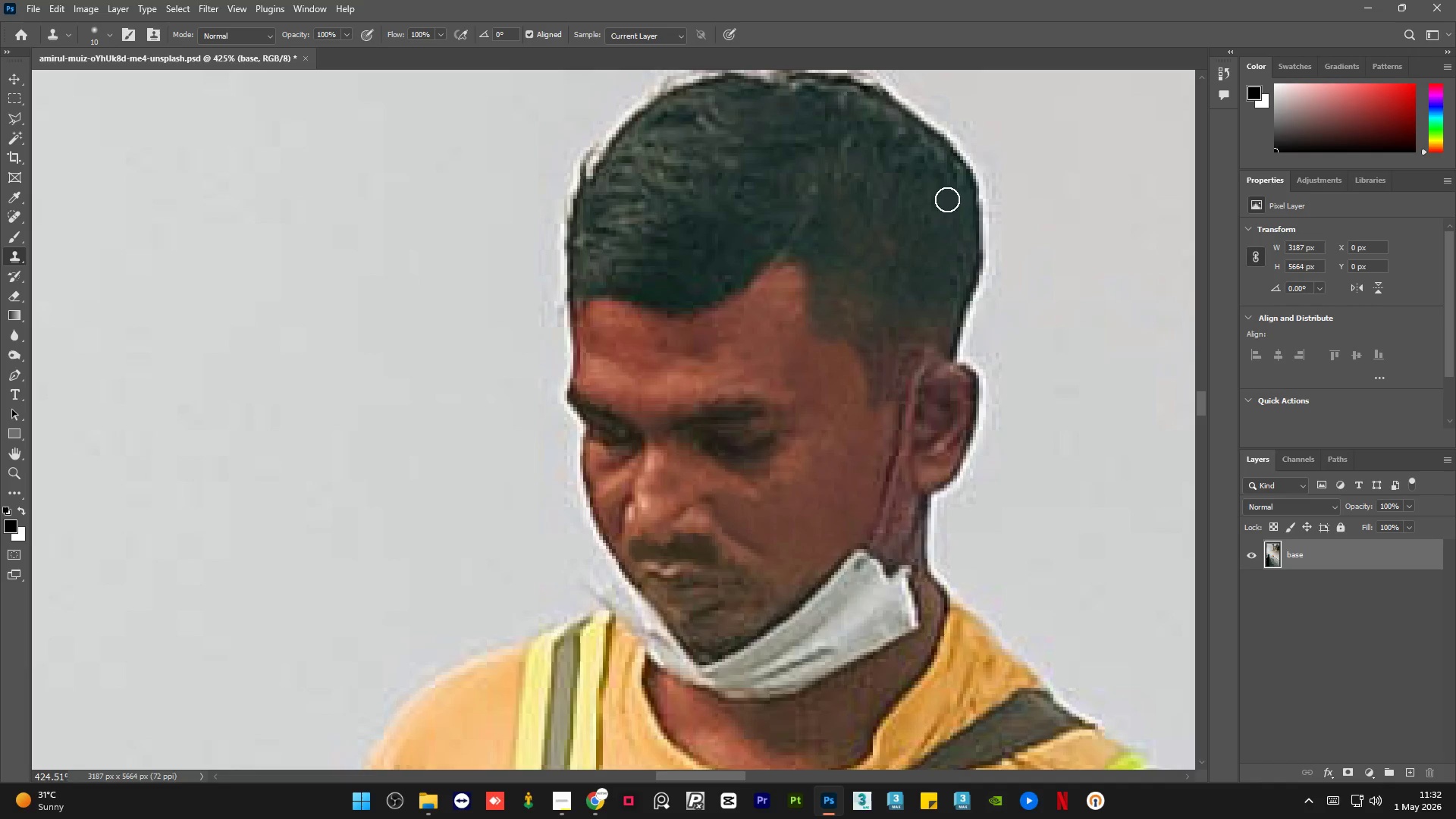 
key(Alt+AltLeft)
 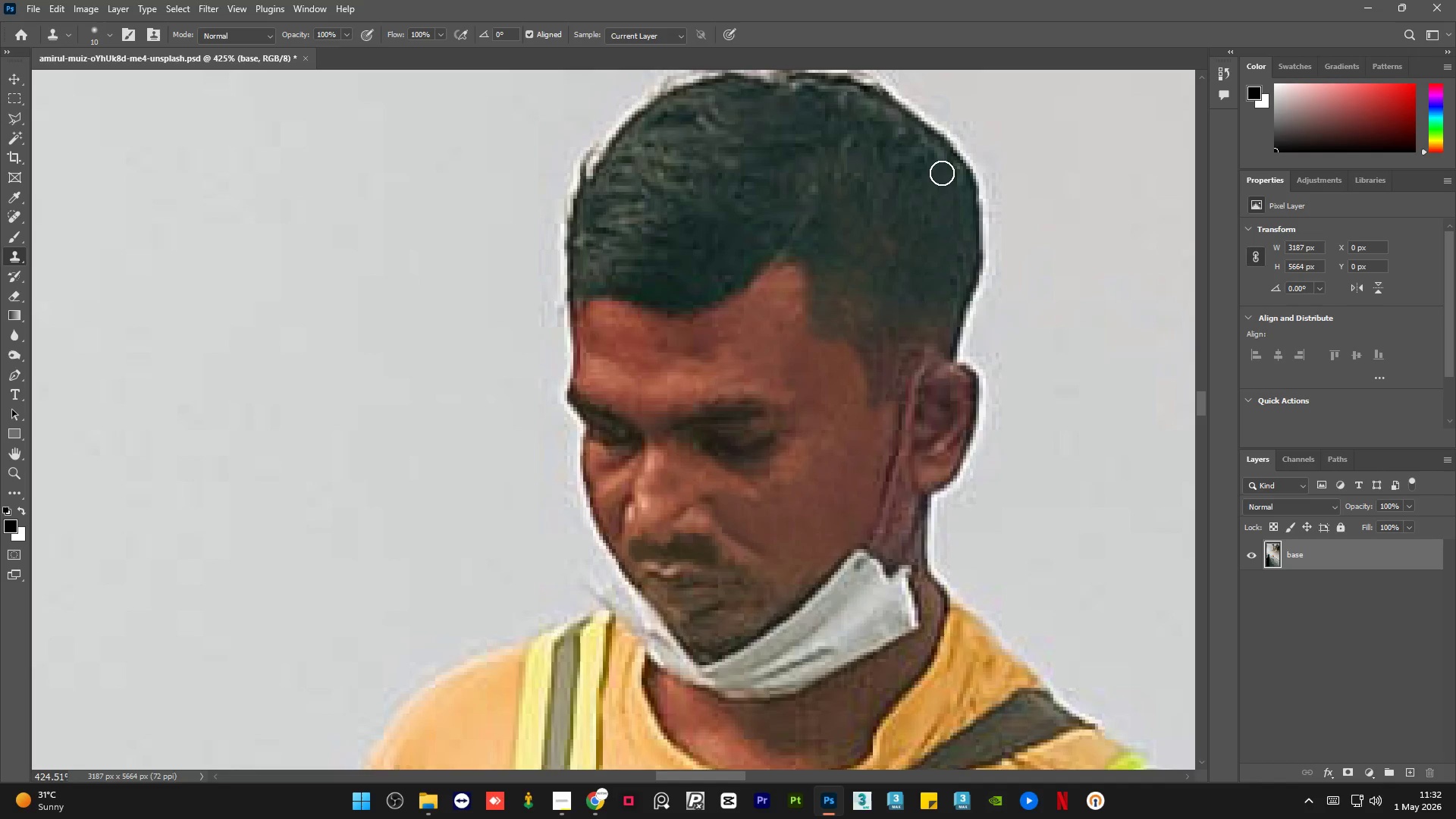 
left_click_drag(start_coordinate=[942, 171], to_coordinate=[943, 166])
 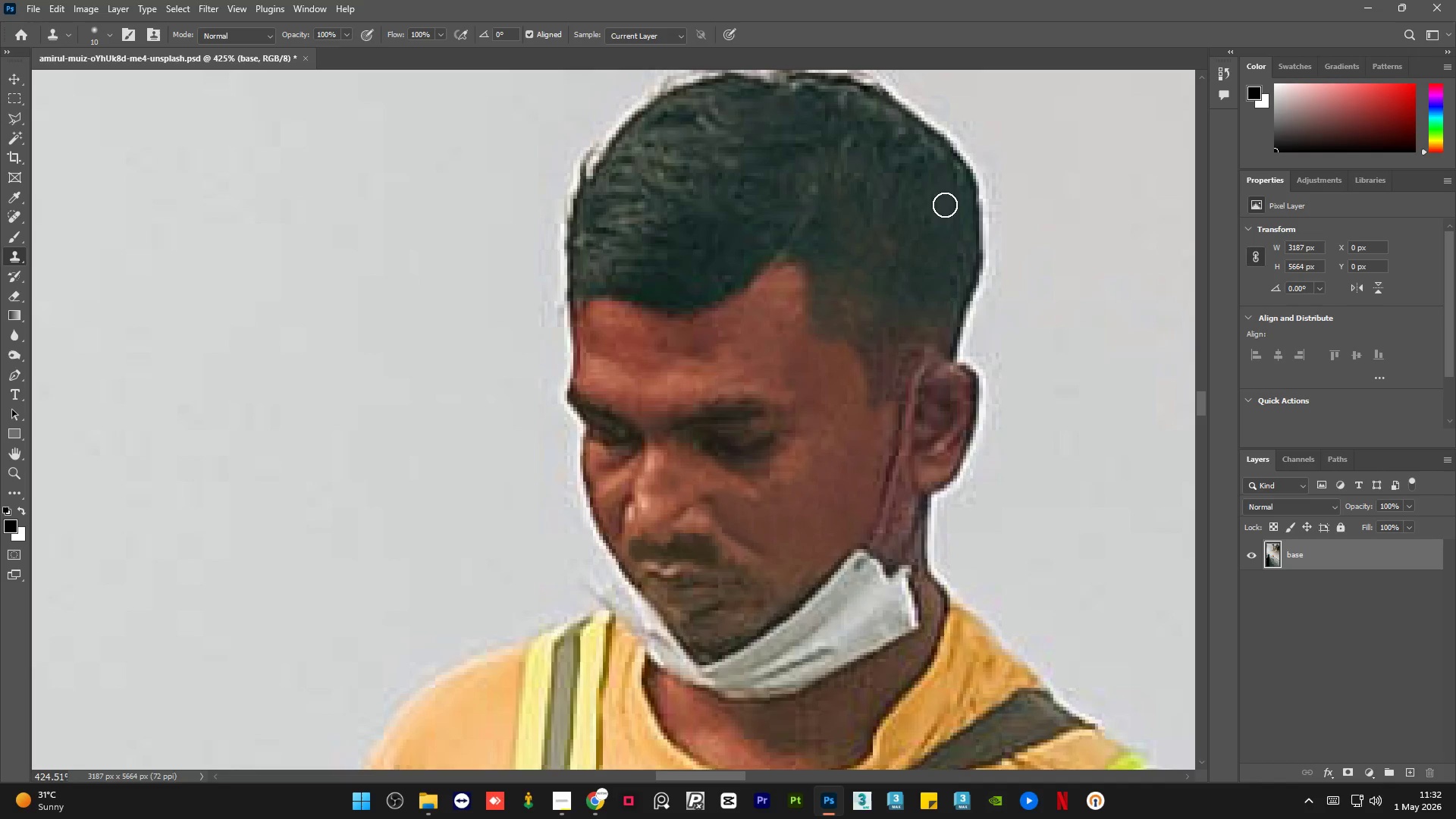 
key(Alt+AltLeft)
 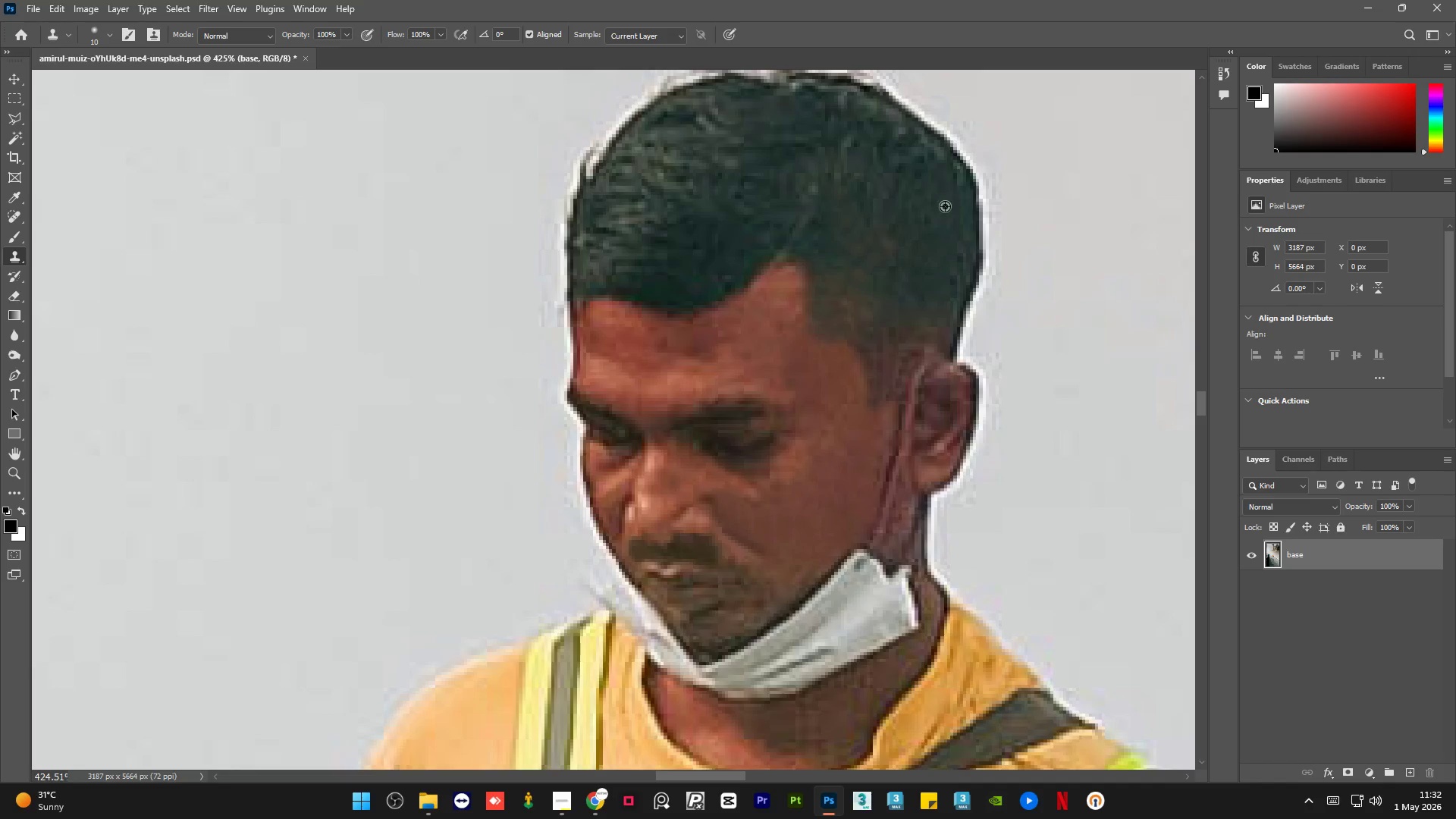 
left_click_drag(start_coordinate=[945, 206], to_coordinate=[945, 199])
 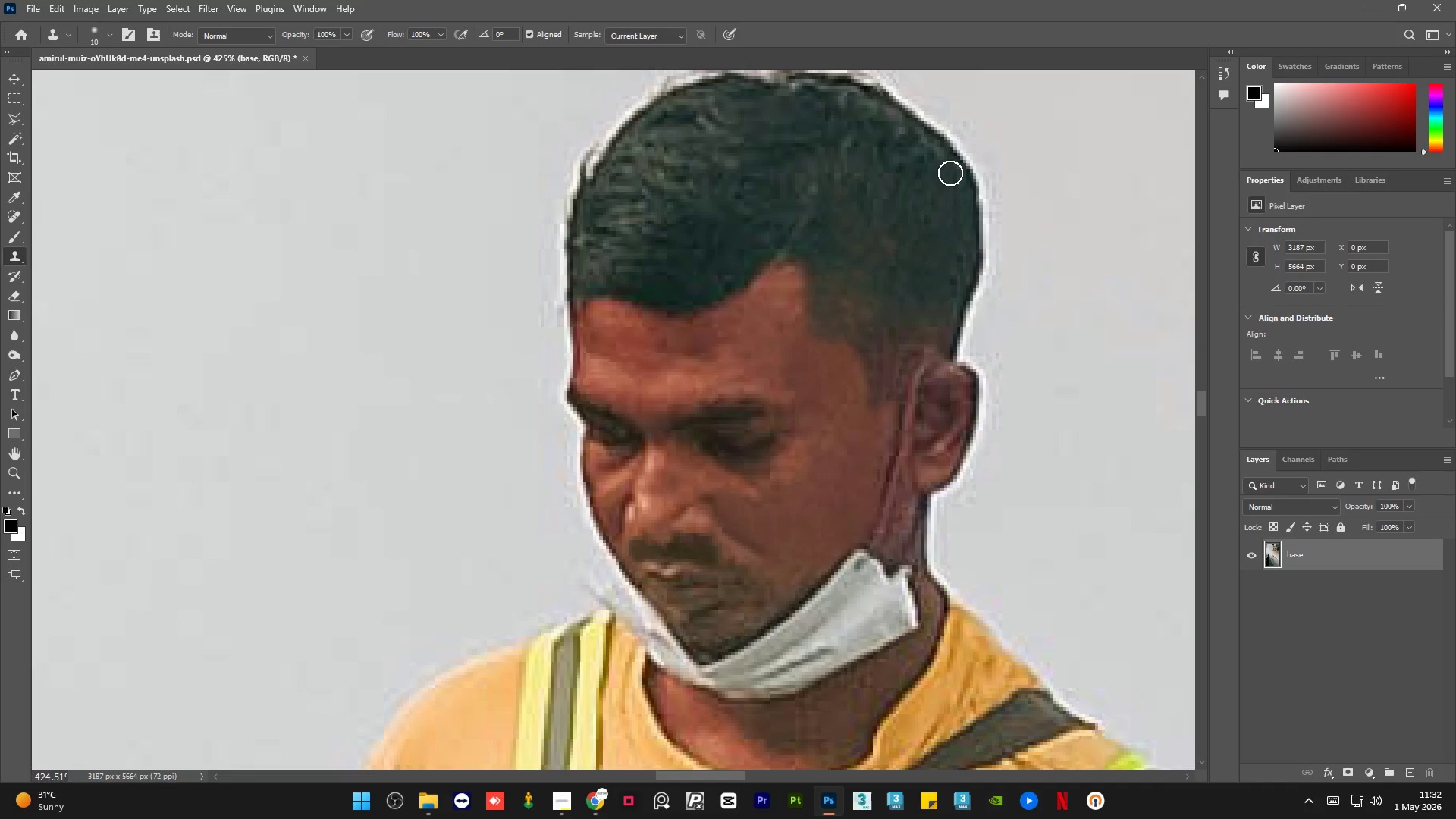 
left_click([950, 173])
 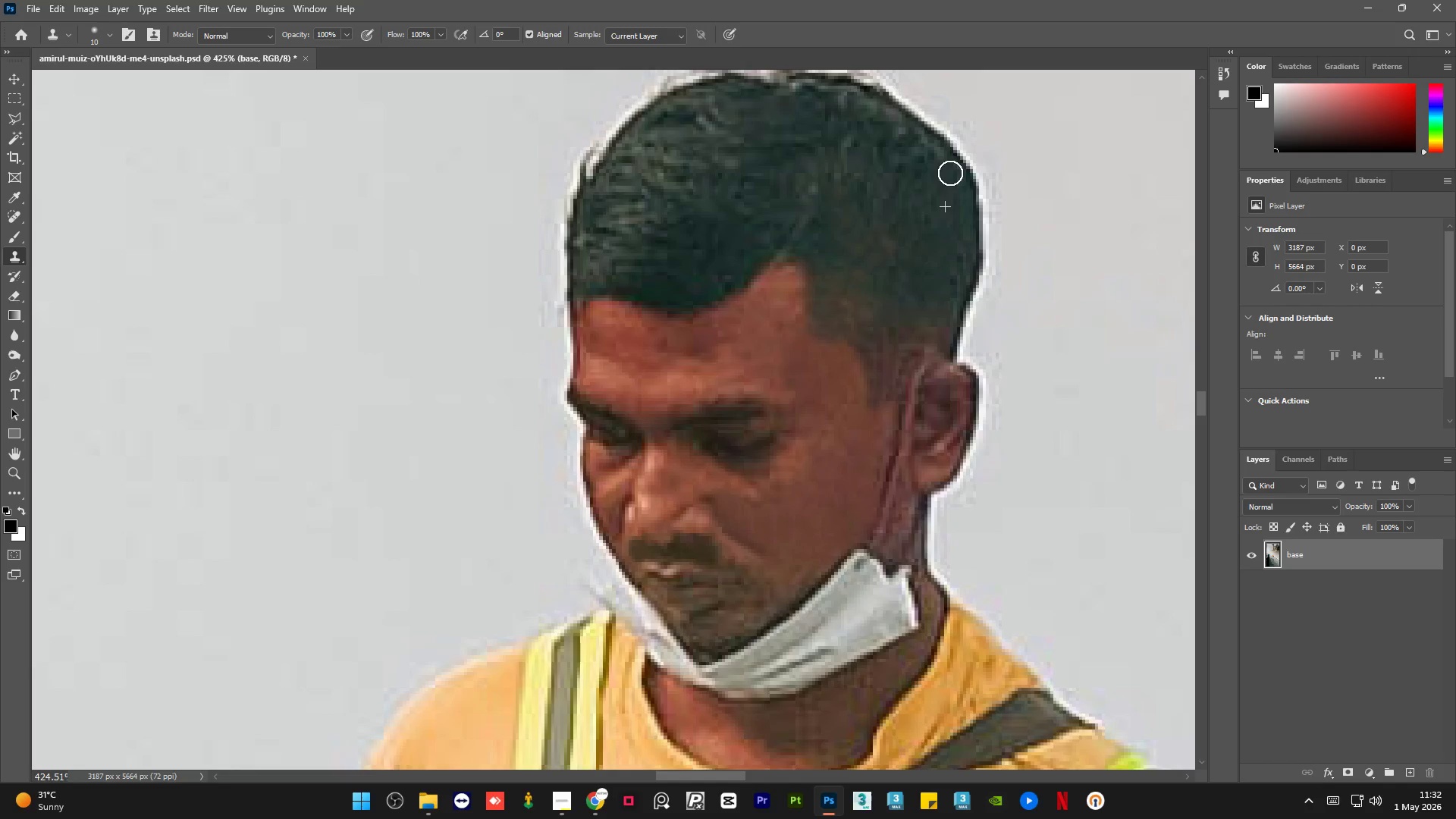 
key(Alt+AltLeft)
 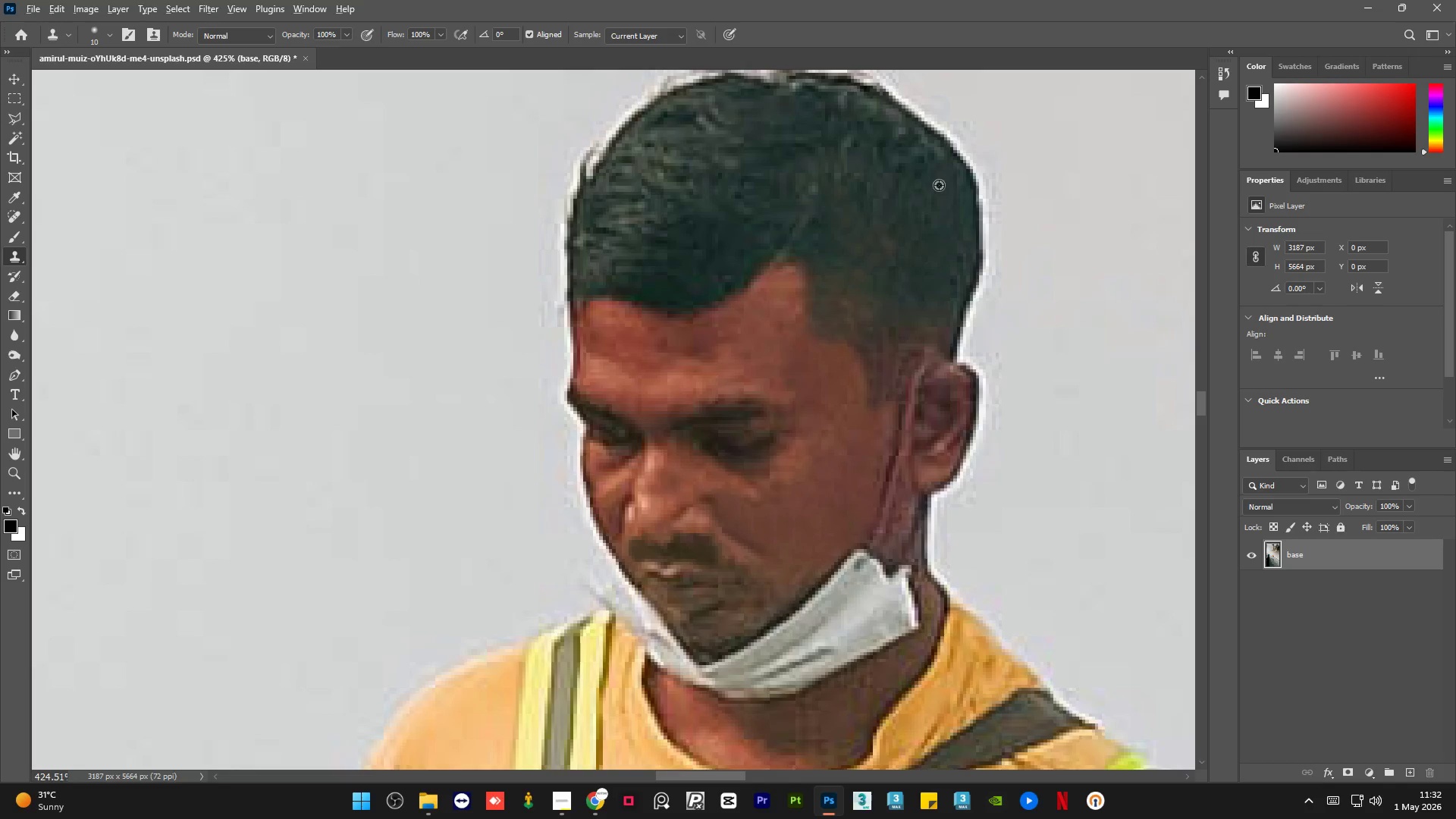 
double_click([938, 185])
 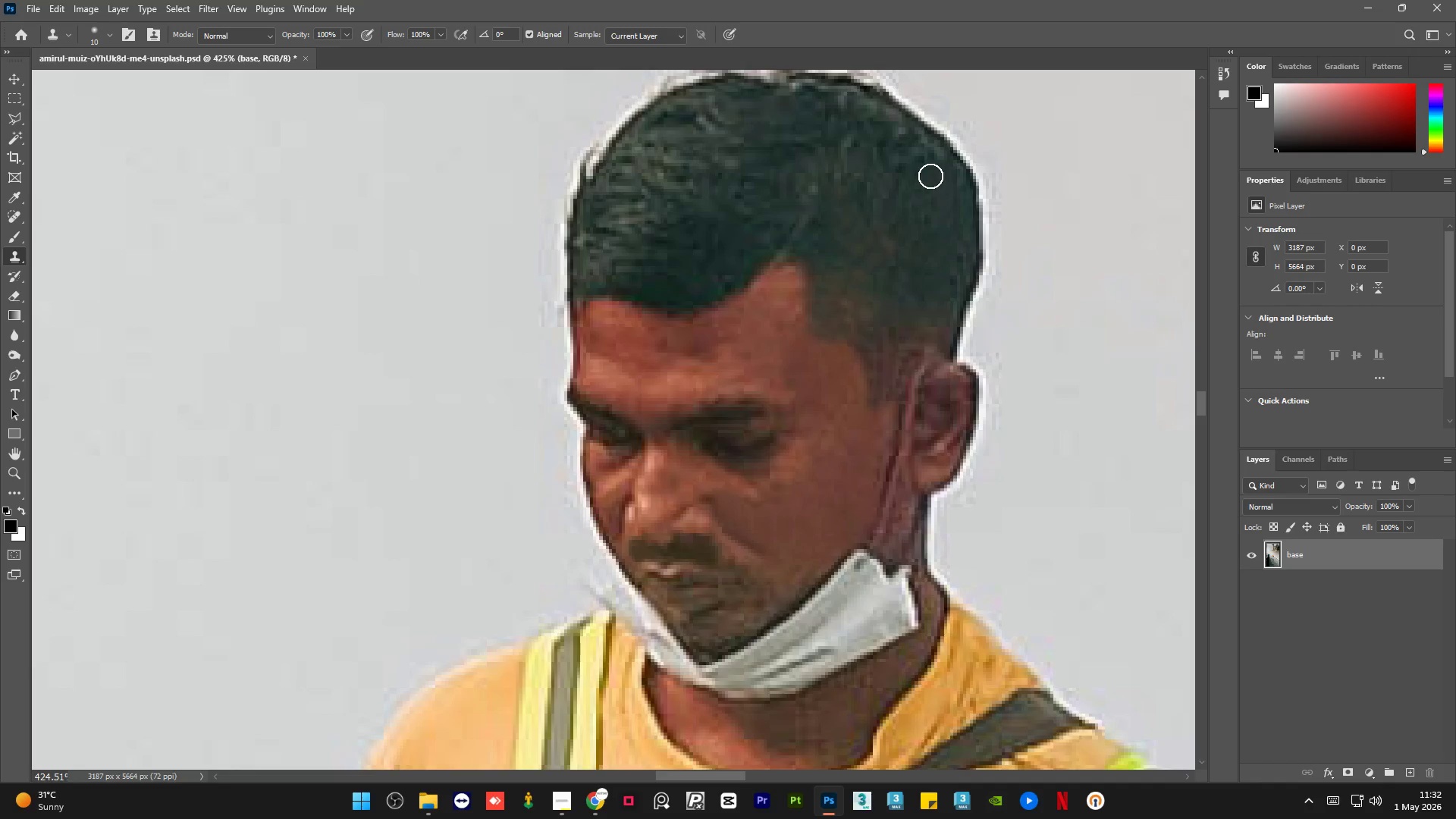 
left_click_drag(start_coordinate=[930, 174], to_coordinate=[915, 159])
 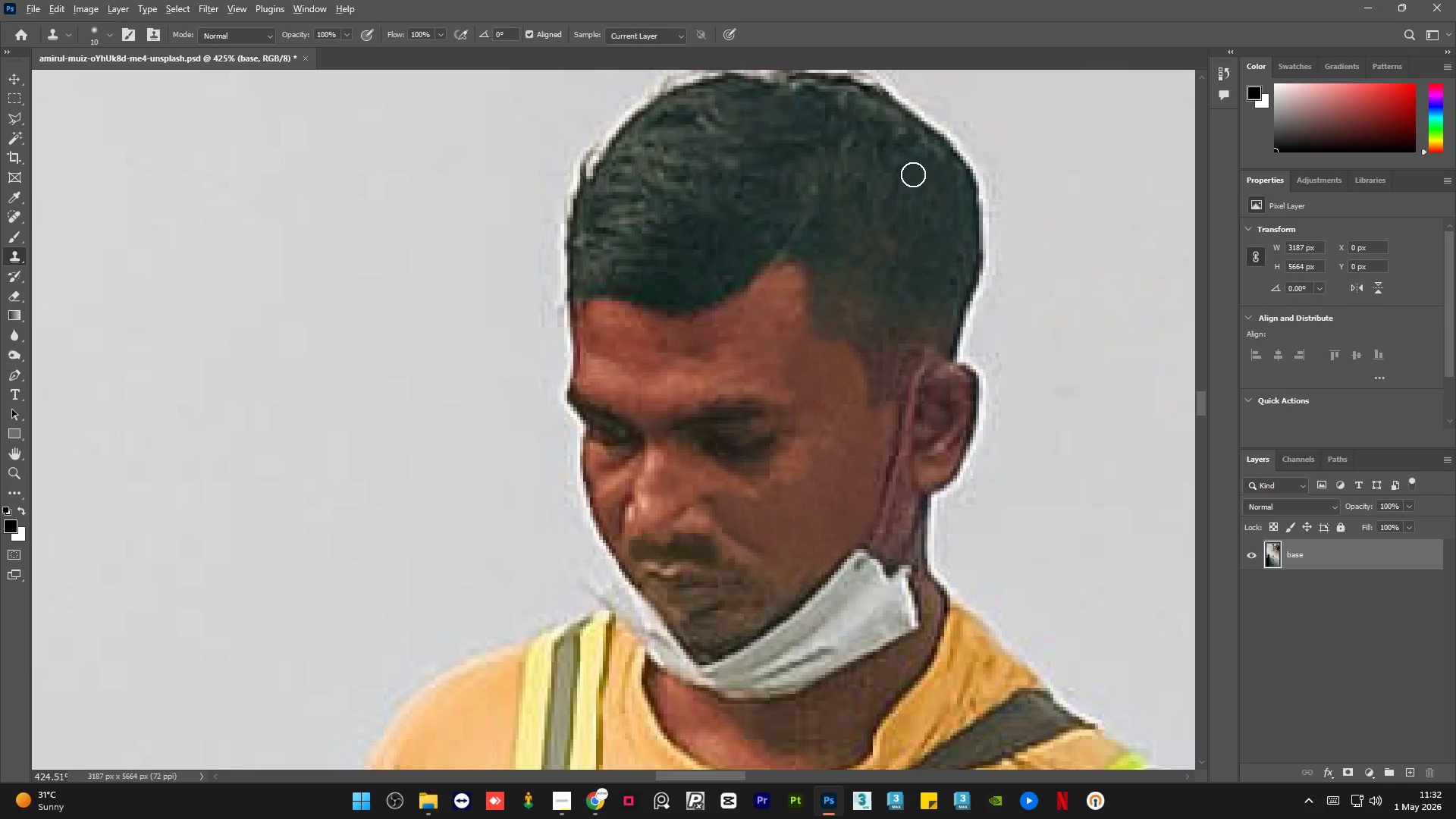 
key(Alt+AltLeft)
 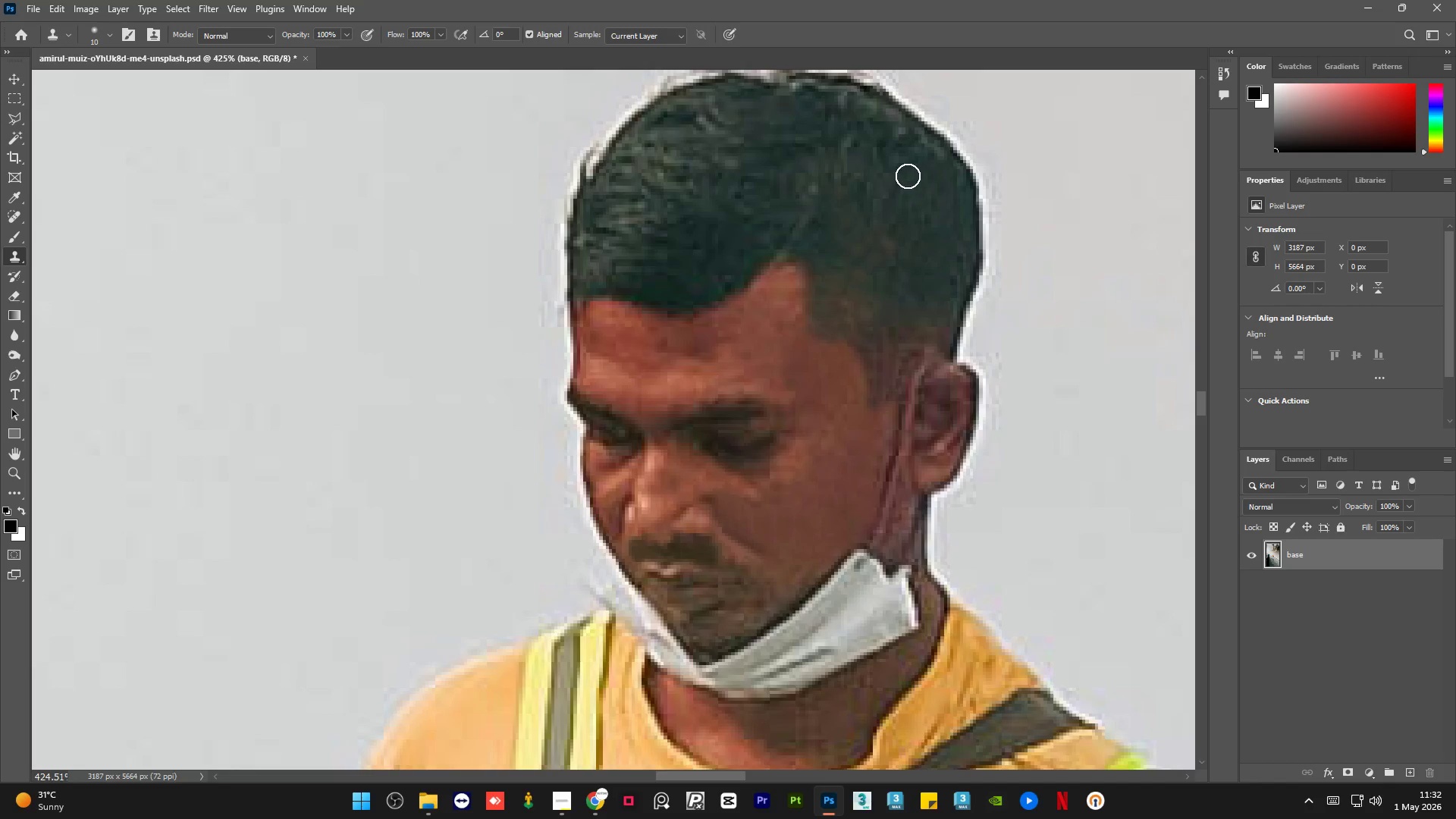 
left_click_drag(start_coordinate=[907, 175], to_coordinate=[896, 167])
 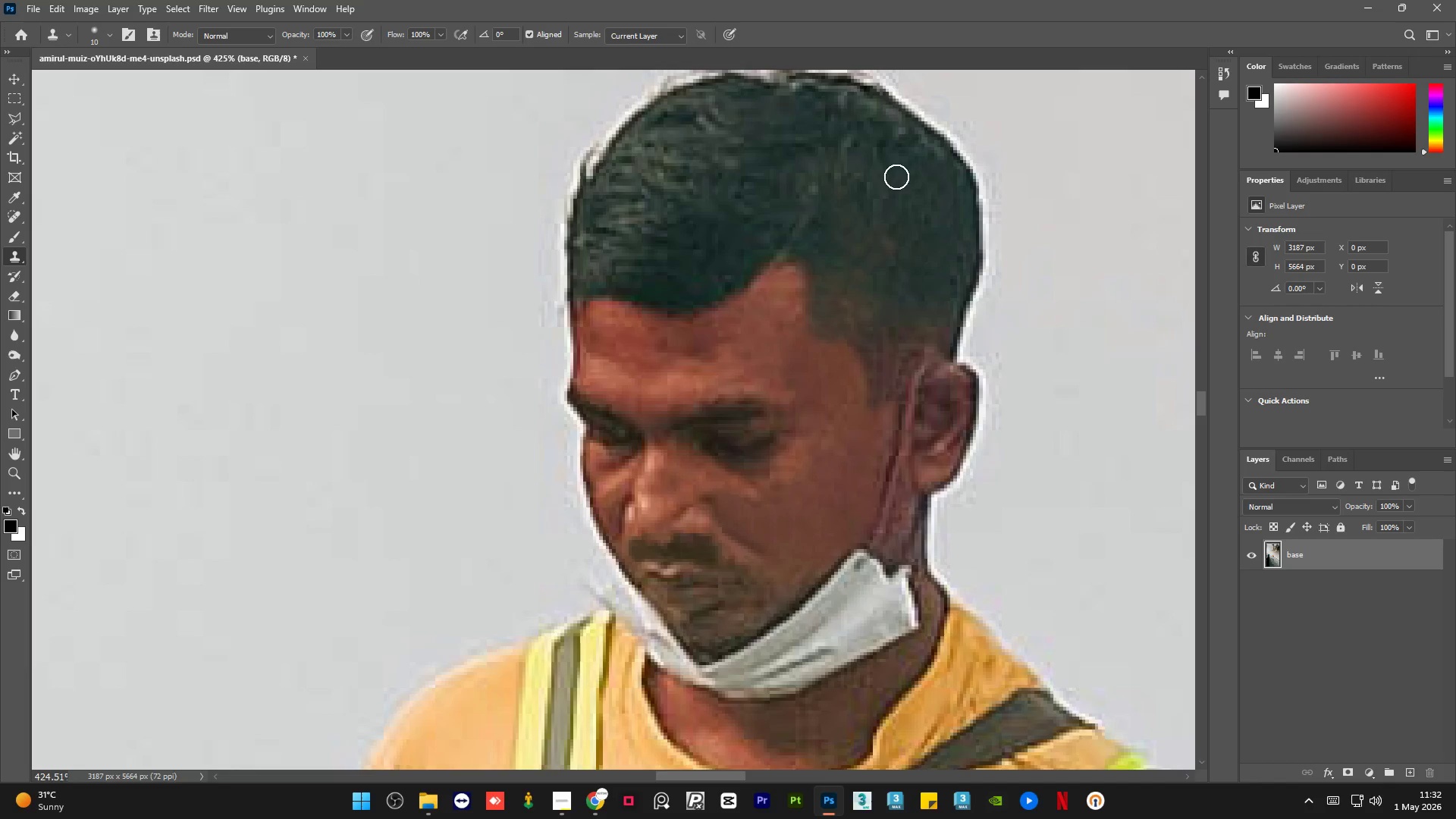 
key(Alt+AltLeft)
 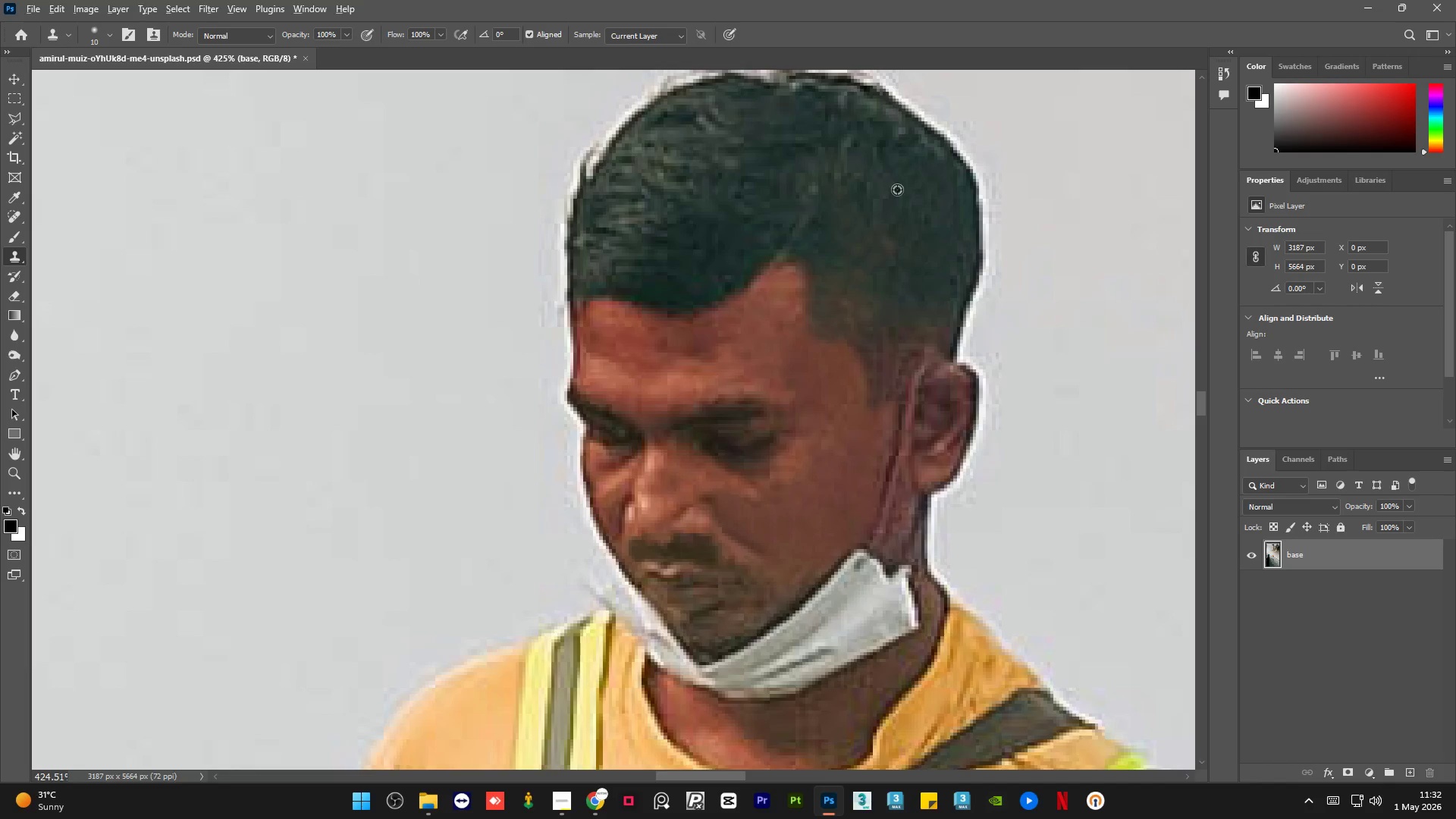 
triple_click([897, 190])
 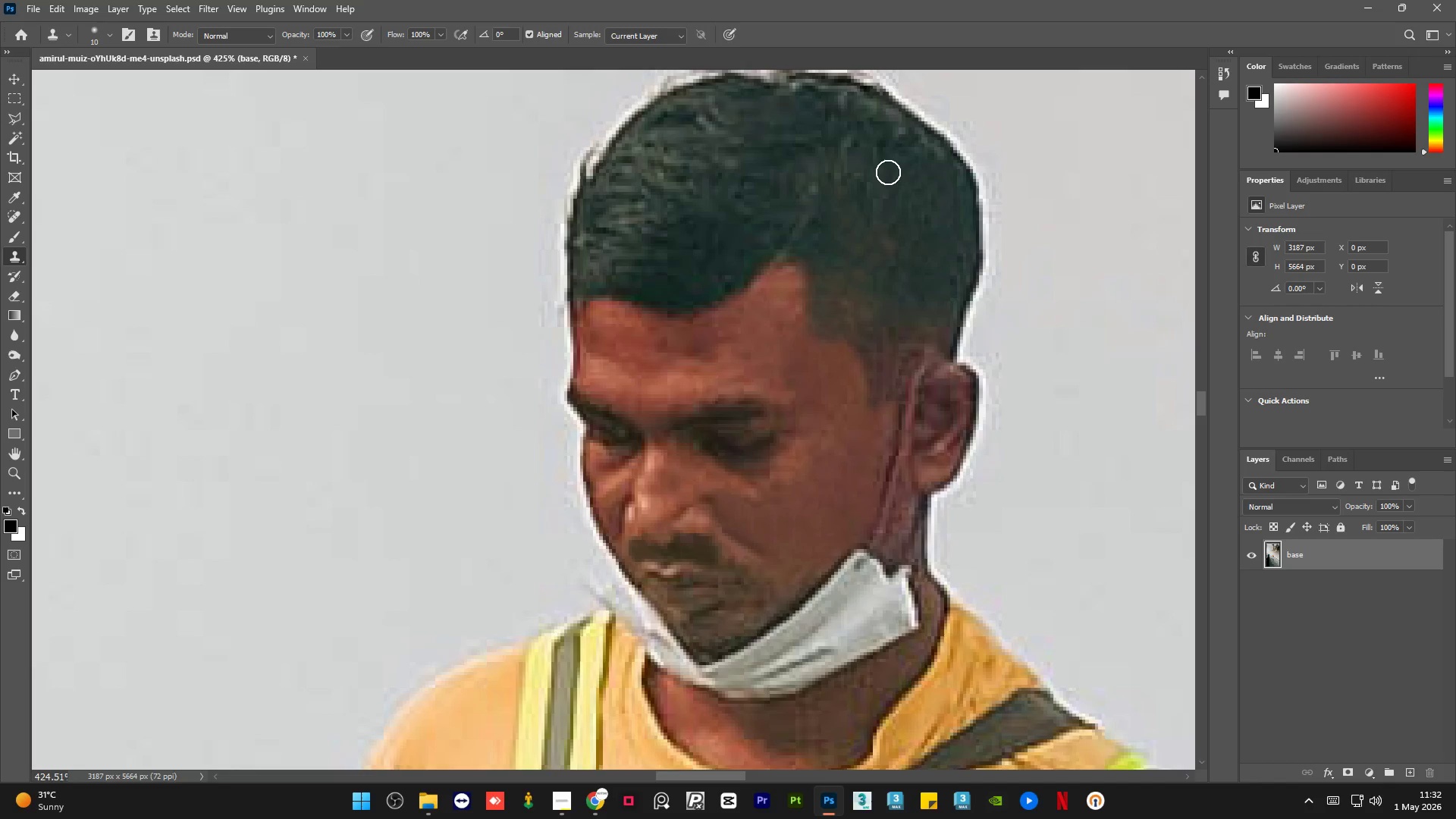 
left_click_drag(start_coordinate=[886, 171], to_coordinate=[878, 167])
 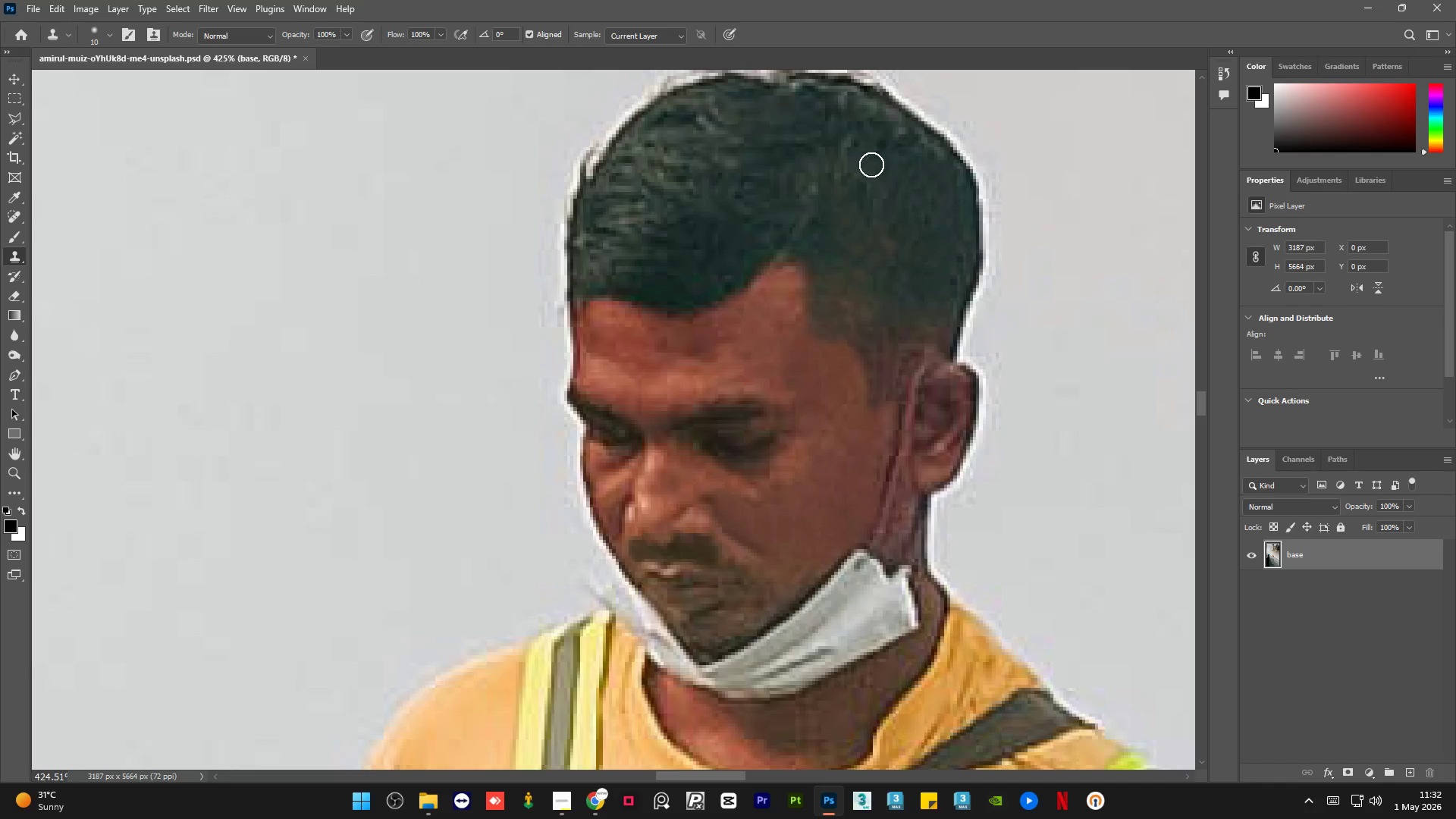 
key(Alt+AltLeft)
 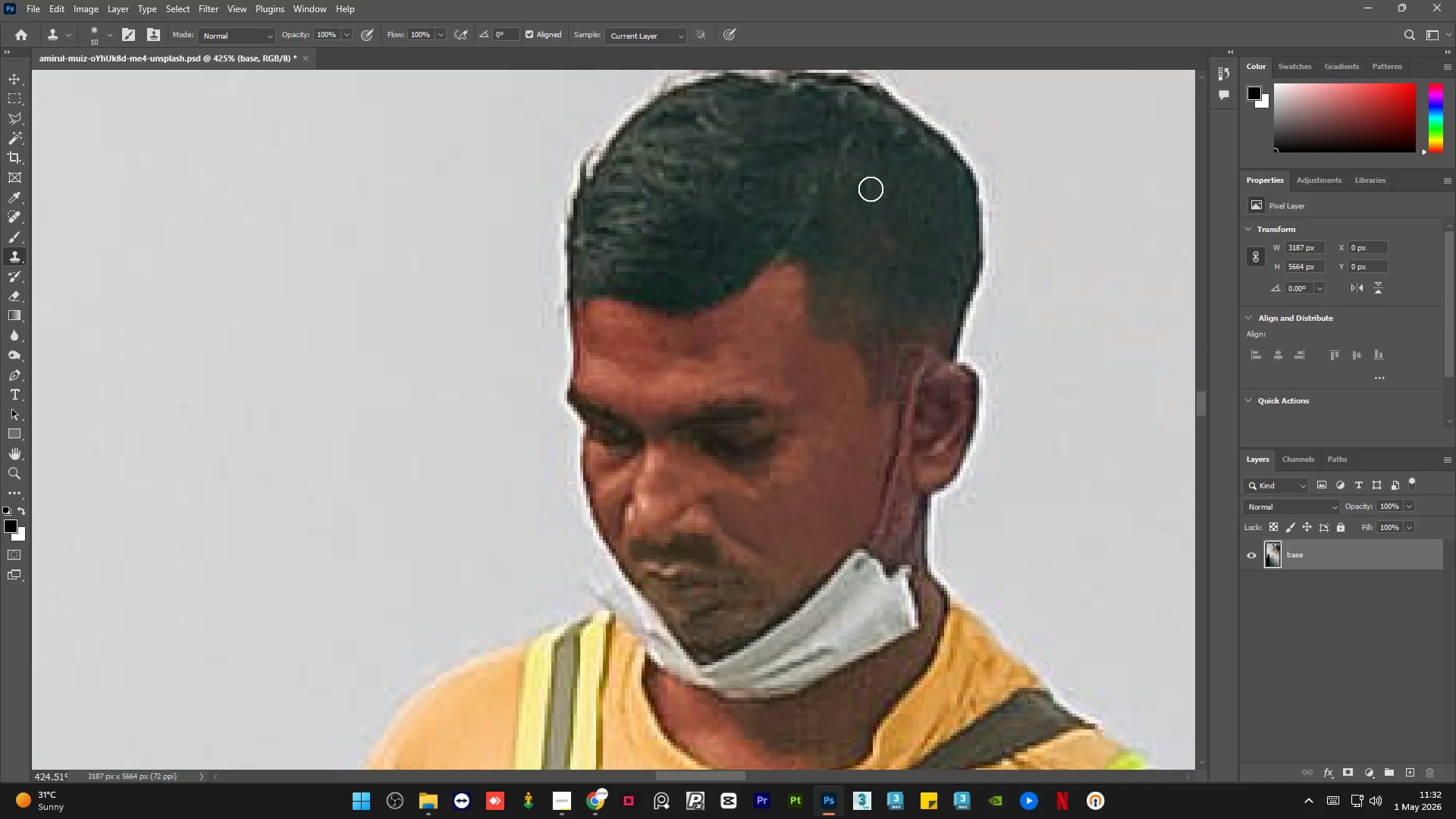 
left_click_drag(start_coordinate=[867, 179], to_coordinate=[850, 168])
 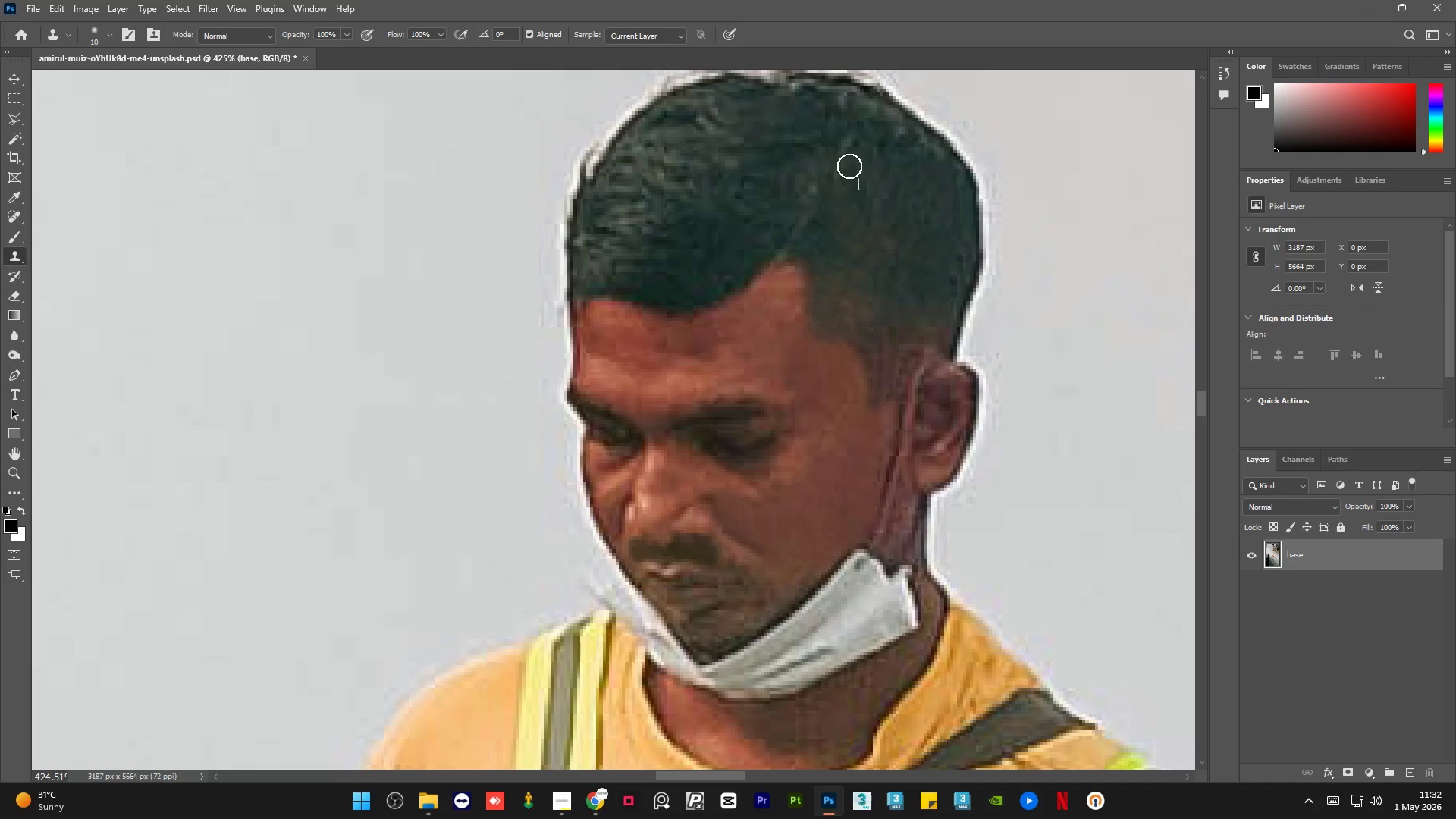 
key(Alt+AltLeft)
 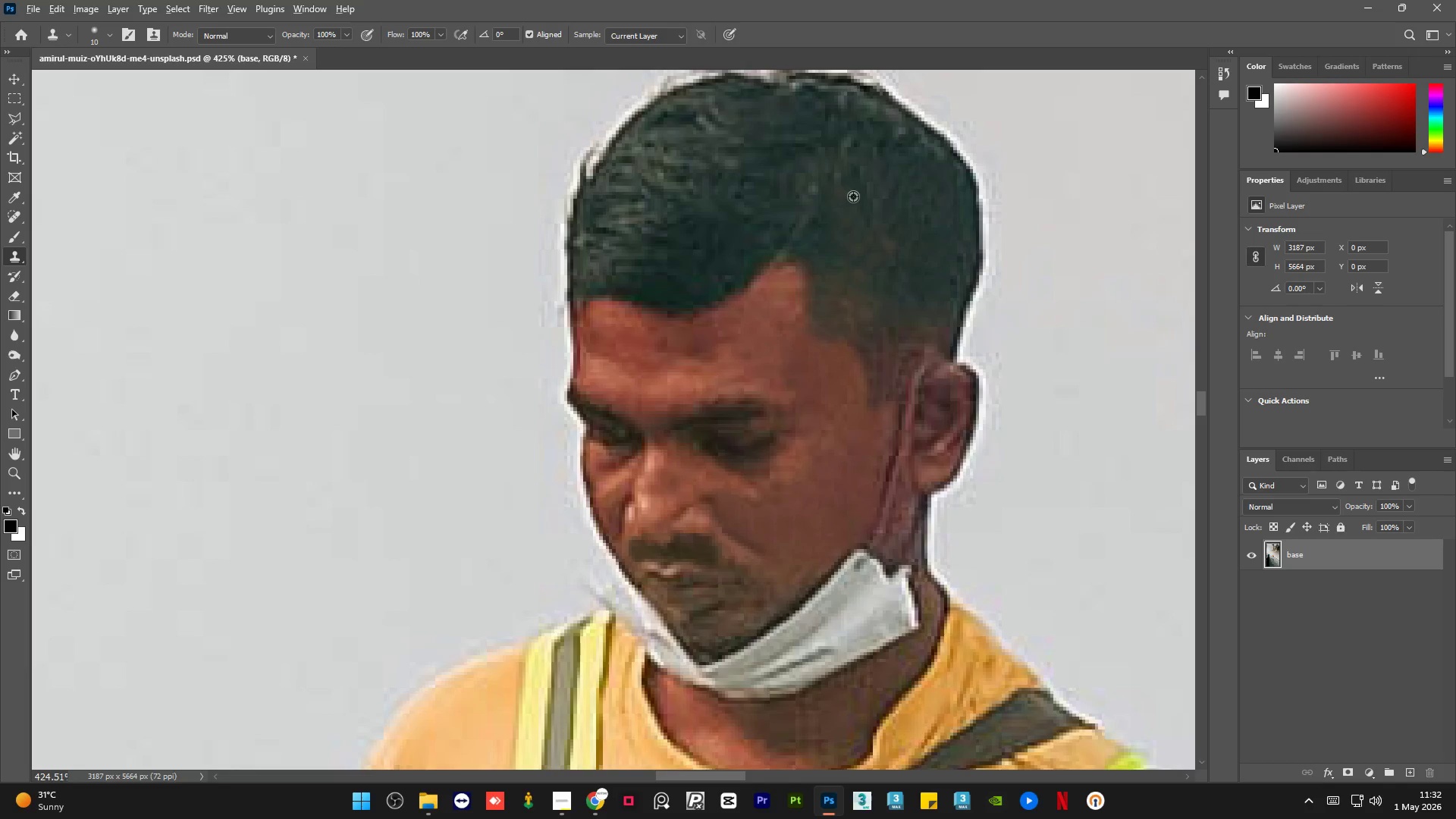 
triple_click([854, 196])
 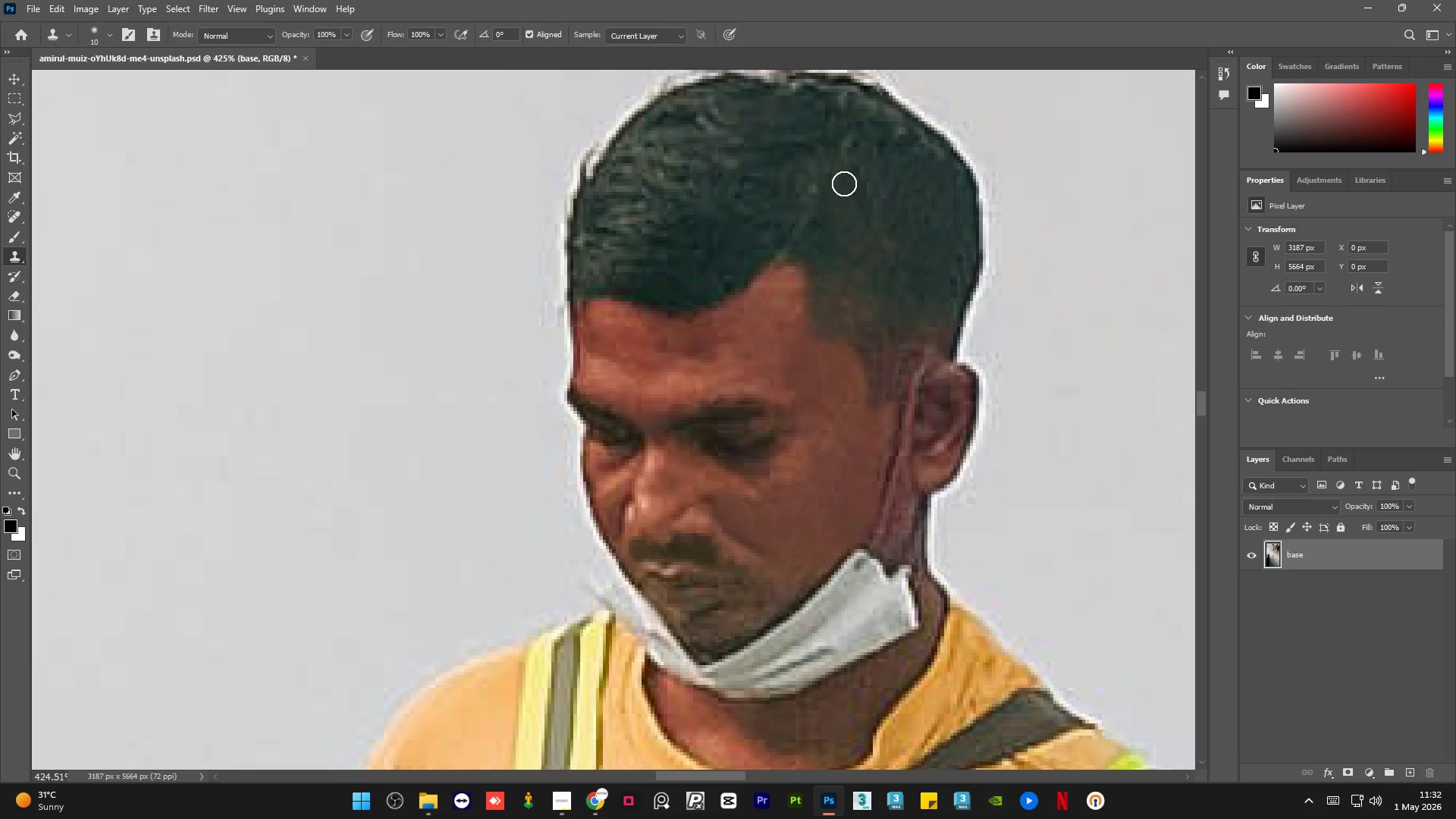 
left_click_drag(start_coordinate=[842, 179], to_coordinate=[825, 168])
 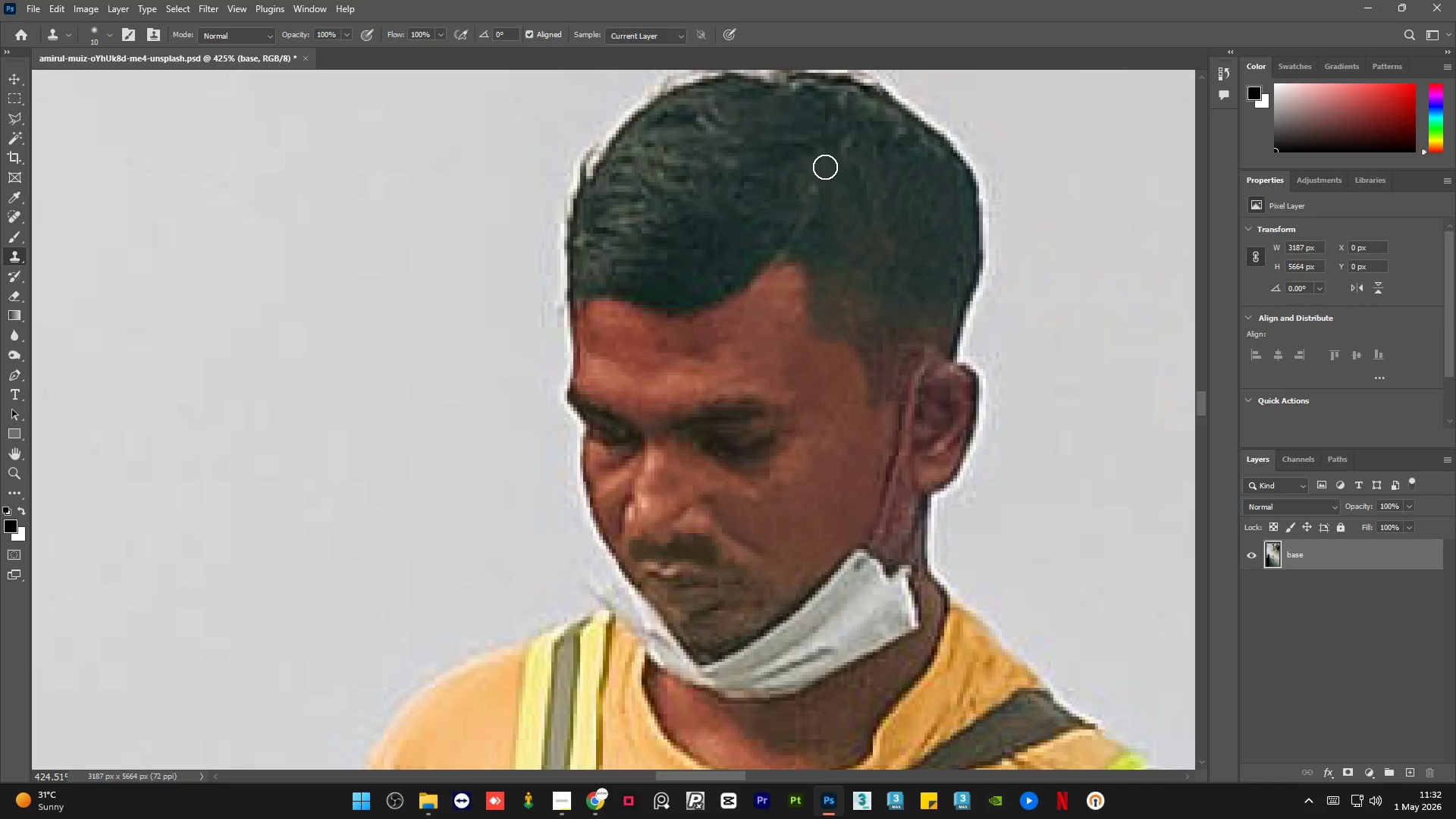 
key(Alt+AltLeft)
 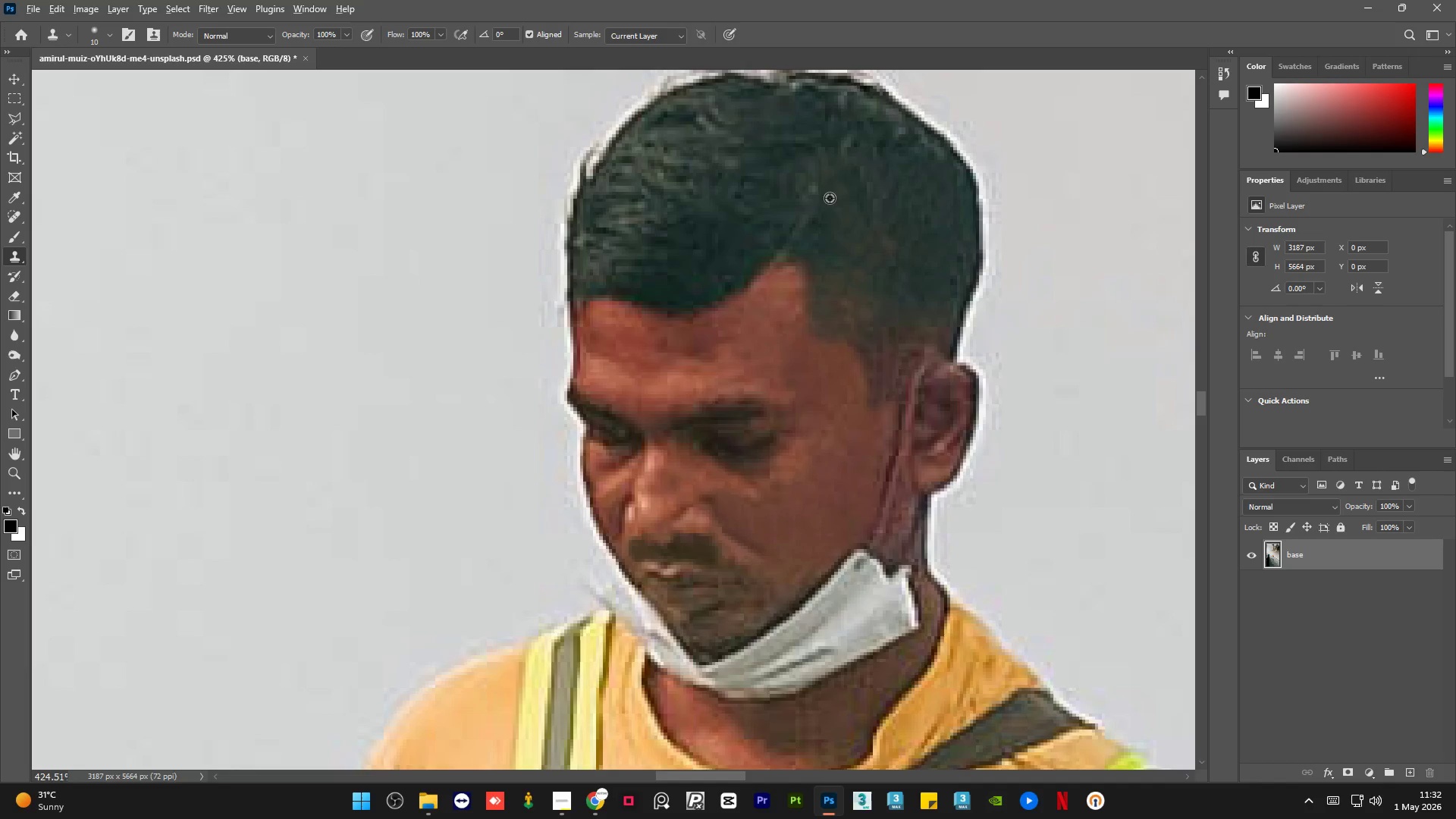 
triple_click([830, 200])
 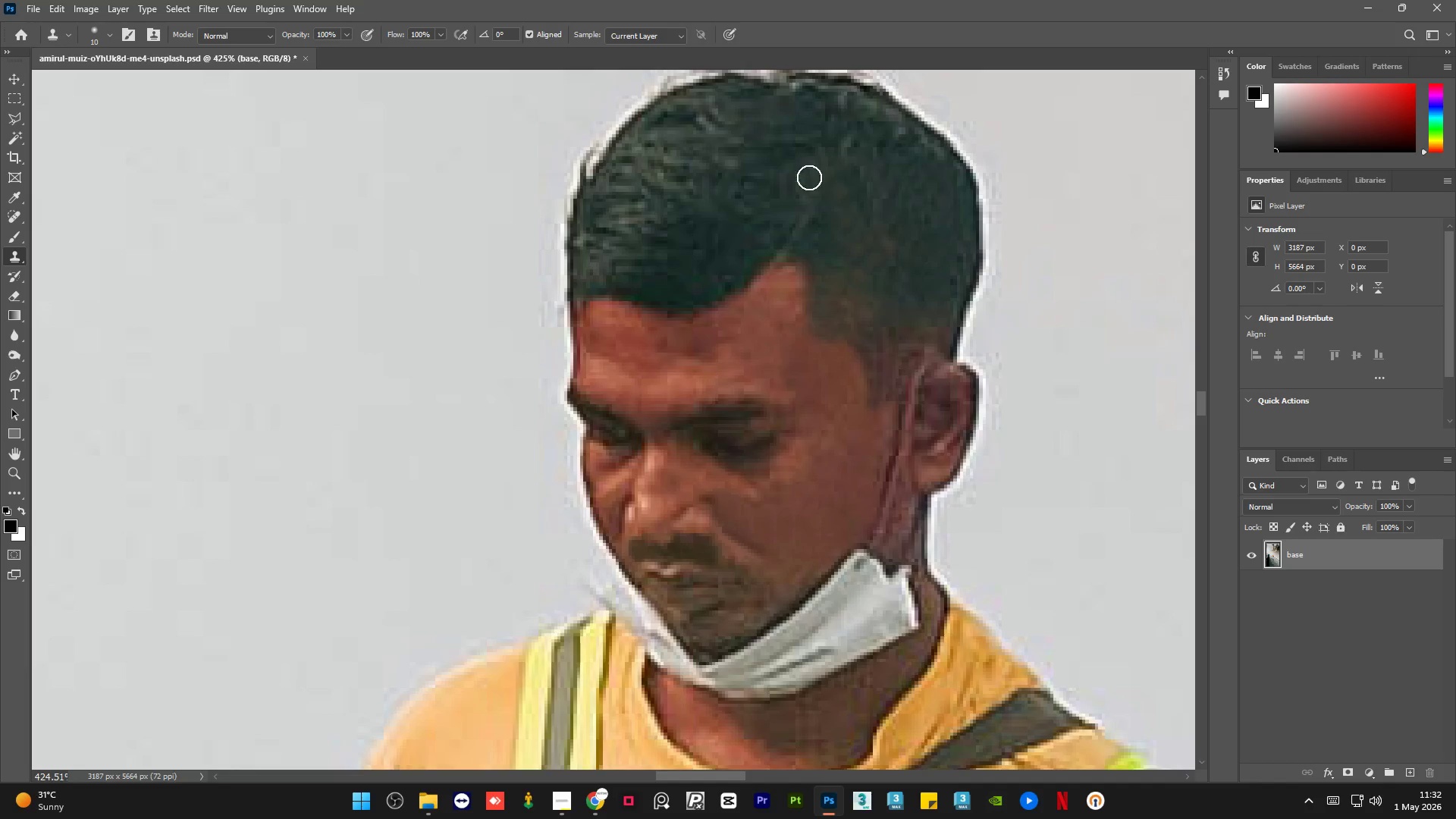 
left_click_drag(start_coordinate=[805, 175], to_coordinate=[800, 172])
 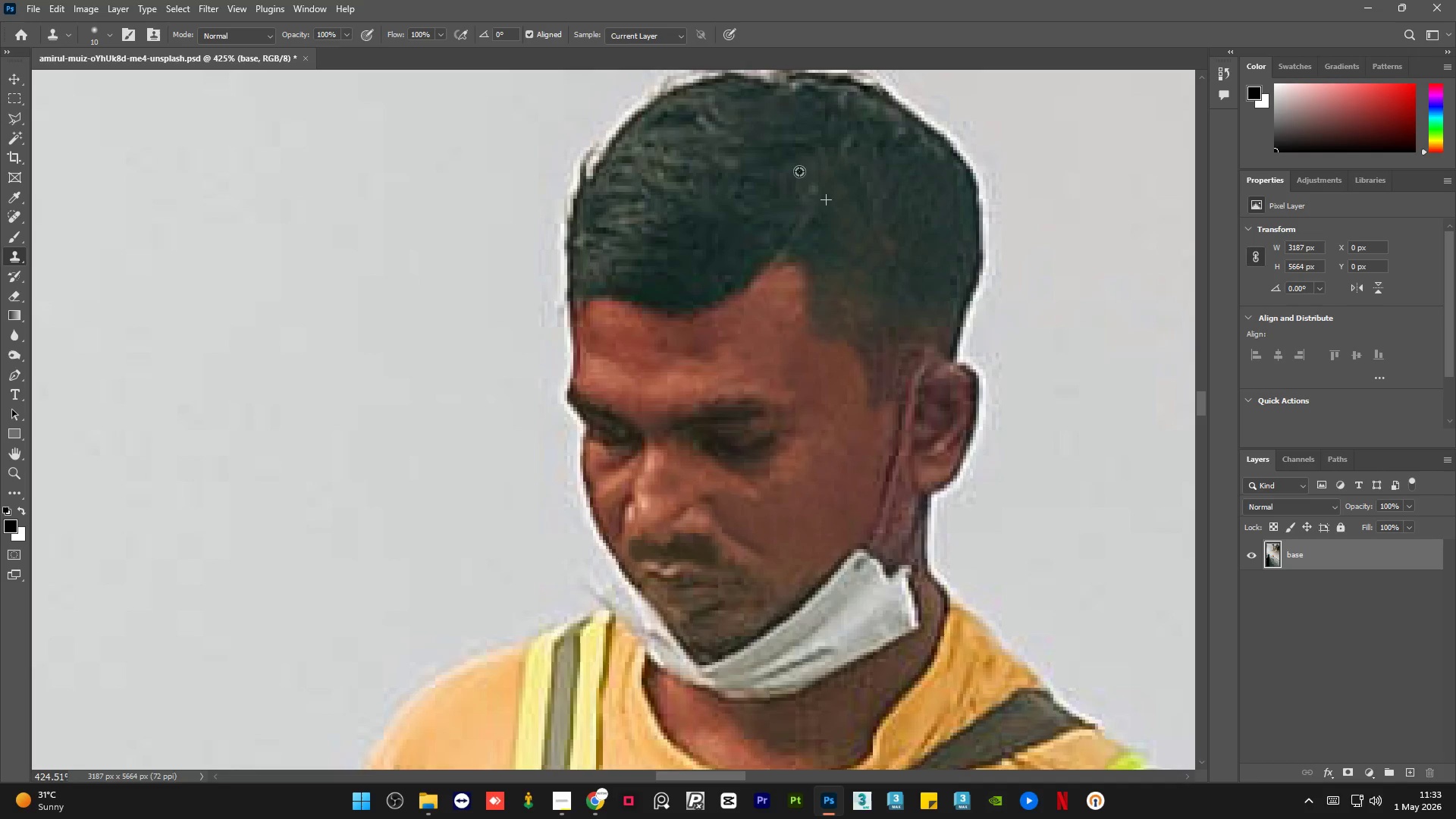 
hold_key(key=AltLeft, duration=0.31)
triple_click([829, 212])
 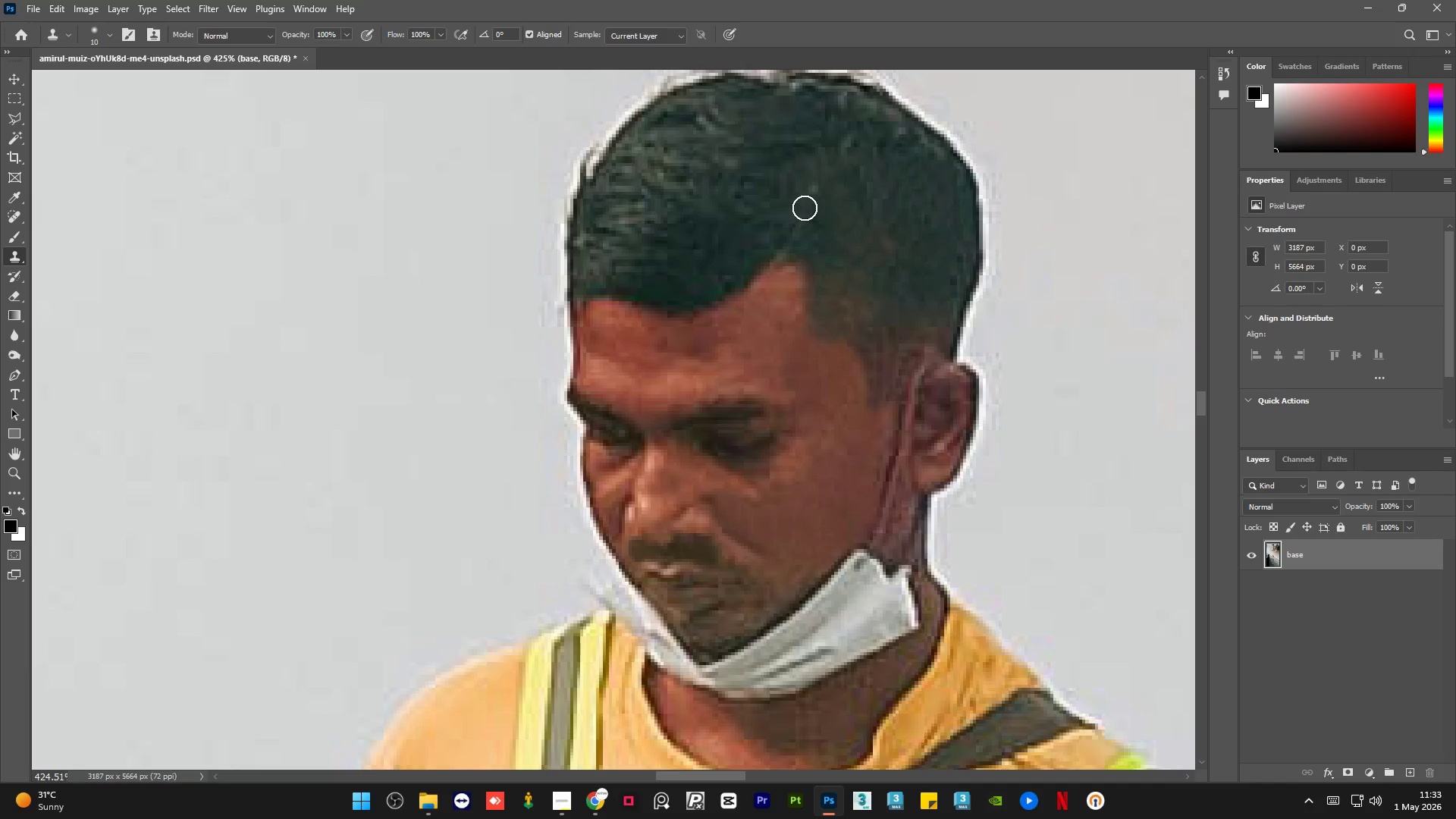 
left_click_drag(start_coordinate=[803, 207], to_coordinate=[787, 199])
 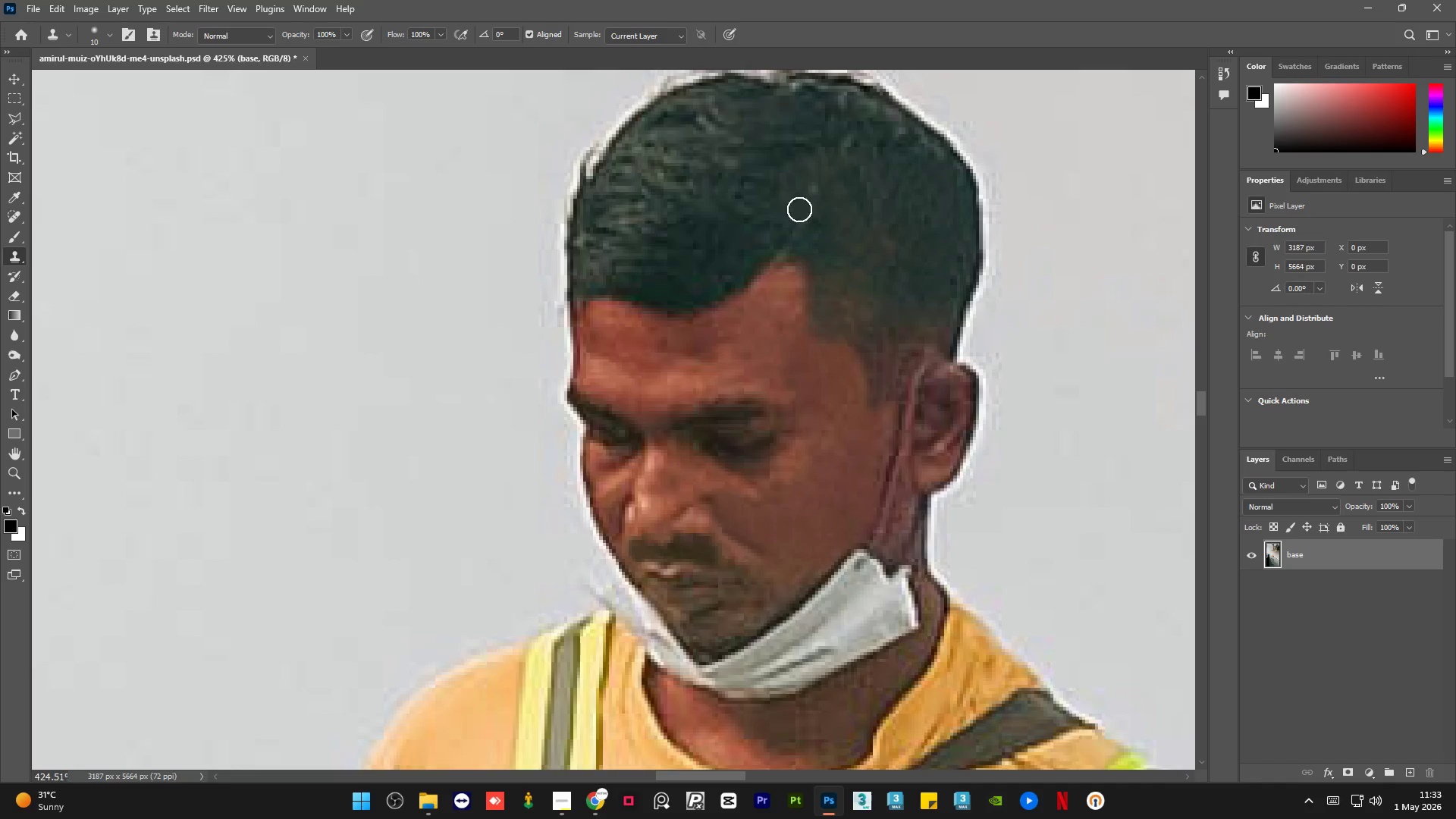 
key(Alt+AltLeft)
 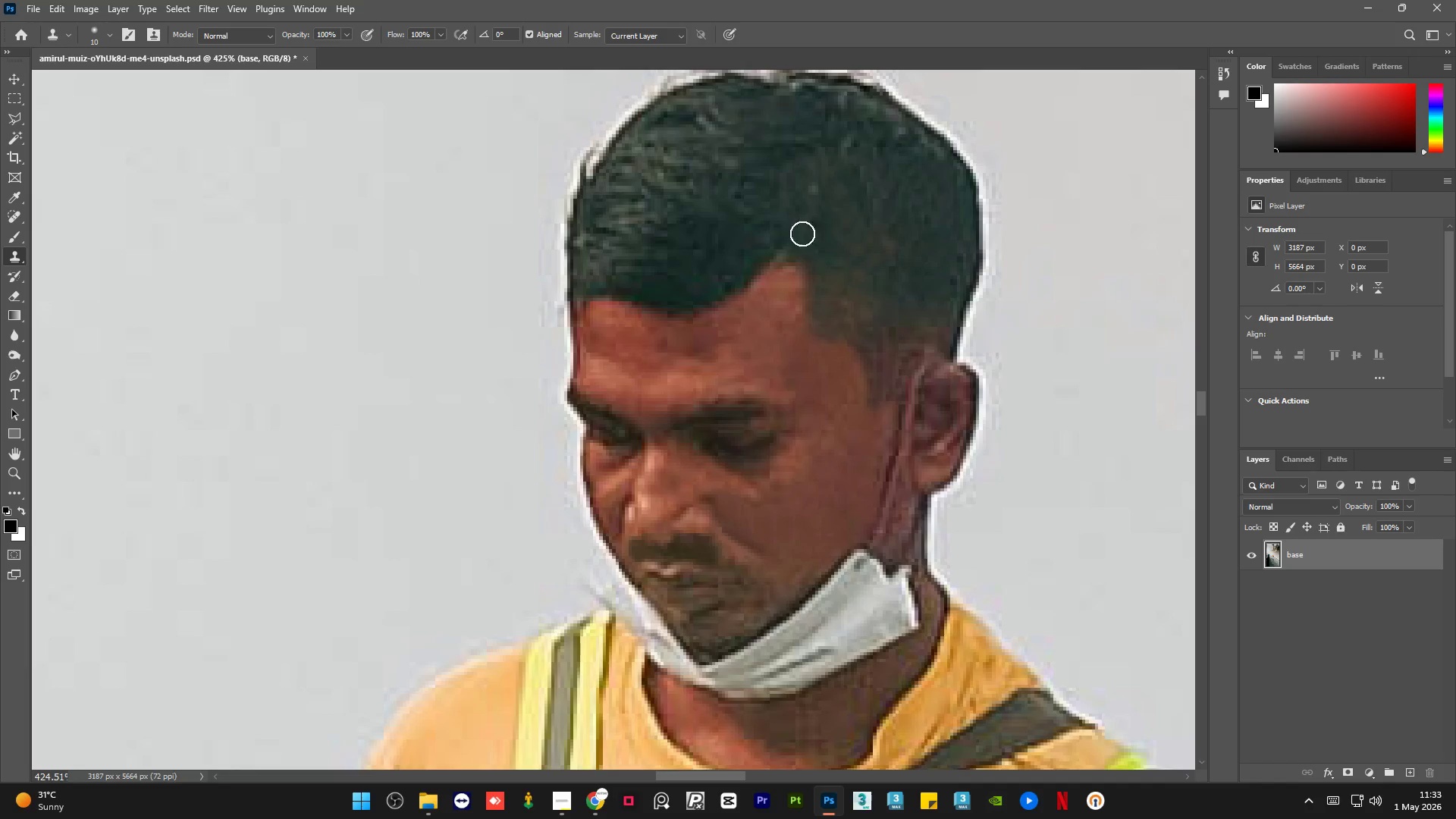 
left_click_drag(start_coordinate=[811, 224], to_coordinate=[786, 215])
 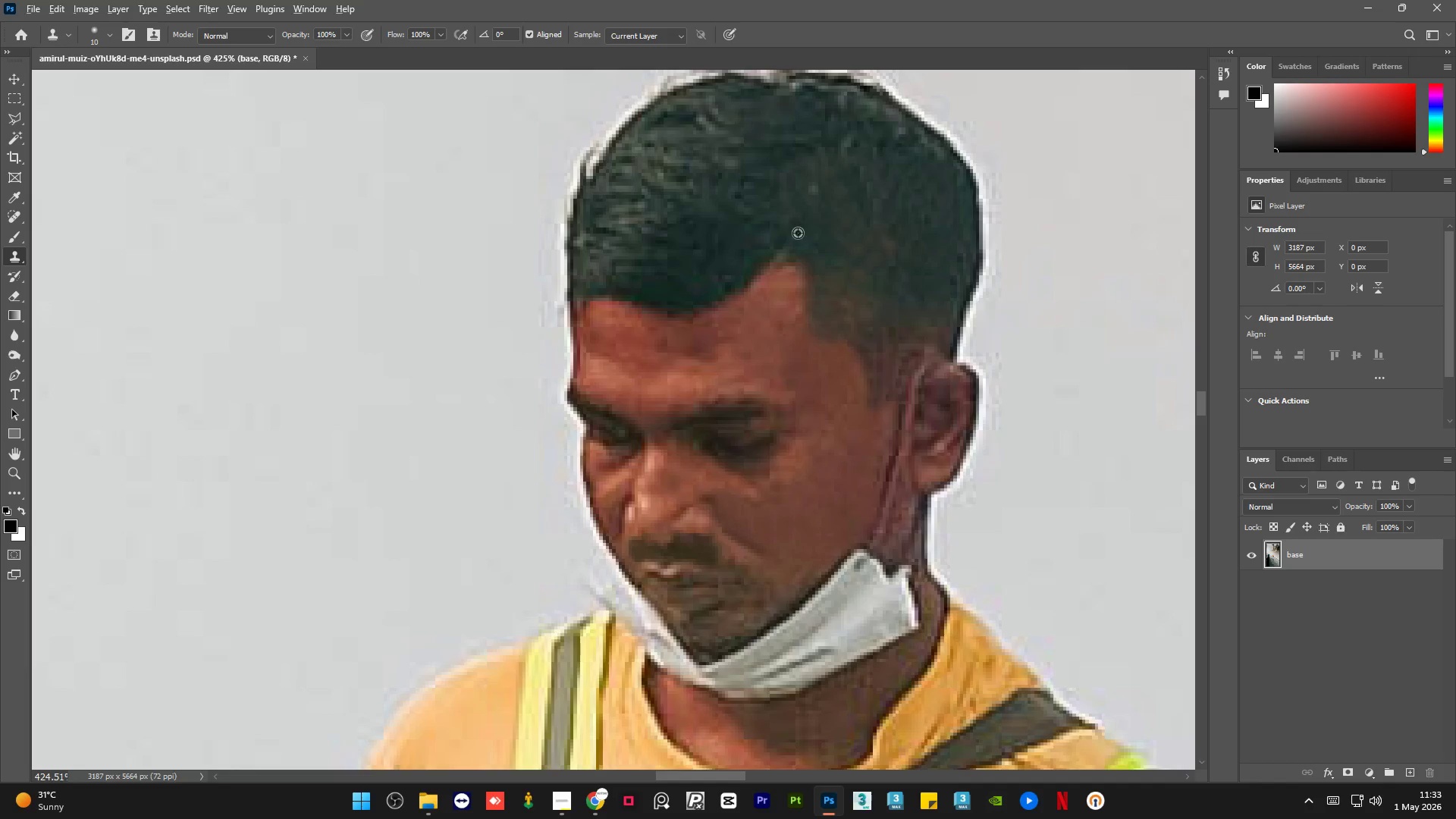 
key(Alt+AltLeft)
 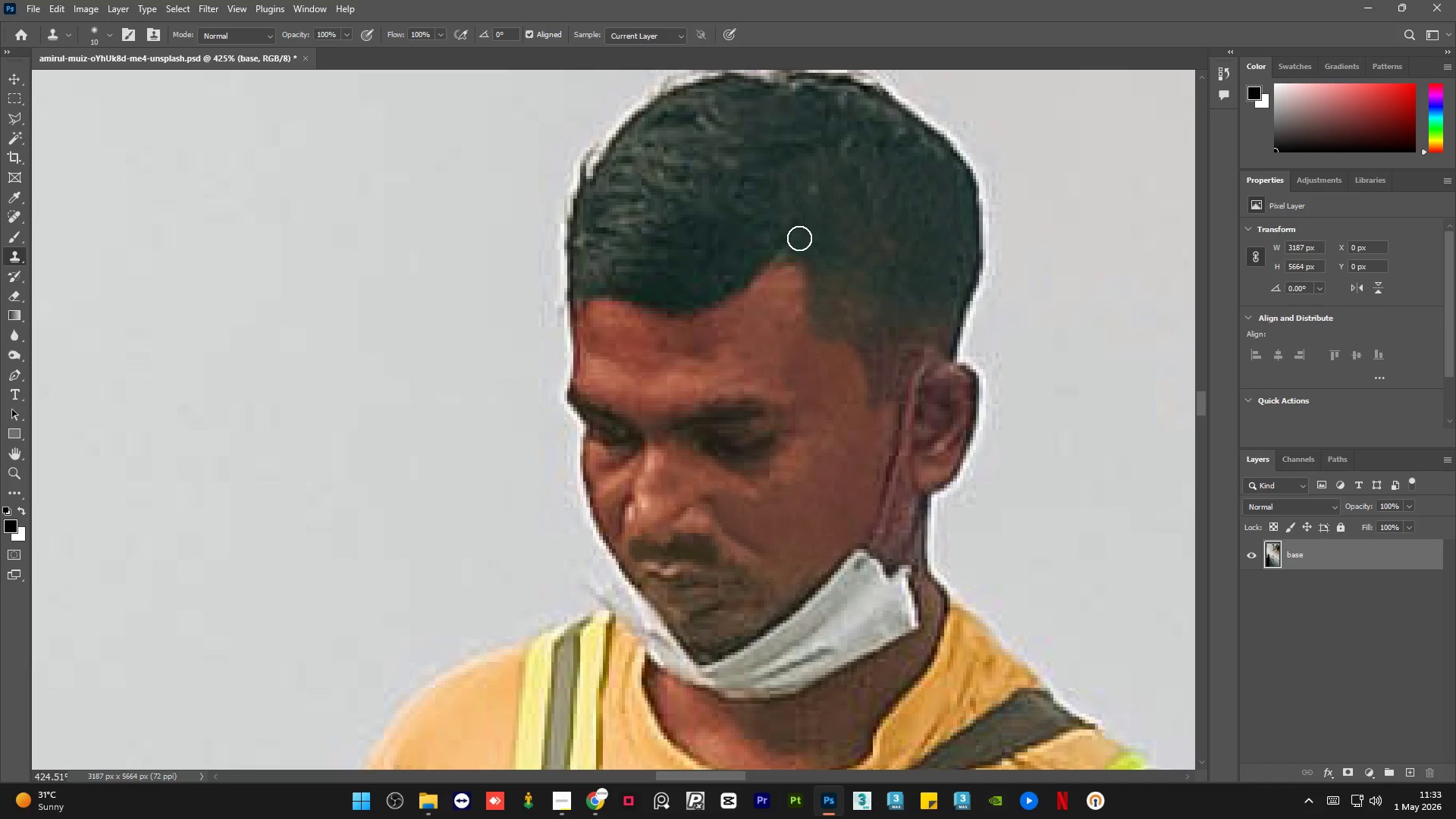 
left_click_drag(start_coordinate=[791, 235], to_coordinate=[781, 228])
 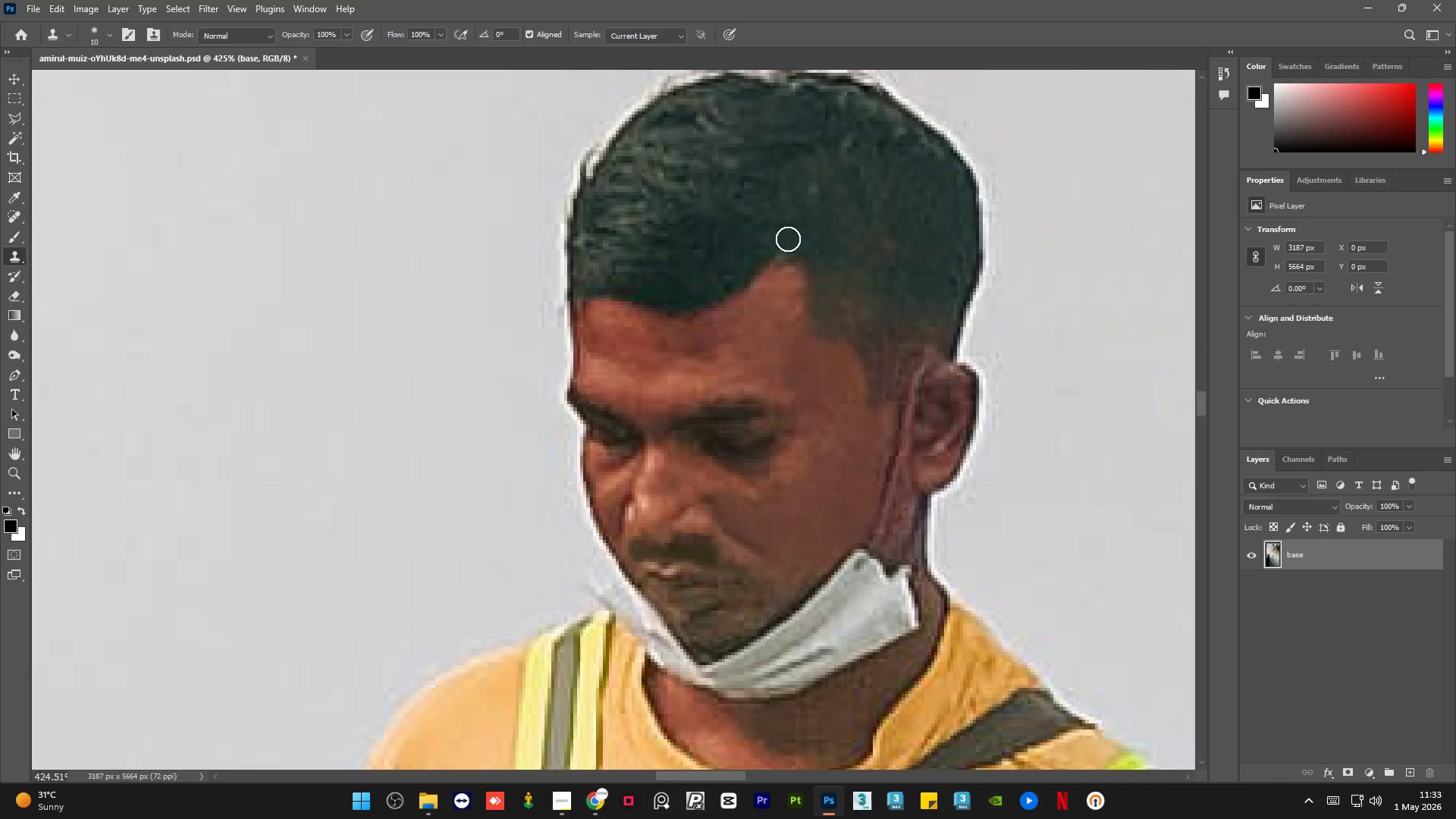 
key(Alt+AltLeft)
 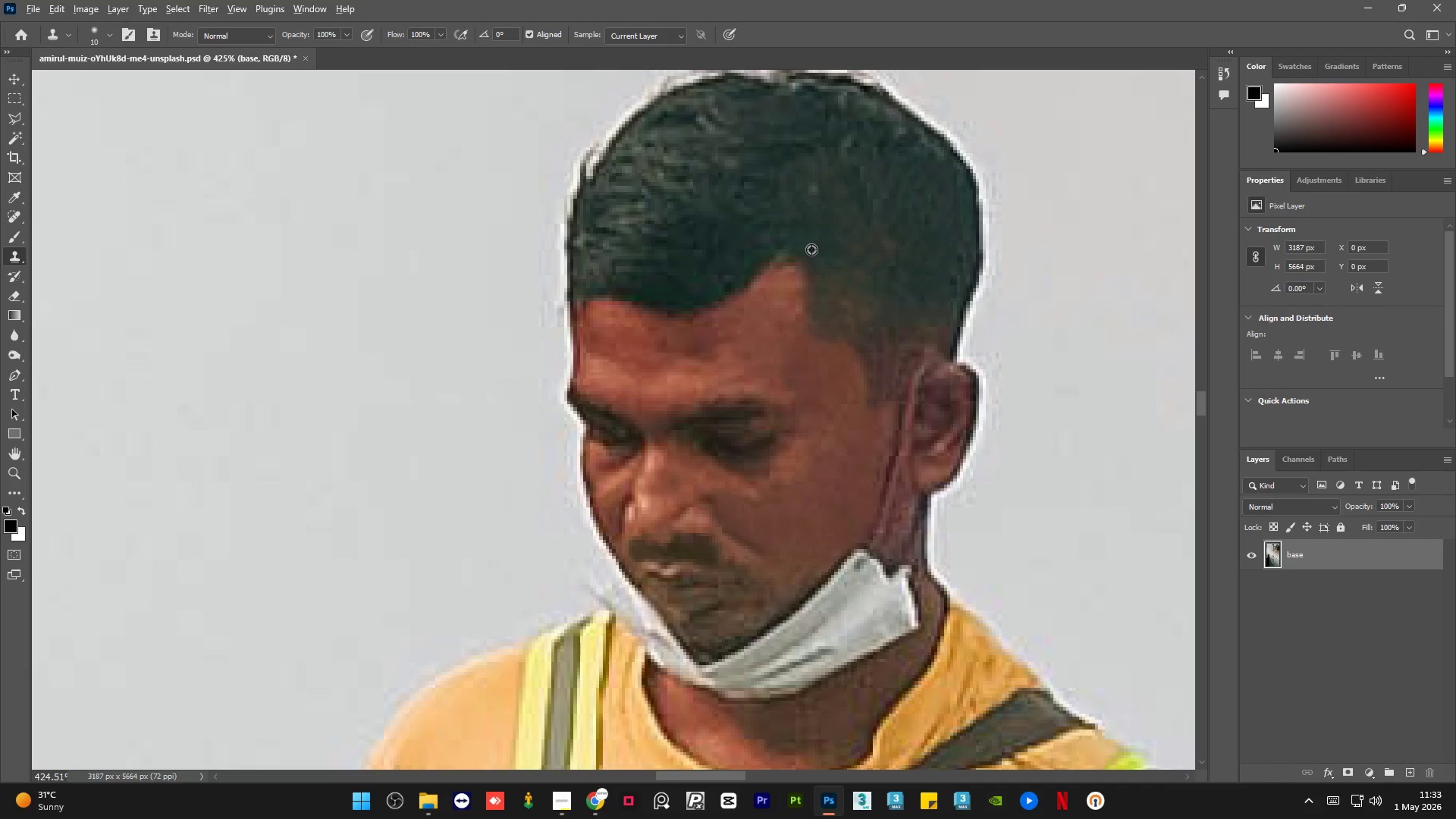 
triple_click([812, 249])
 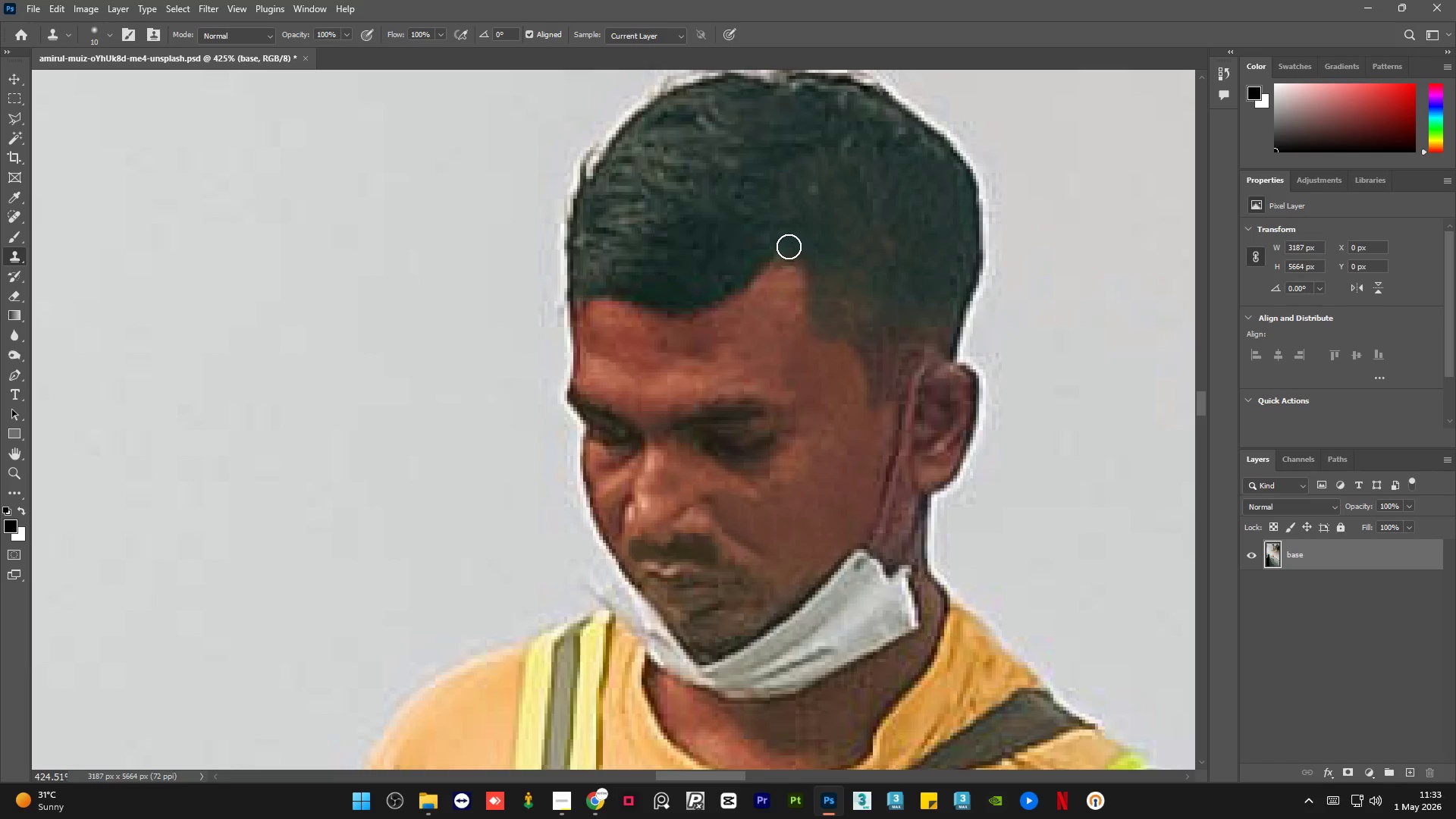 
left_click_drag(start_coordinate=[787, 245], to_coordinate=[776, 243])
 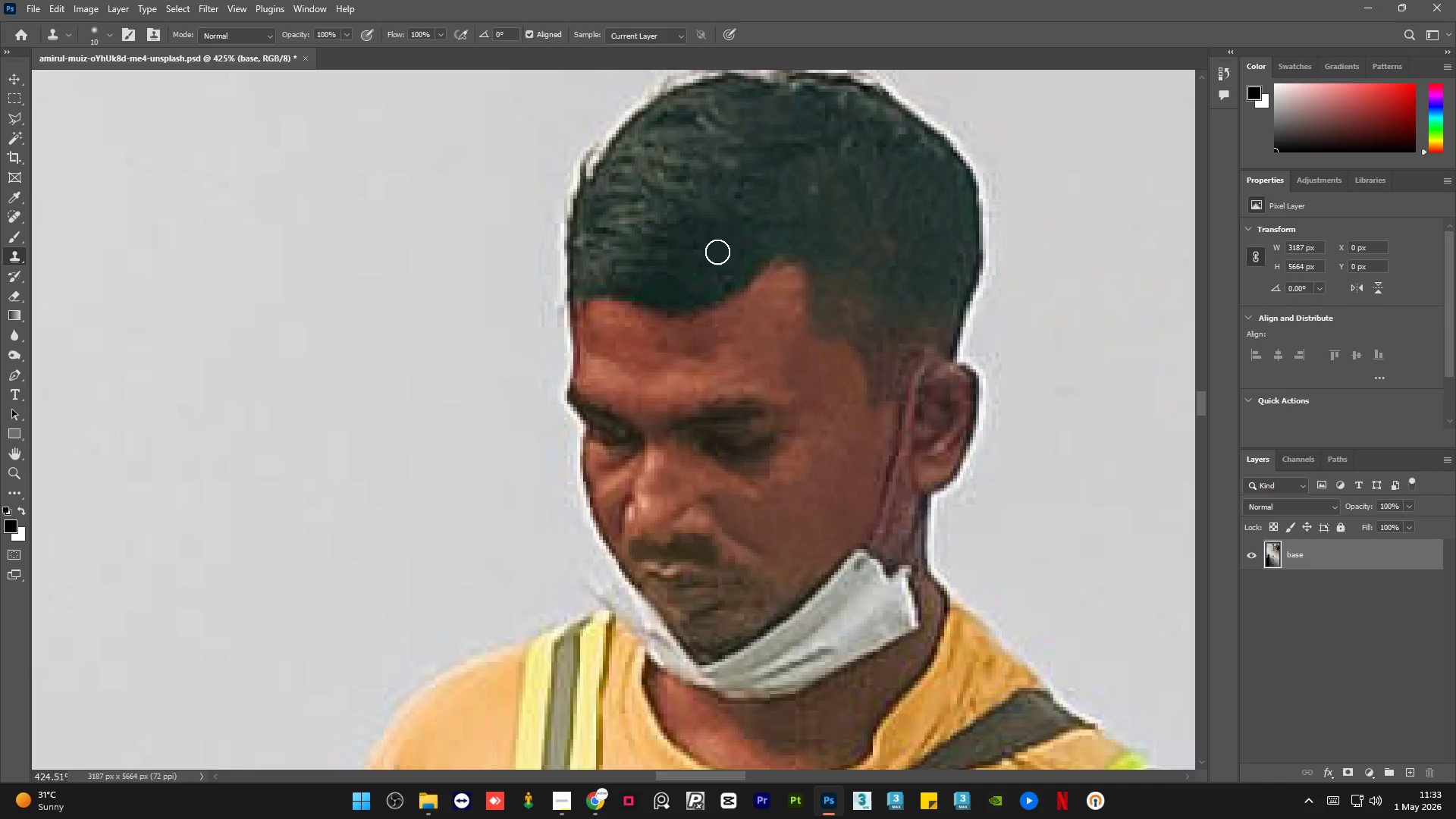 
key(Alt+AltLeft)
 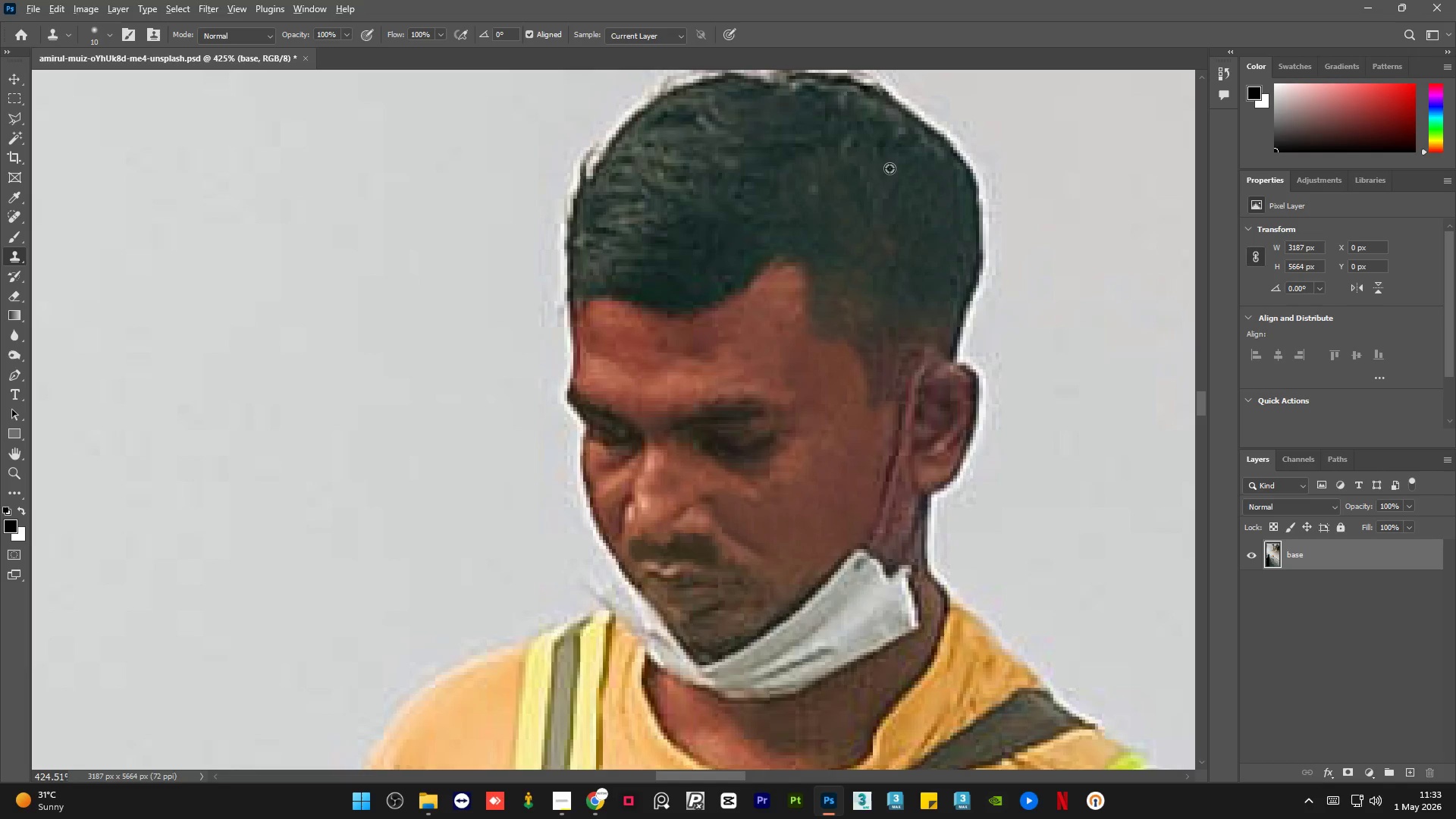 
left_click([890, 168])
 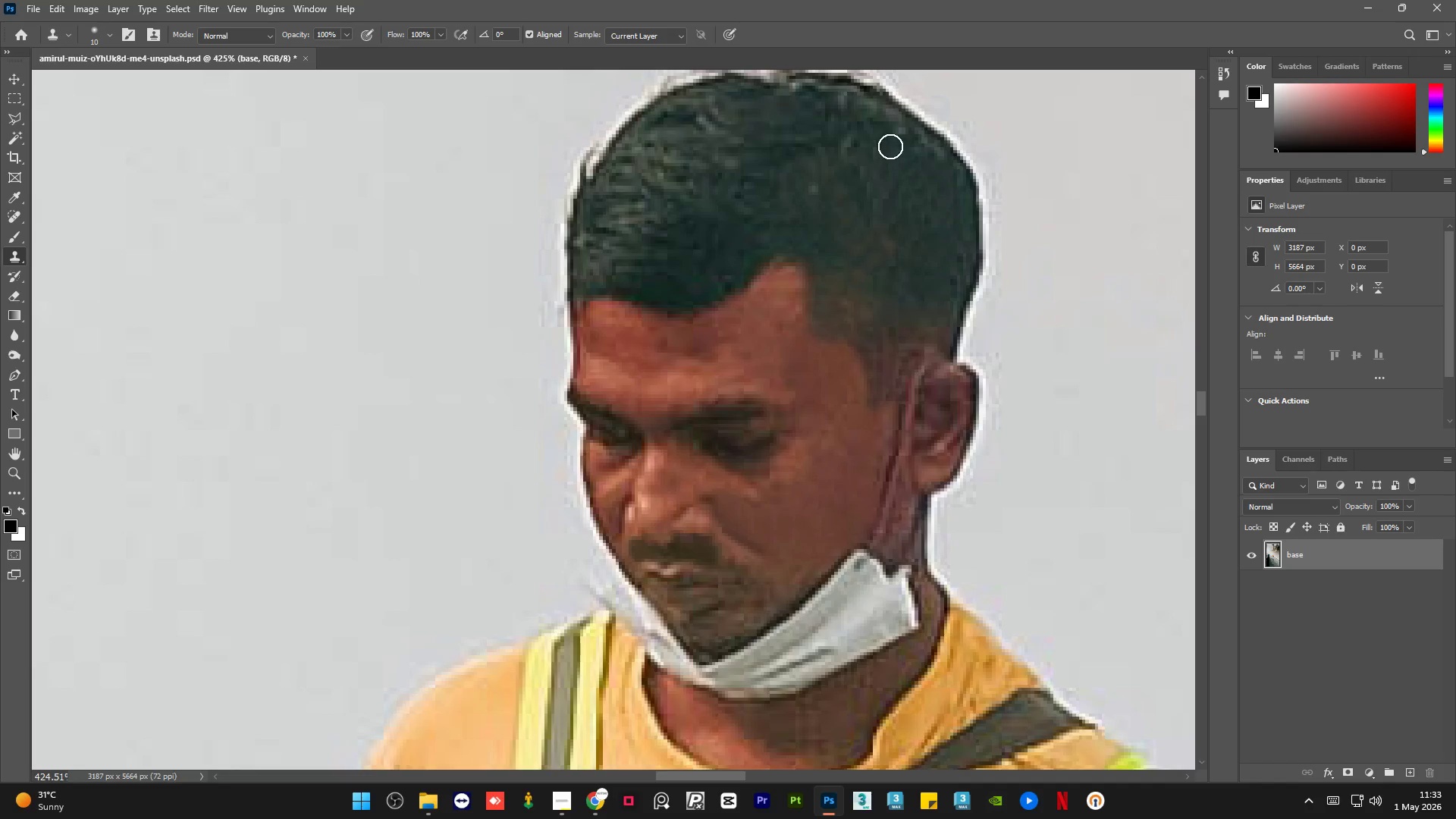 
left_click_drag(start_coordinate=[890, 145], to_coordinate=[887, 124])
 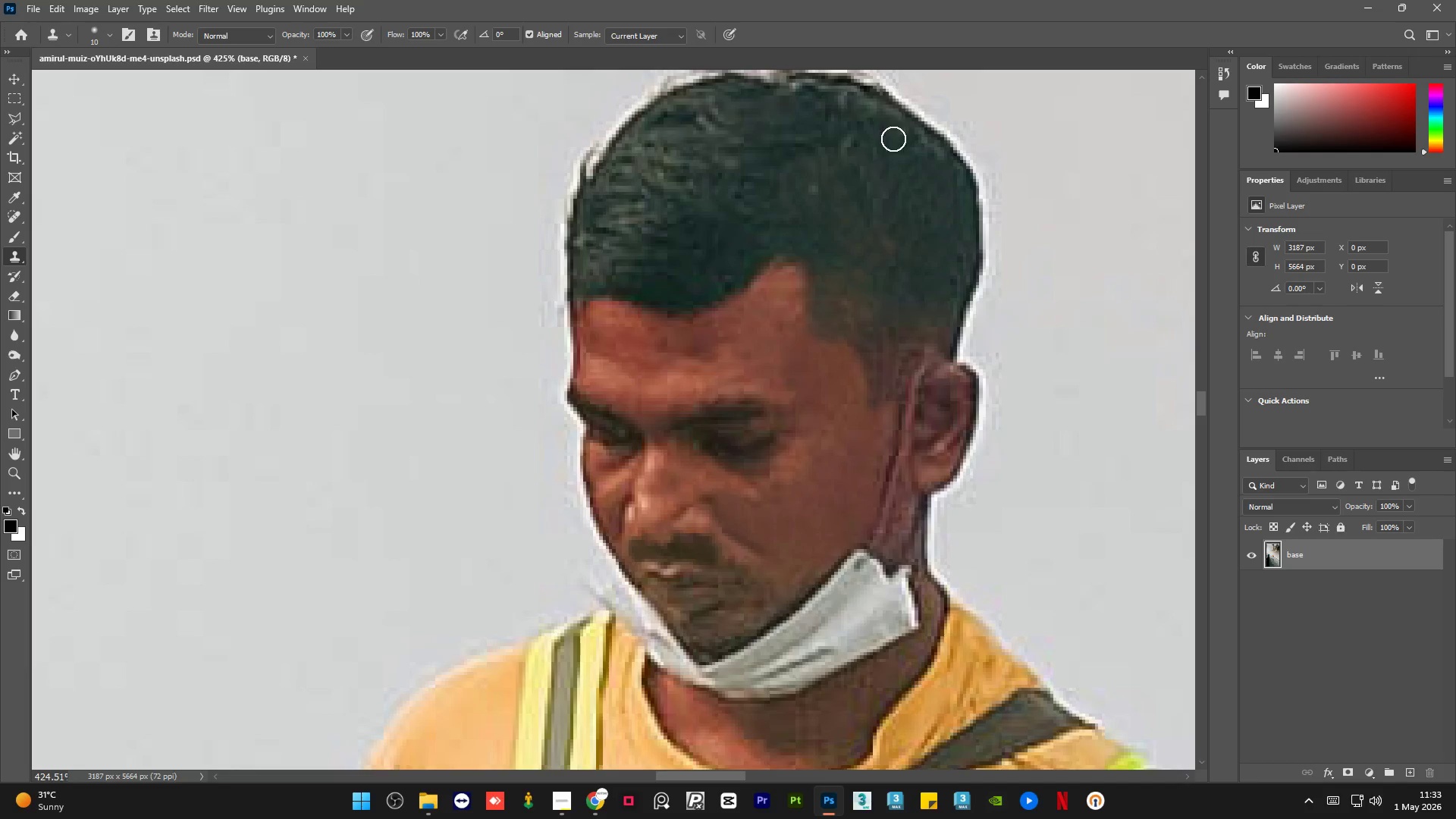 
key(Alt+AltLeft)
 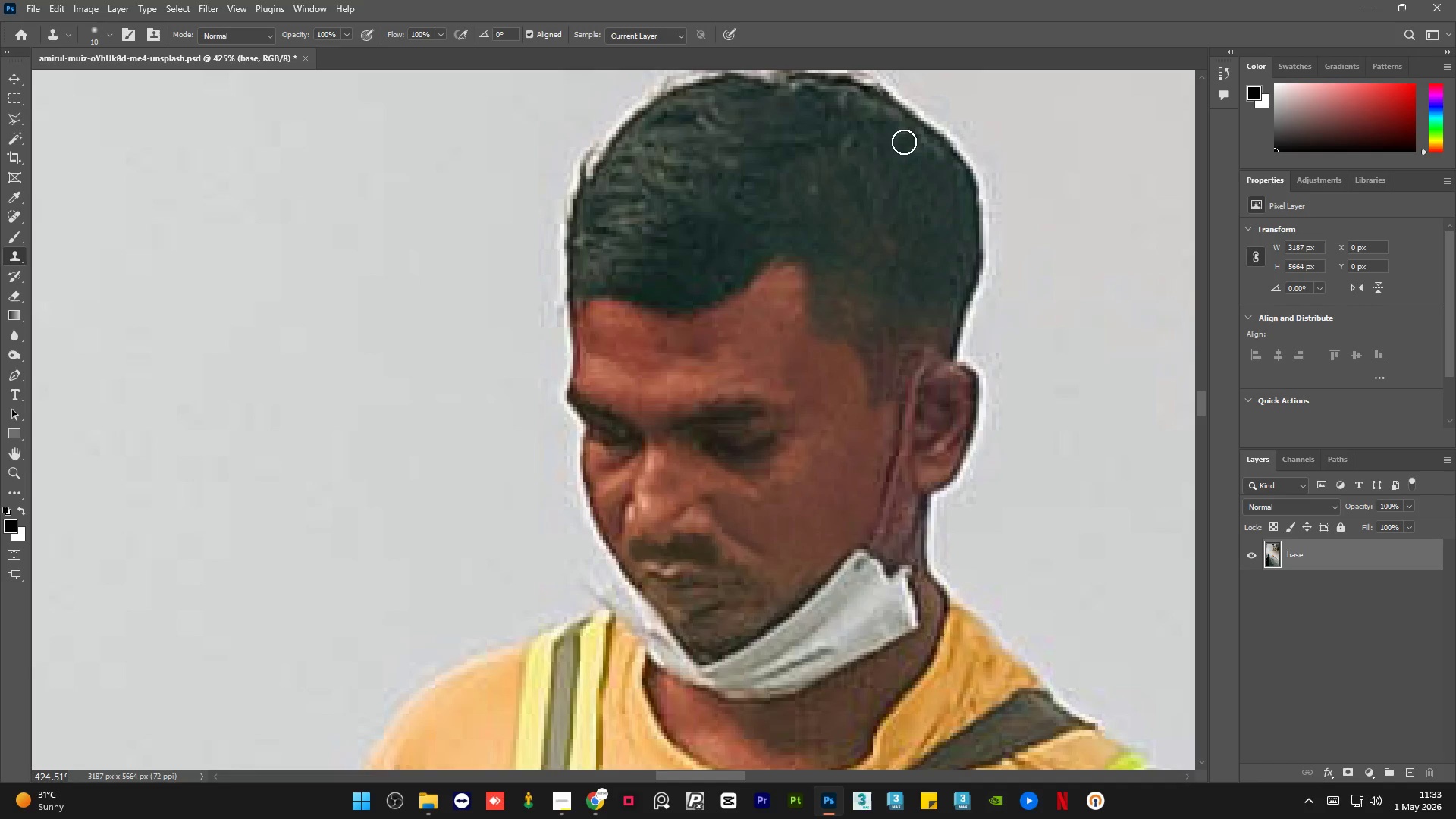 
left_click_drag(start_coordinate=[904, 140], to_coordinate=[905, 133])
 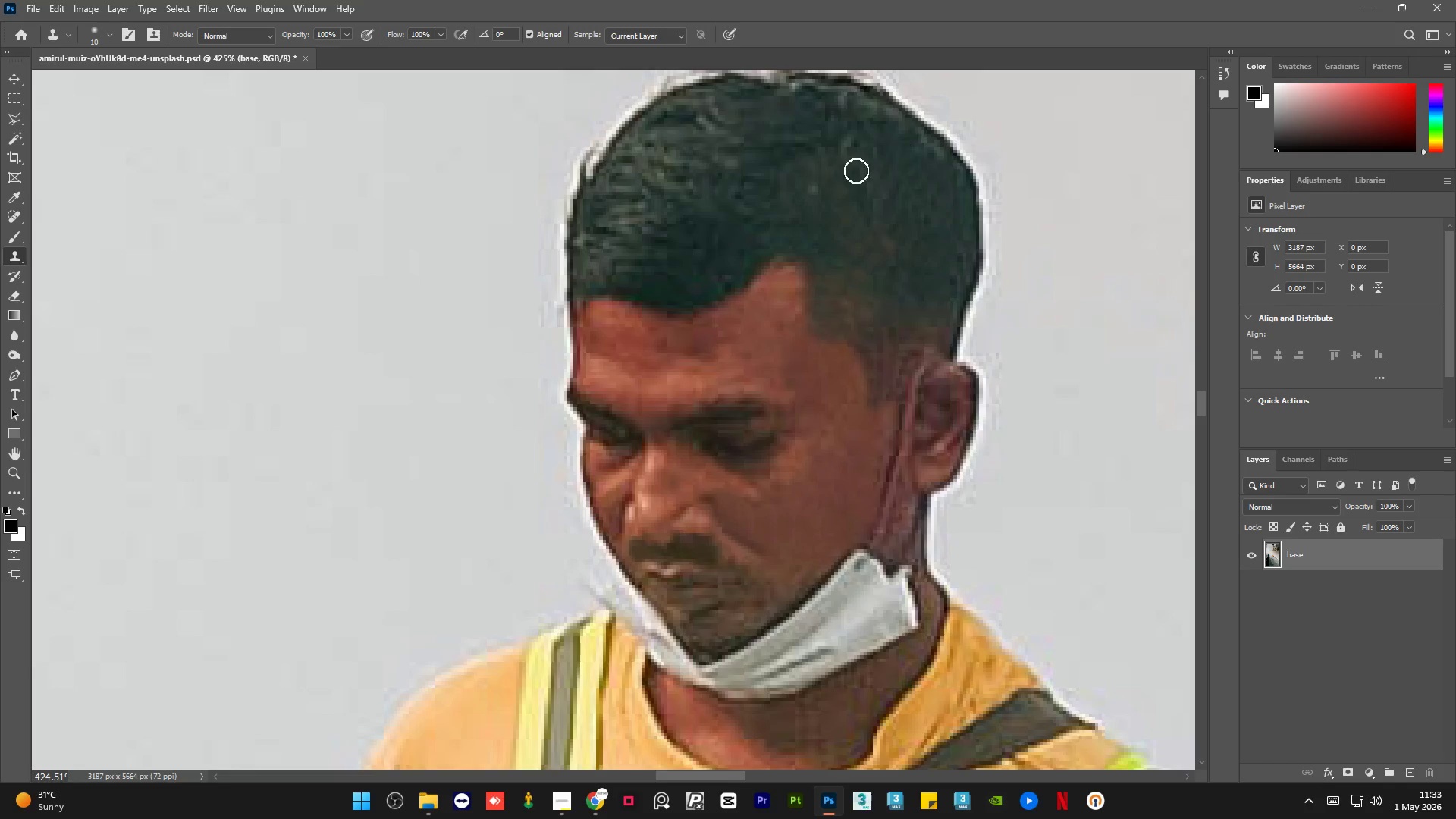 
hold_key(key=AltLeft, duration=0.98)
 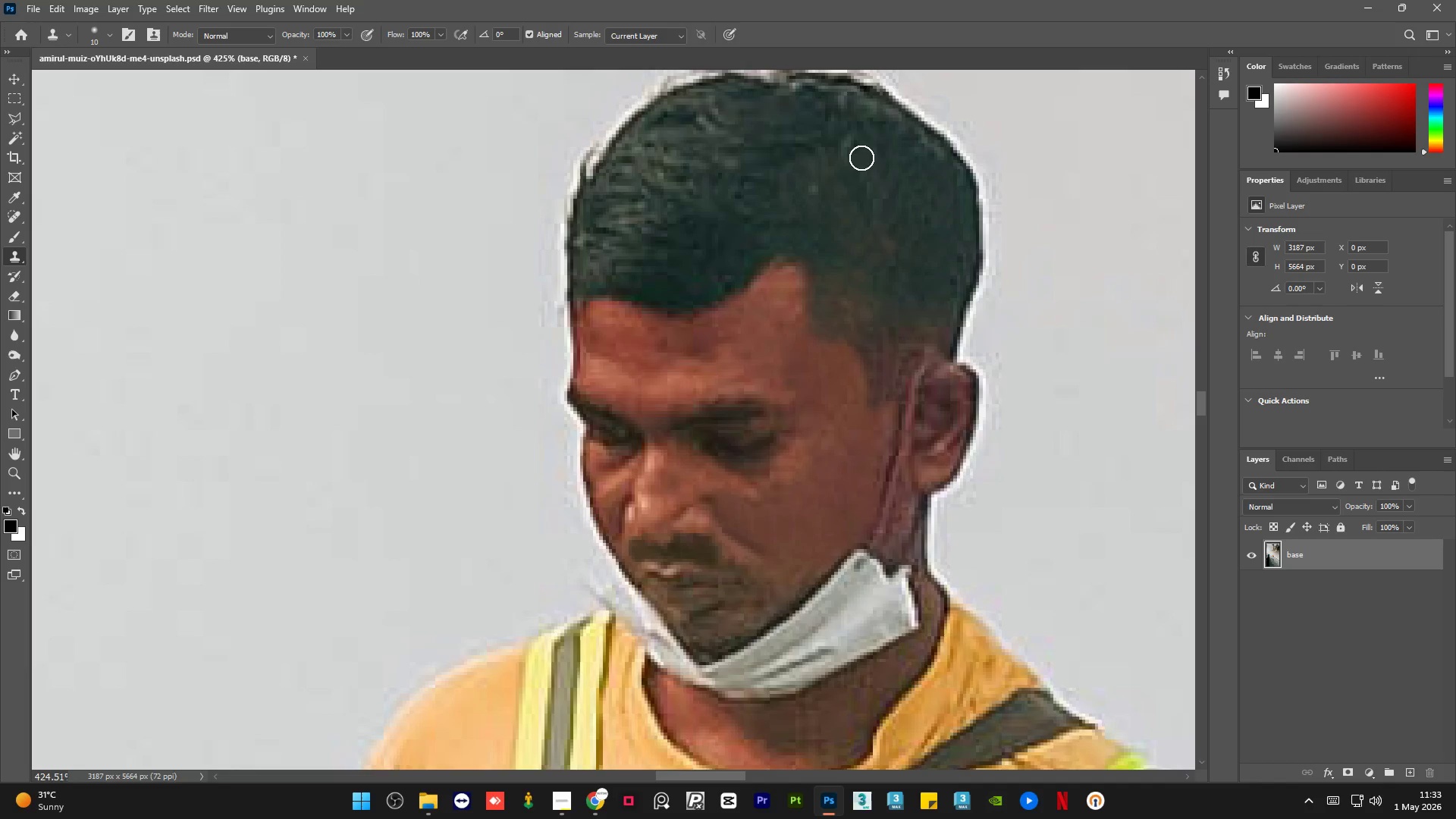 
left_click_drag(start_coordinate=[861, 158], to_coordinate=[853, 136])
 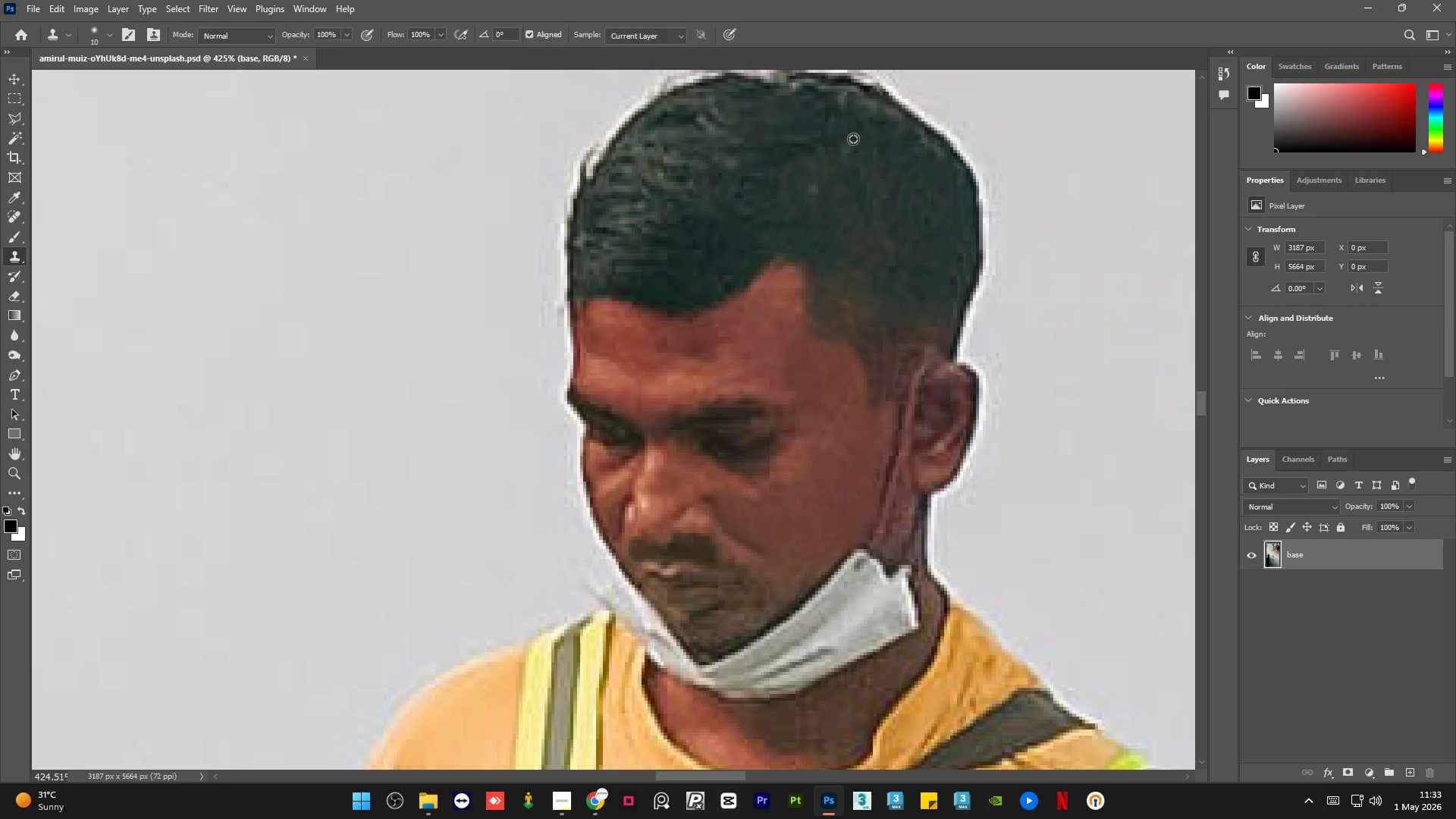 
hold_key(key=AltLeft, duration=0.53)
 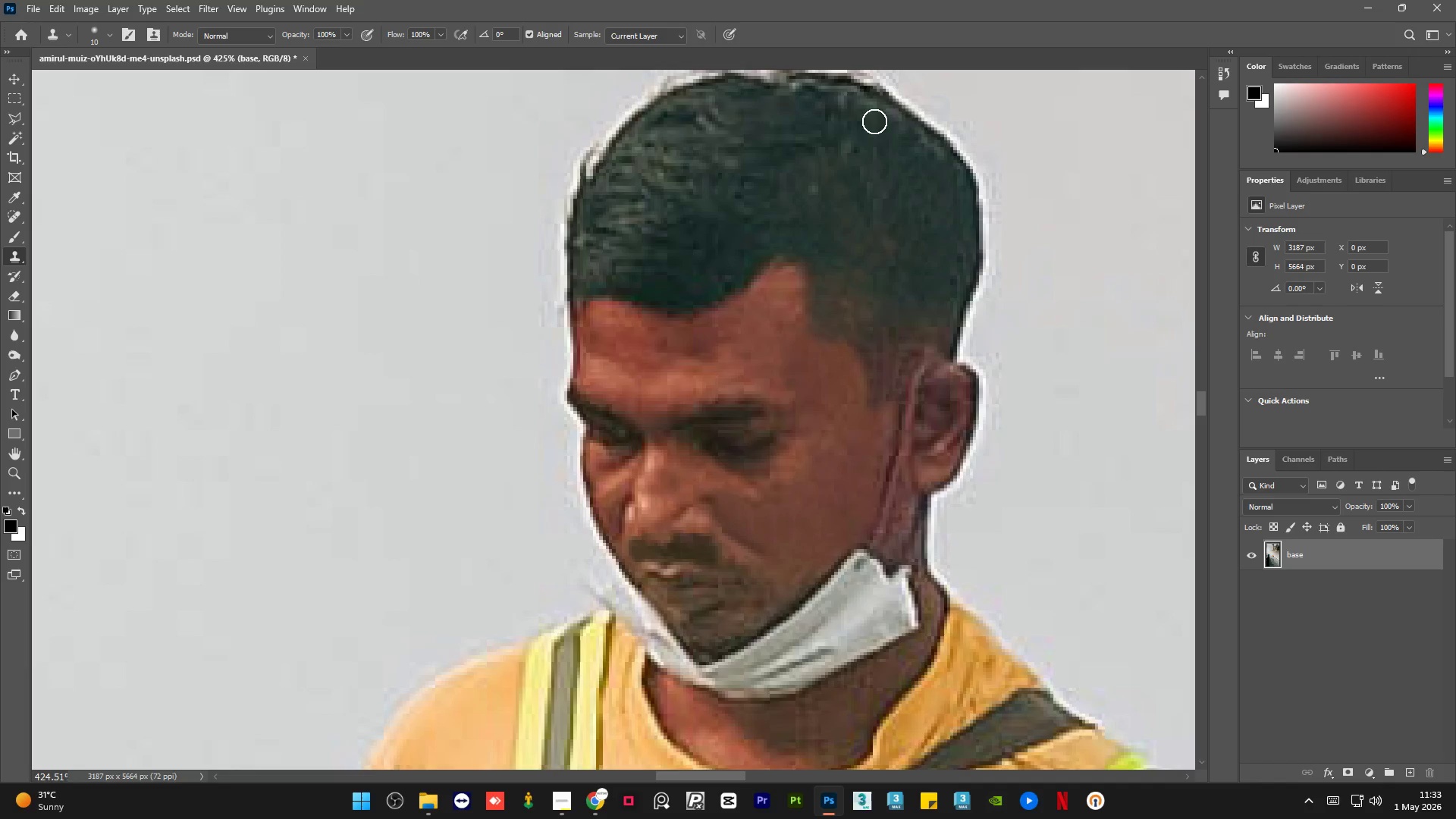 
left_click_drag(start_coordinate=[874, 121], to_coordinate=[874, 117])
 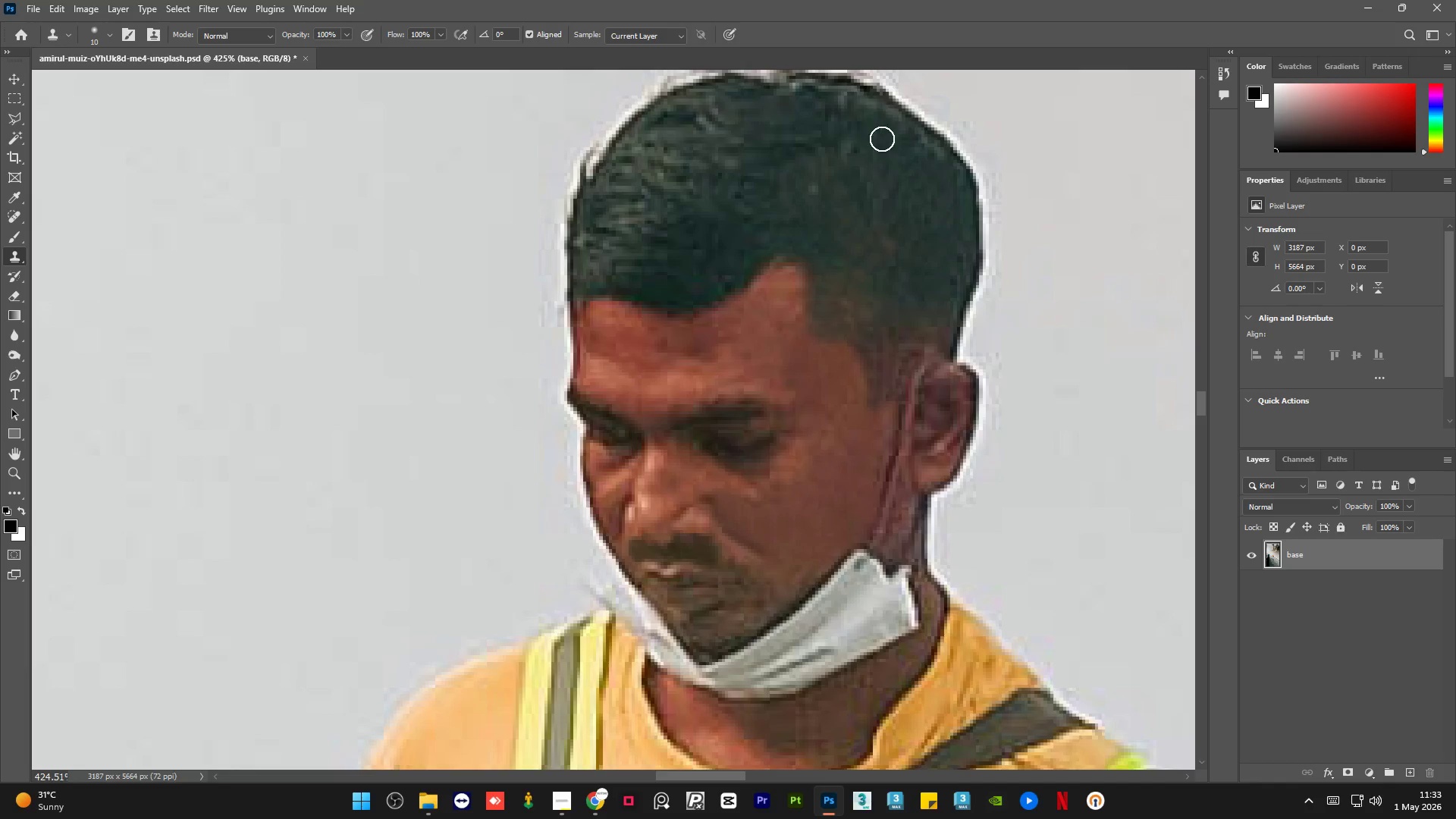 
key(Alt+AltLeft)
 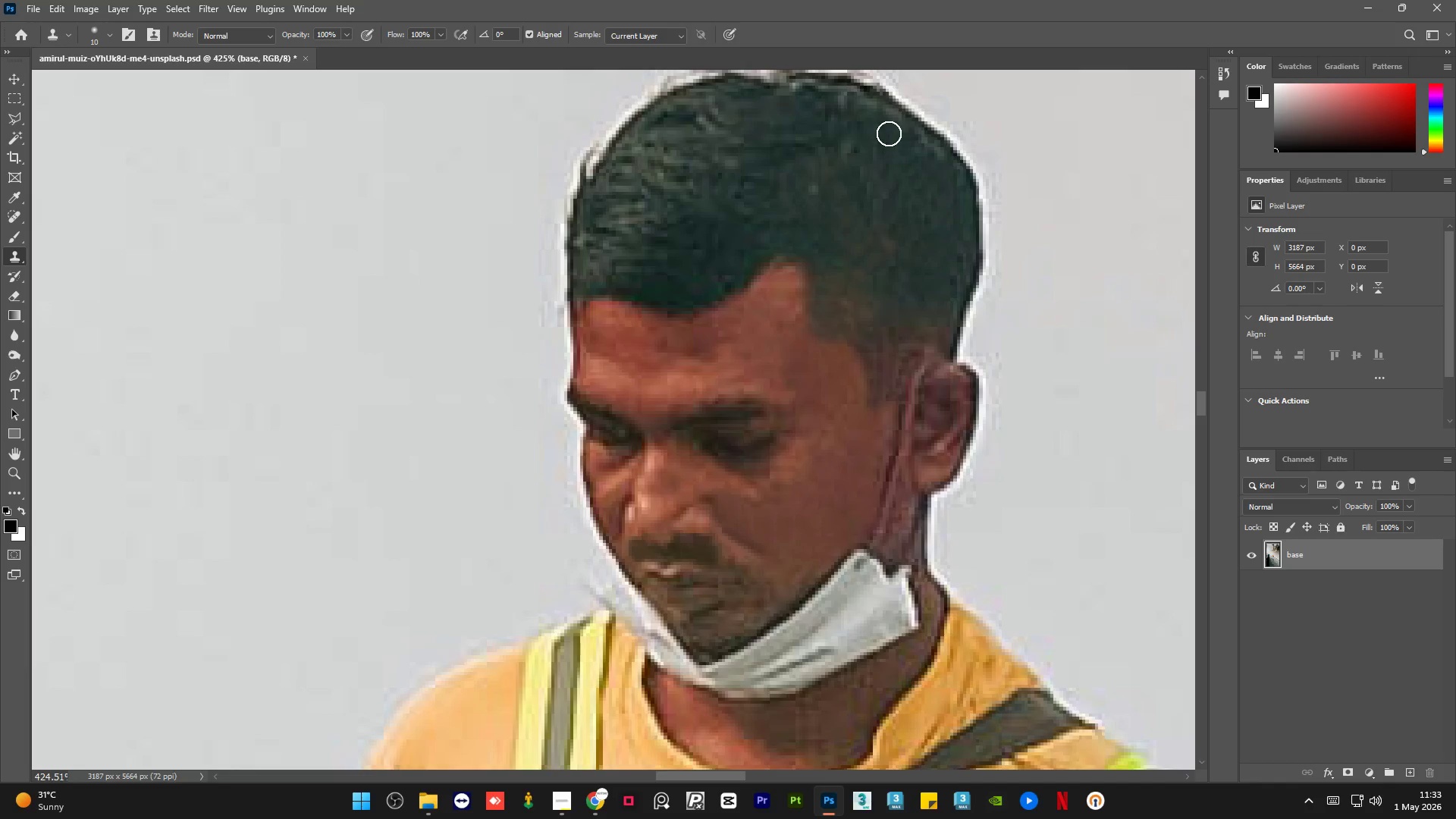 
left_click_drag(start_coordinate=[890, 129], to_coordinate=[892, 120])
 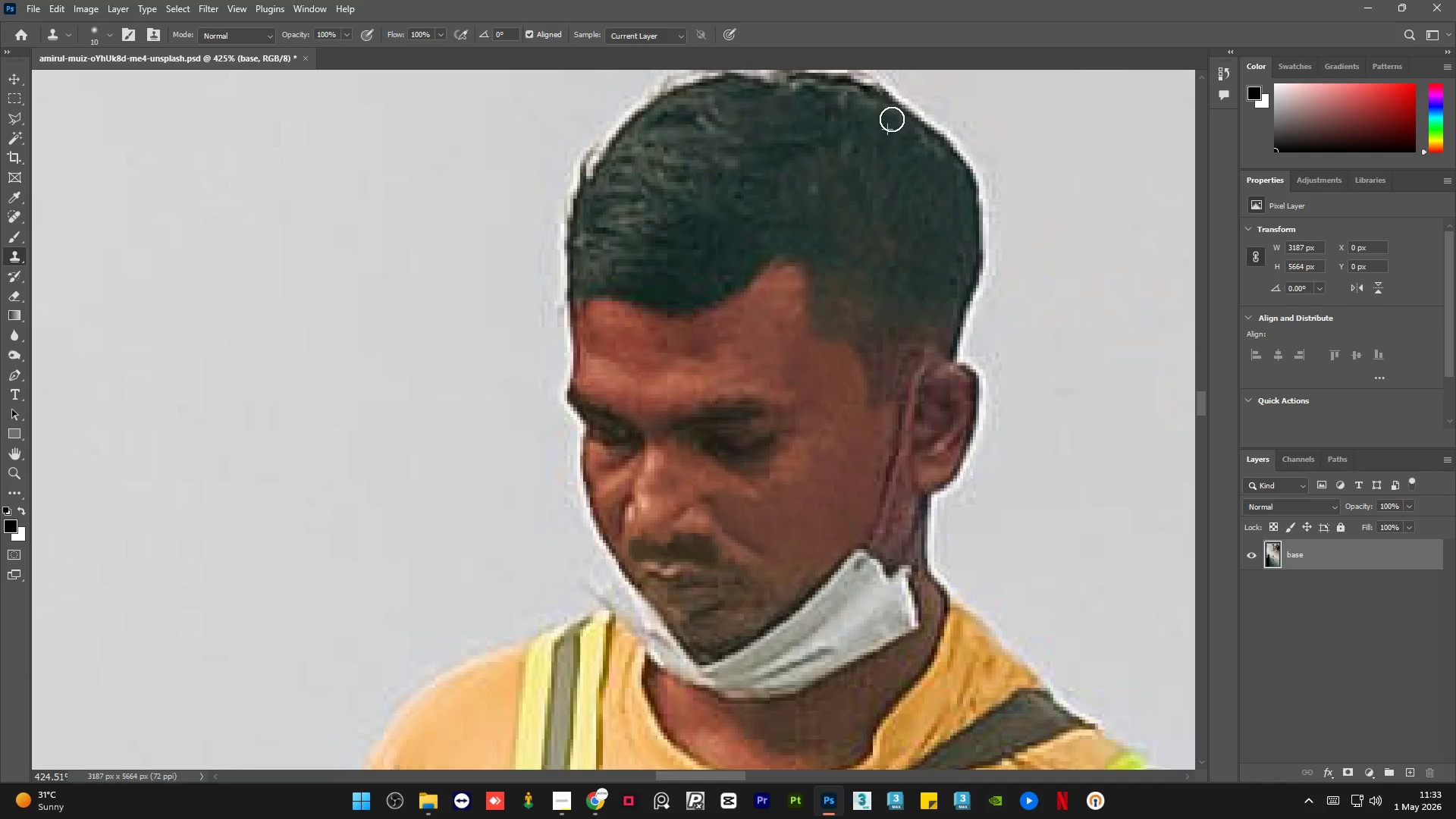 
key(Alt+AltLeft)
 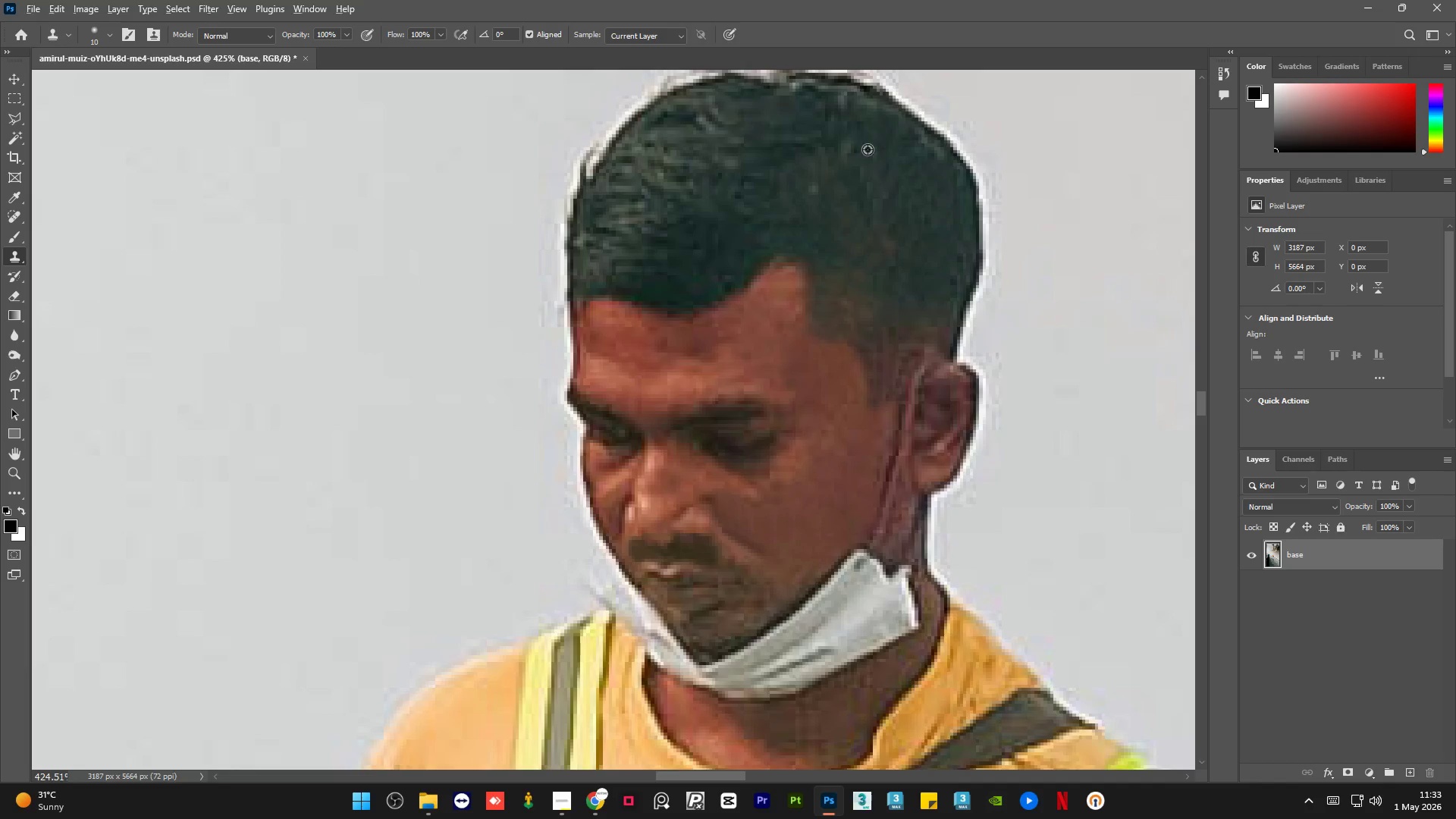 
left_click_drag(start_coordinate=[867, 149], to_coordinate=[864, 146])
 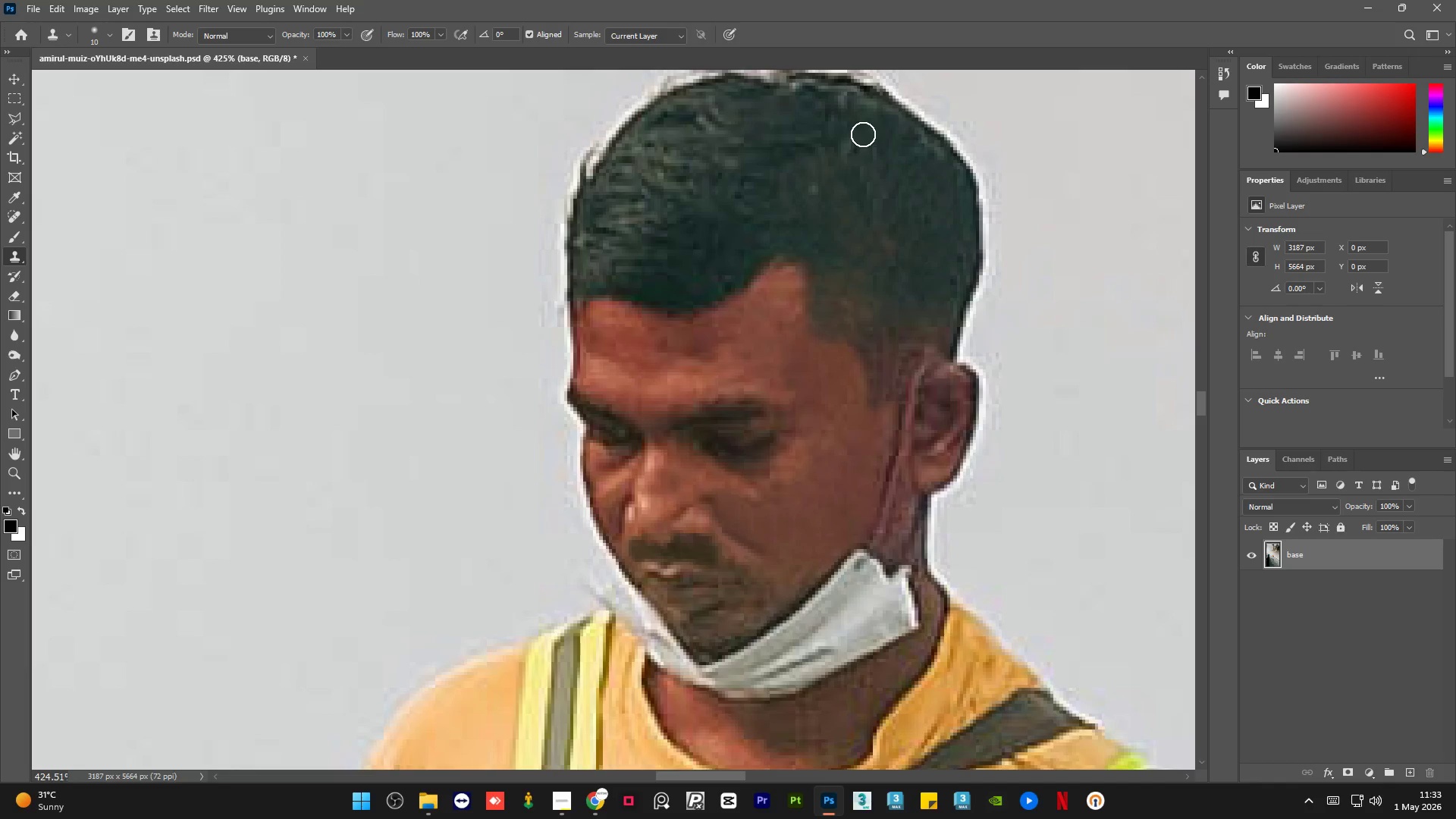 
left_click_drag(start_coordinate=[861, 132], to_coordinate=[850, 110])
 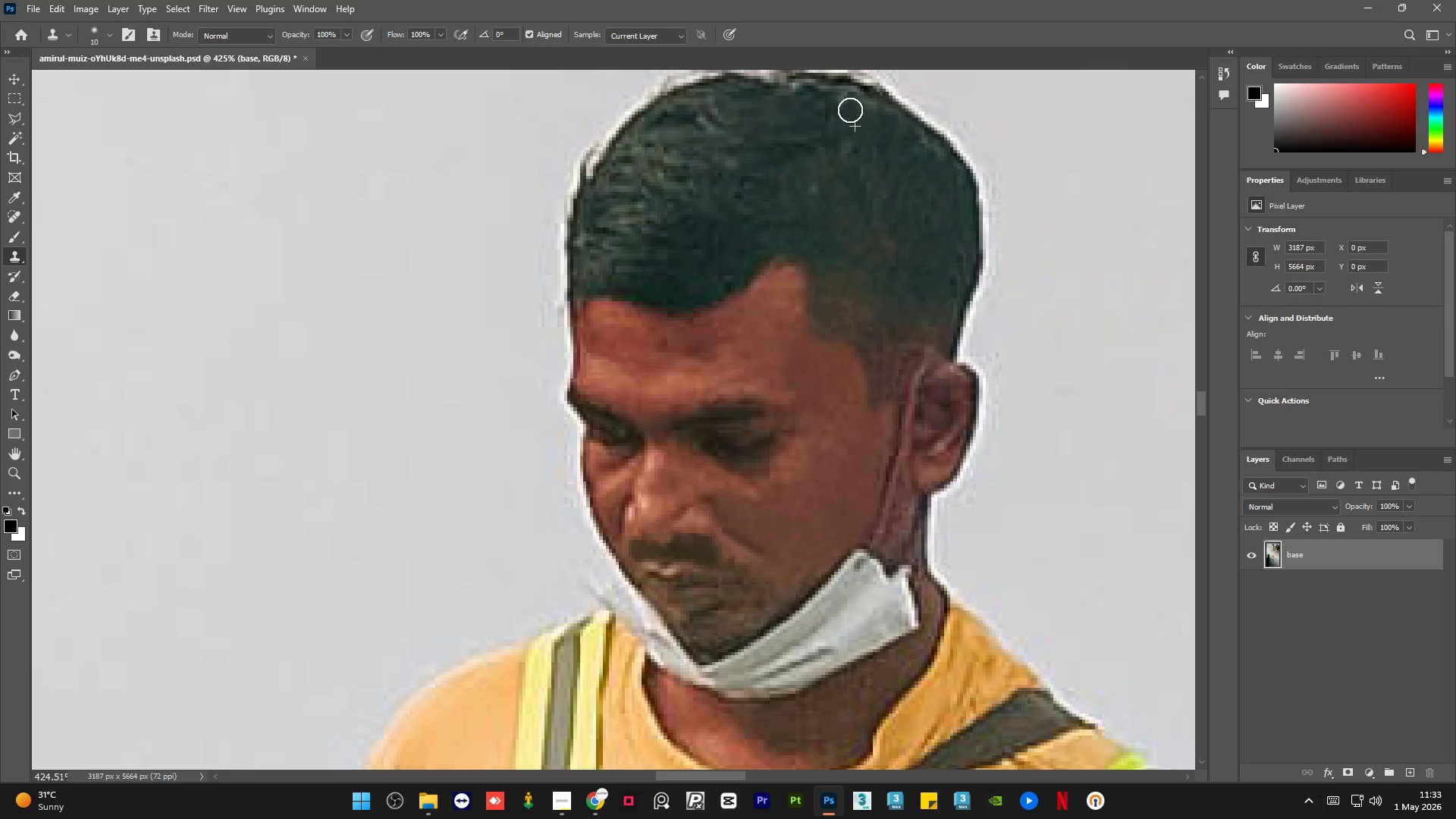 
key(Alt+AltLeft)
 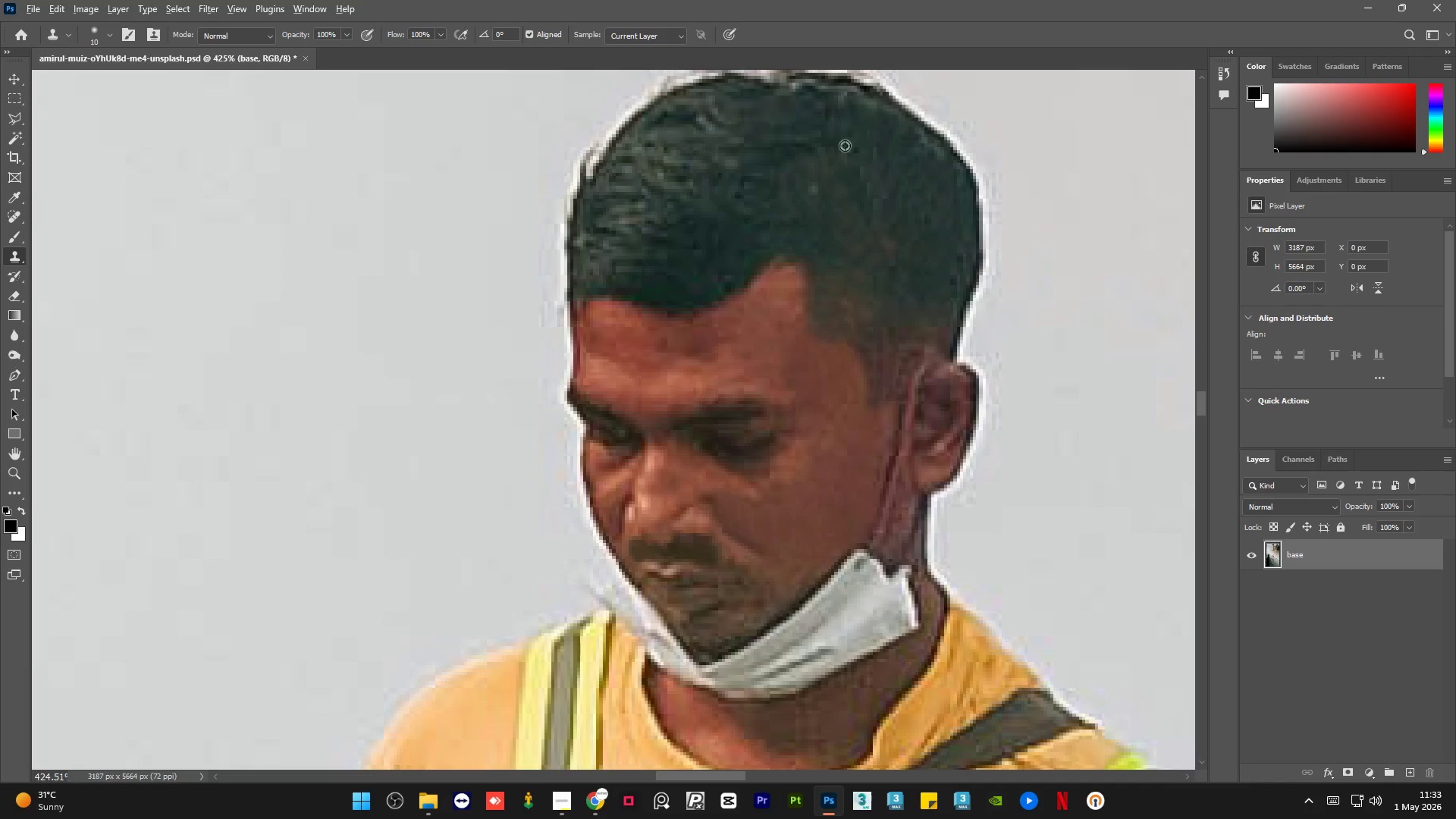 
triple_click([845, 147])
 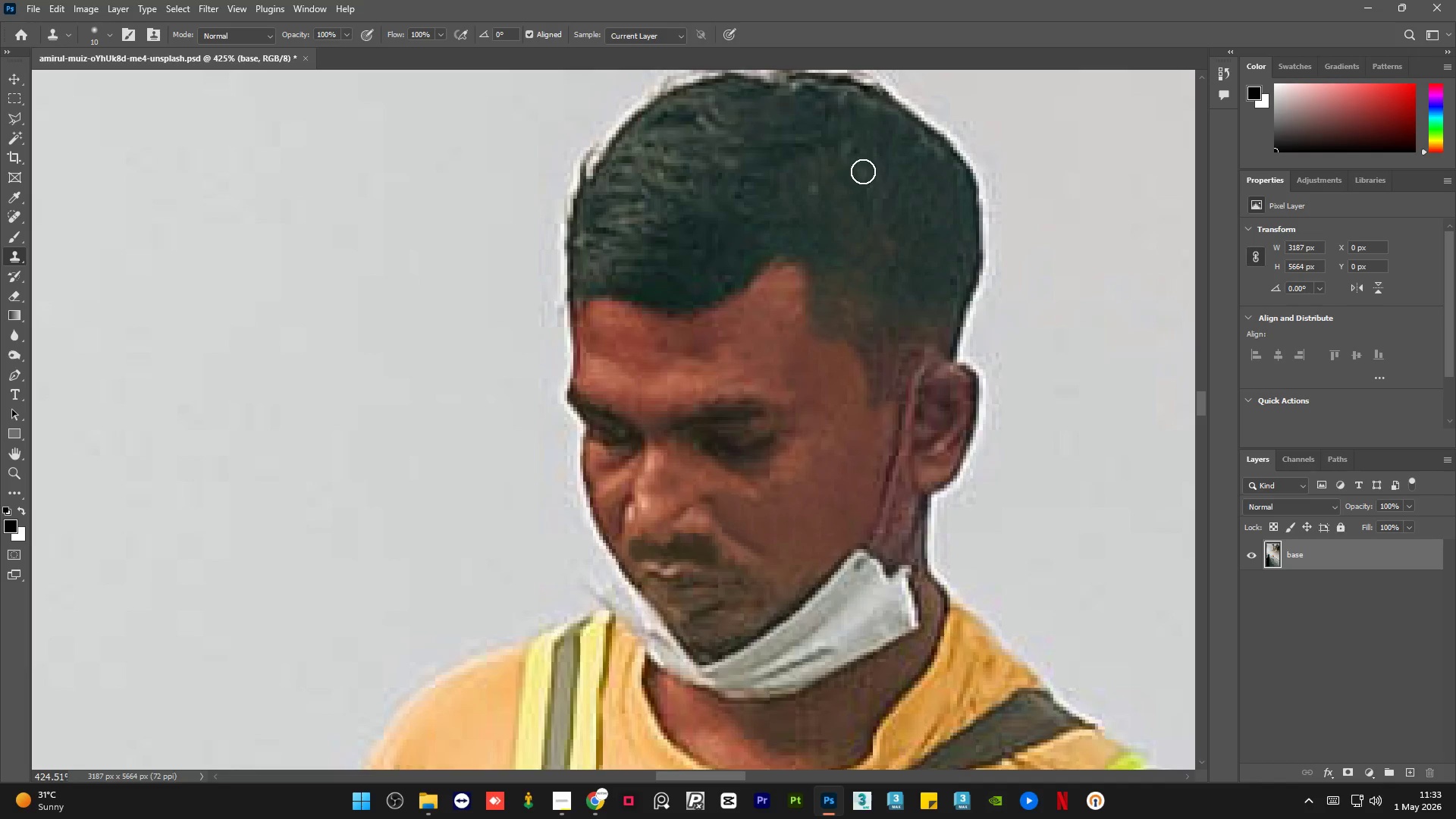 
left_click_drag(start_coordinate=[864, 168], to_coordinate=[851, 147])
 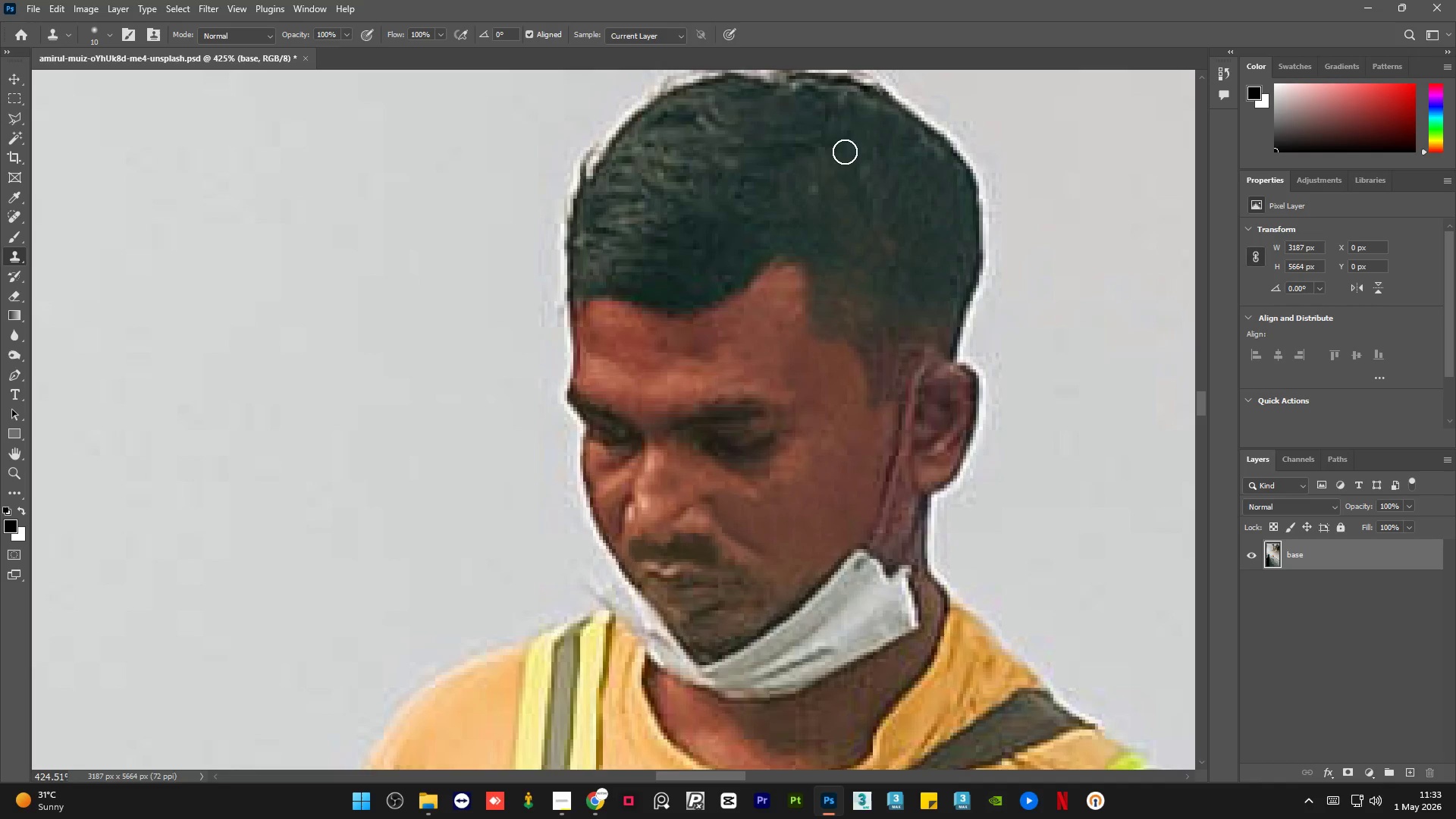 
key(Alt+AltLeft)
 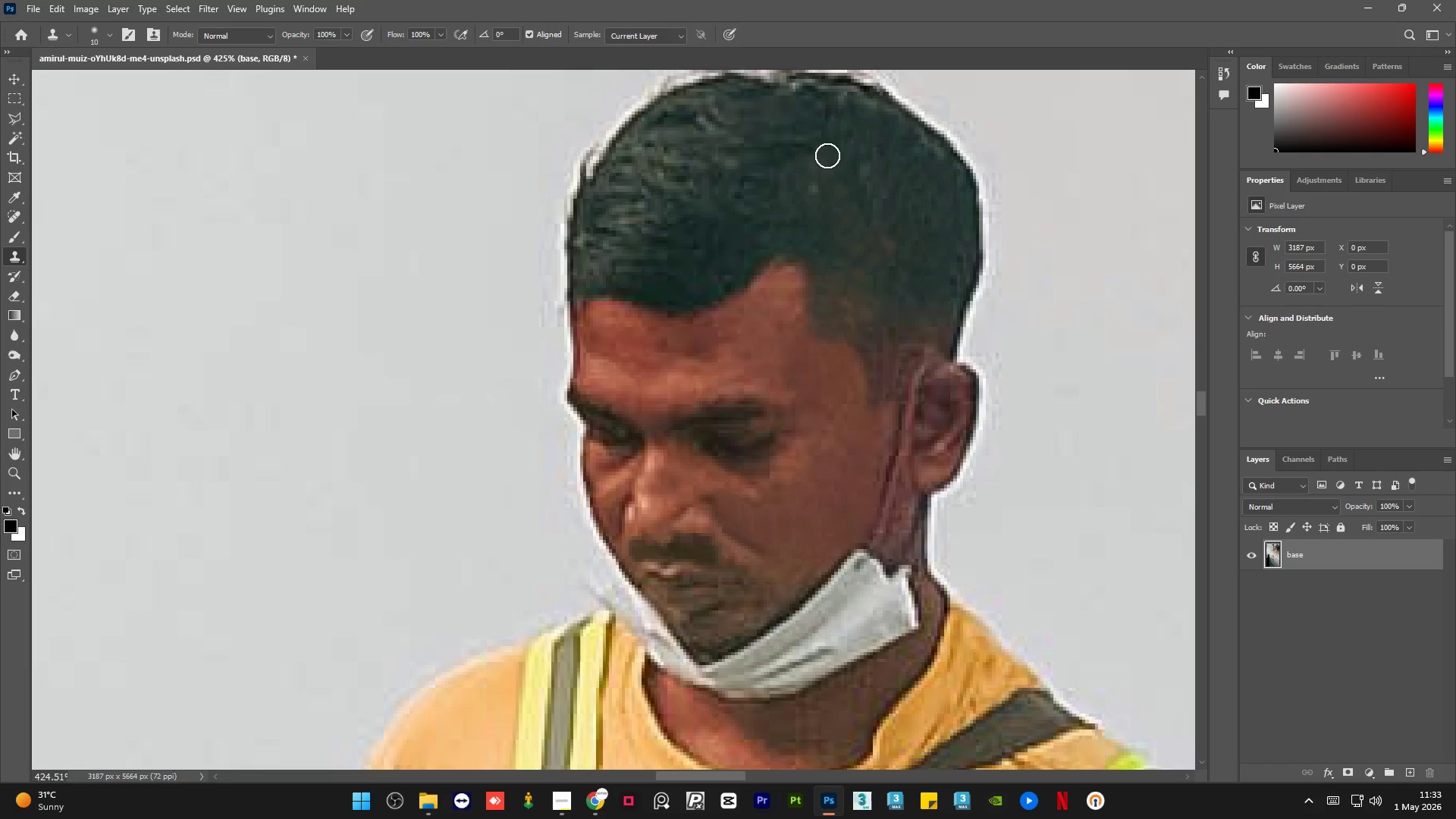 
left_click_drag(start_coordinate=[825, 152], to_coordinate=[799, 133])
 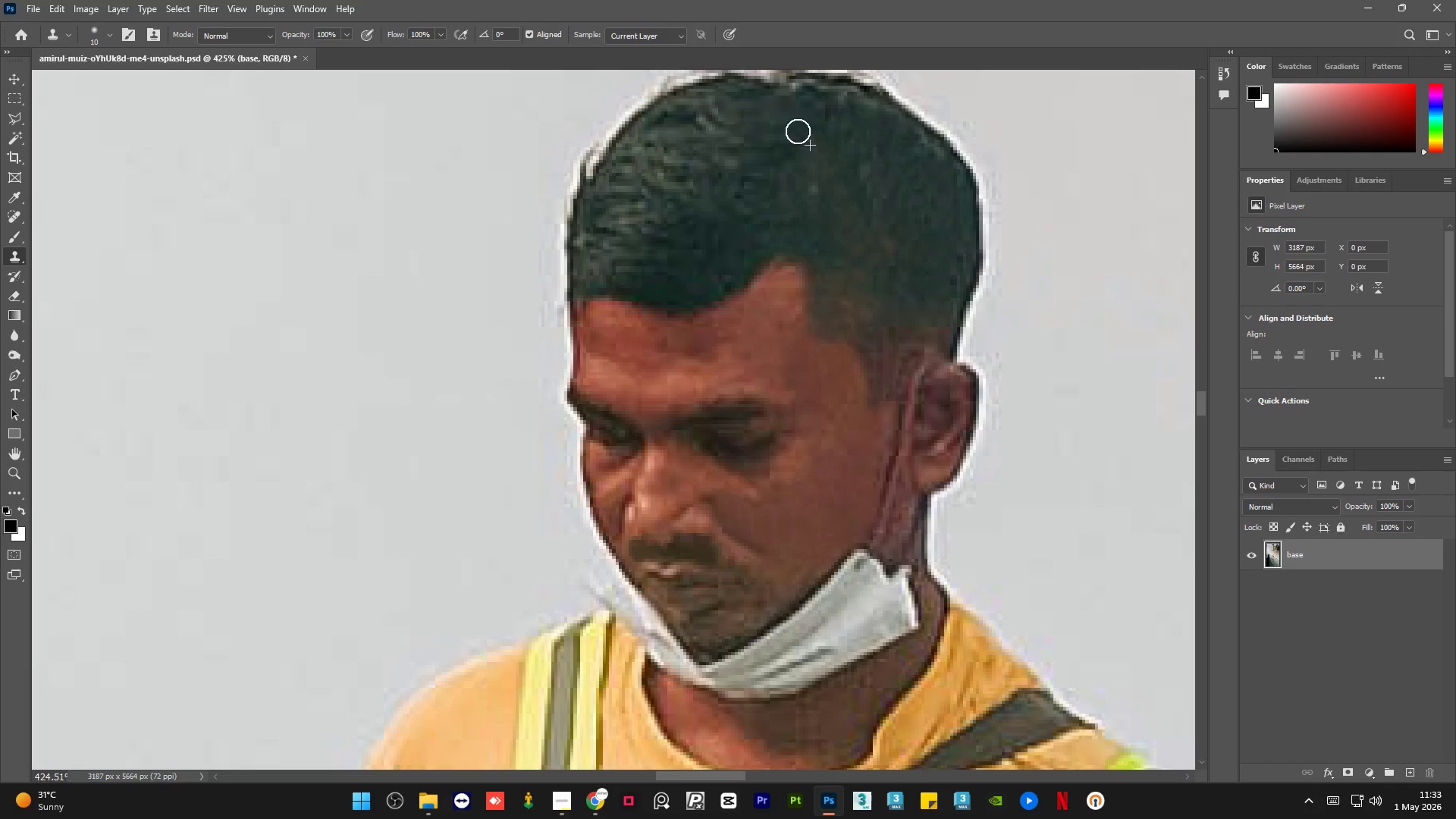 
key(Alt+AltLeft)
 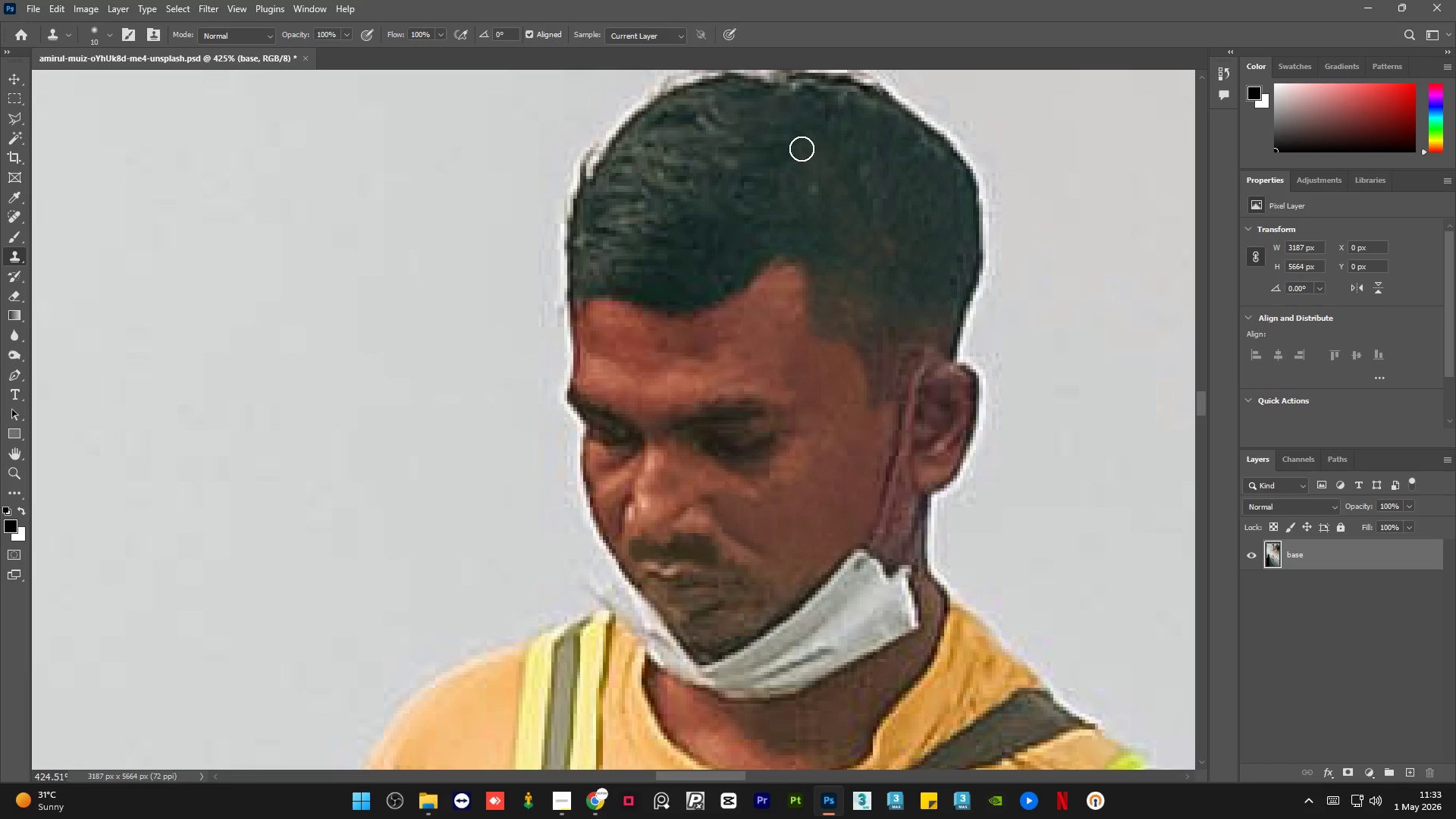 
left_click_drag(start_coordinate=[802, 149], to_coordinate=[781, 136])
 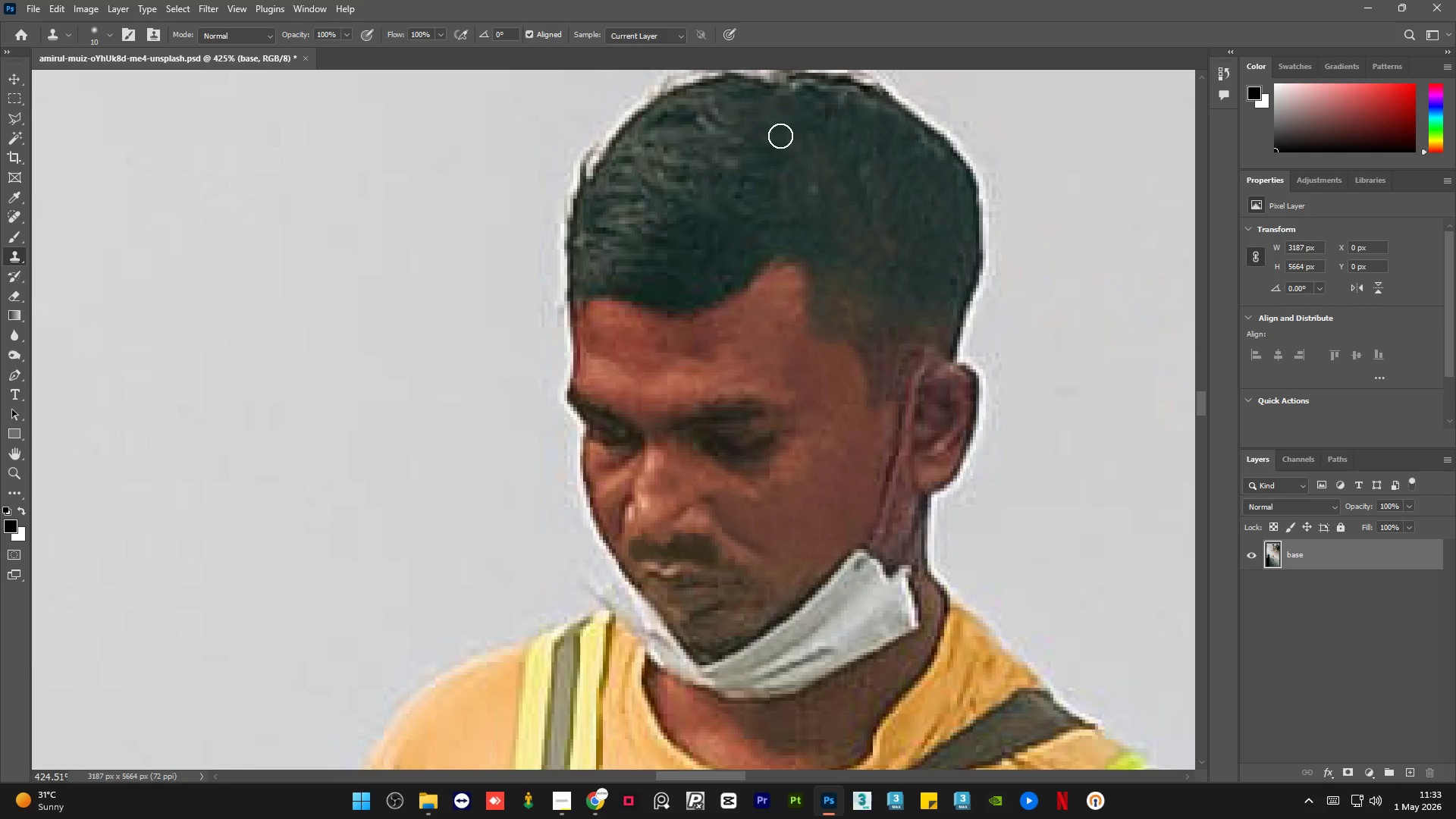 
key(Alt+AltLeft)
 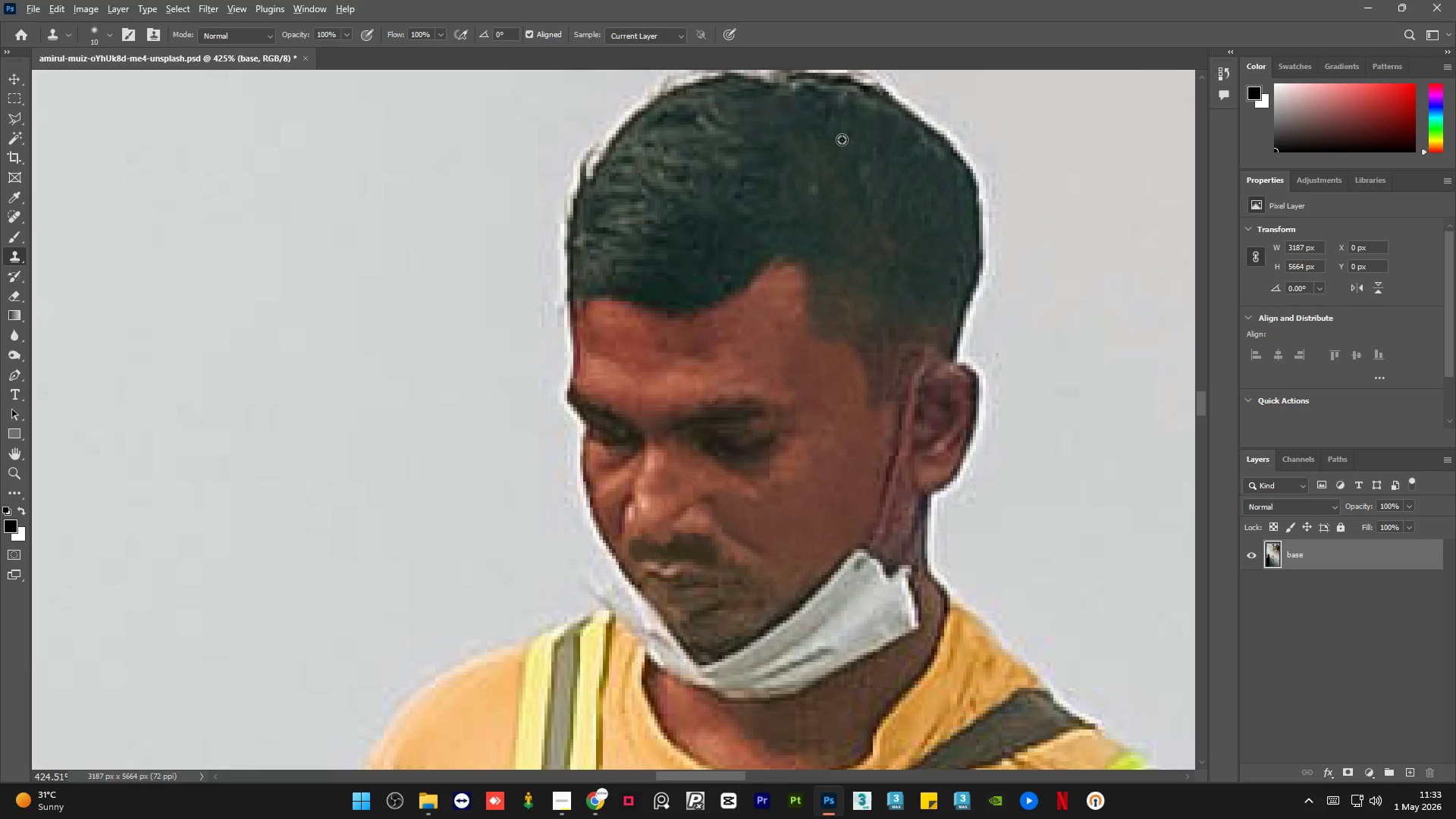 
triple_click([842, 140])
 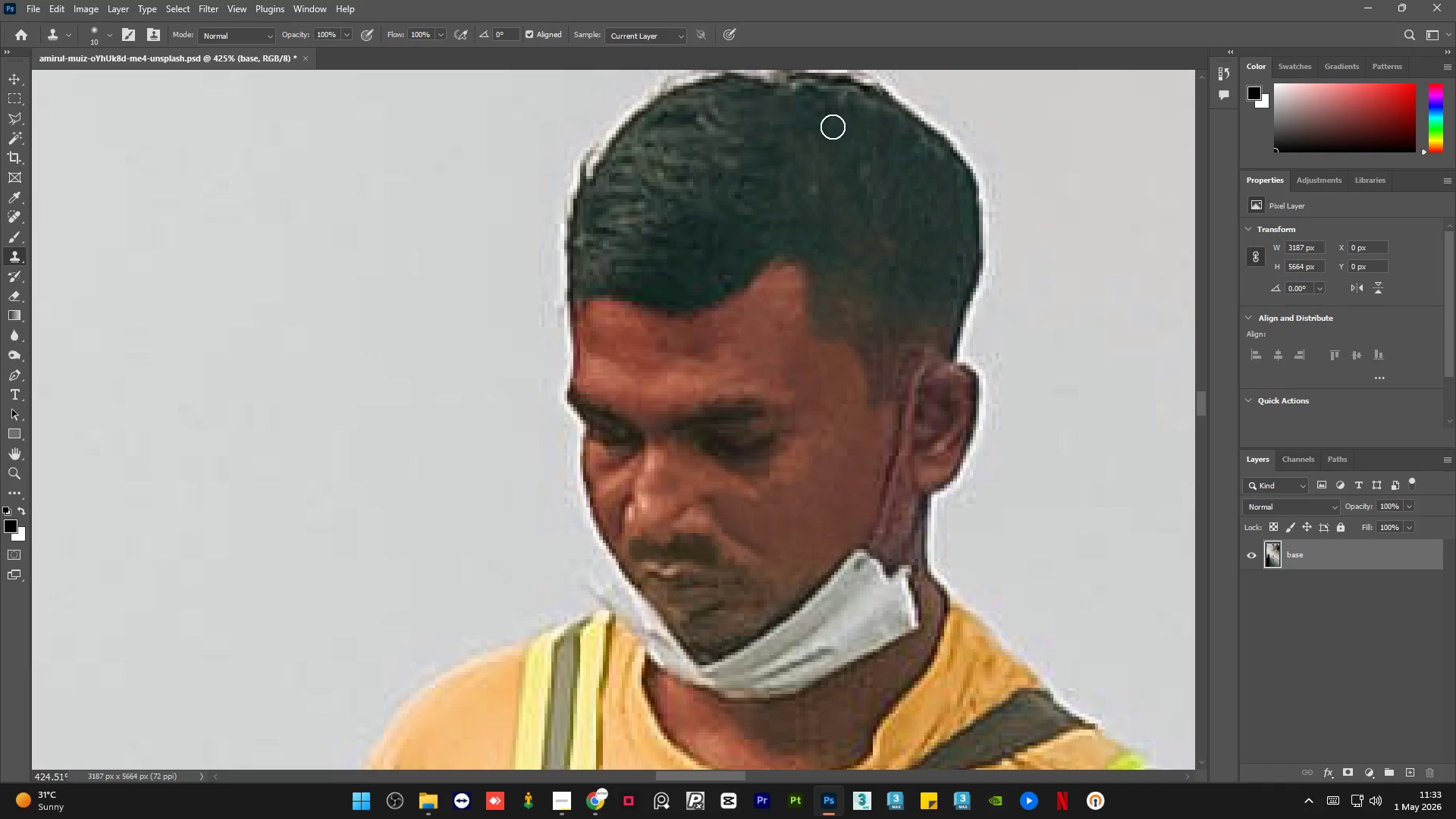 
left_click_drag(start_coordinate=[831, 124], to_coordinate=[824, 101])
 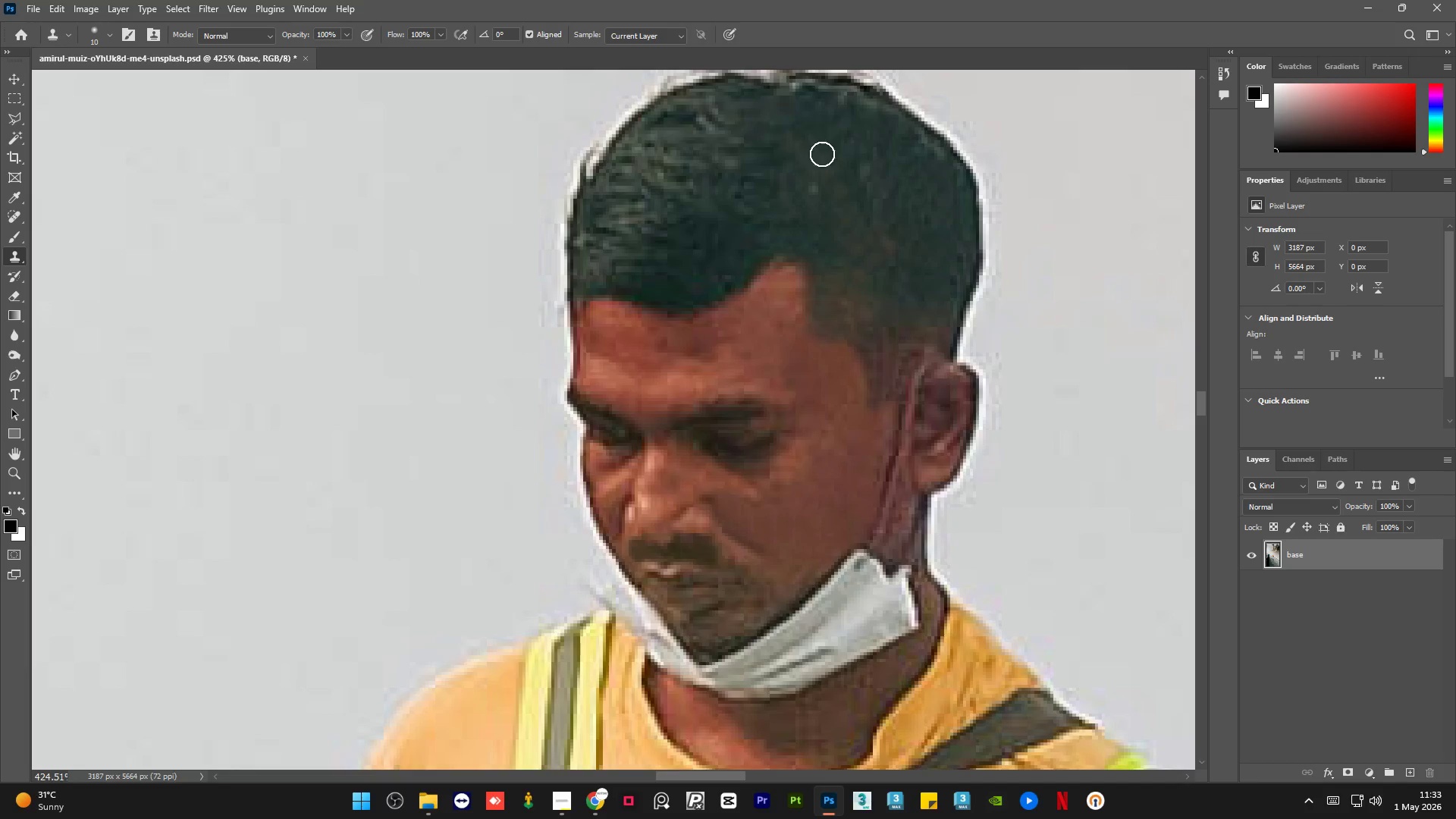 
scroll: coordinate [821, 159], scroll_direction: up, amount: 6.0
 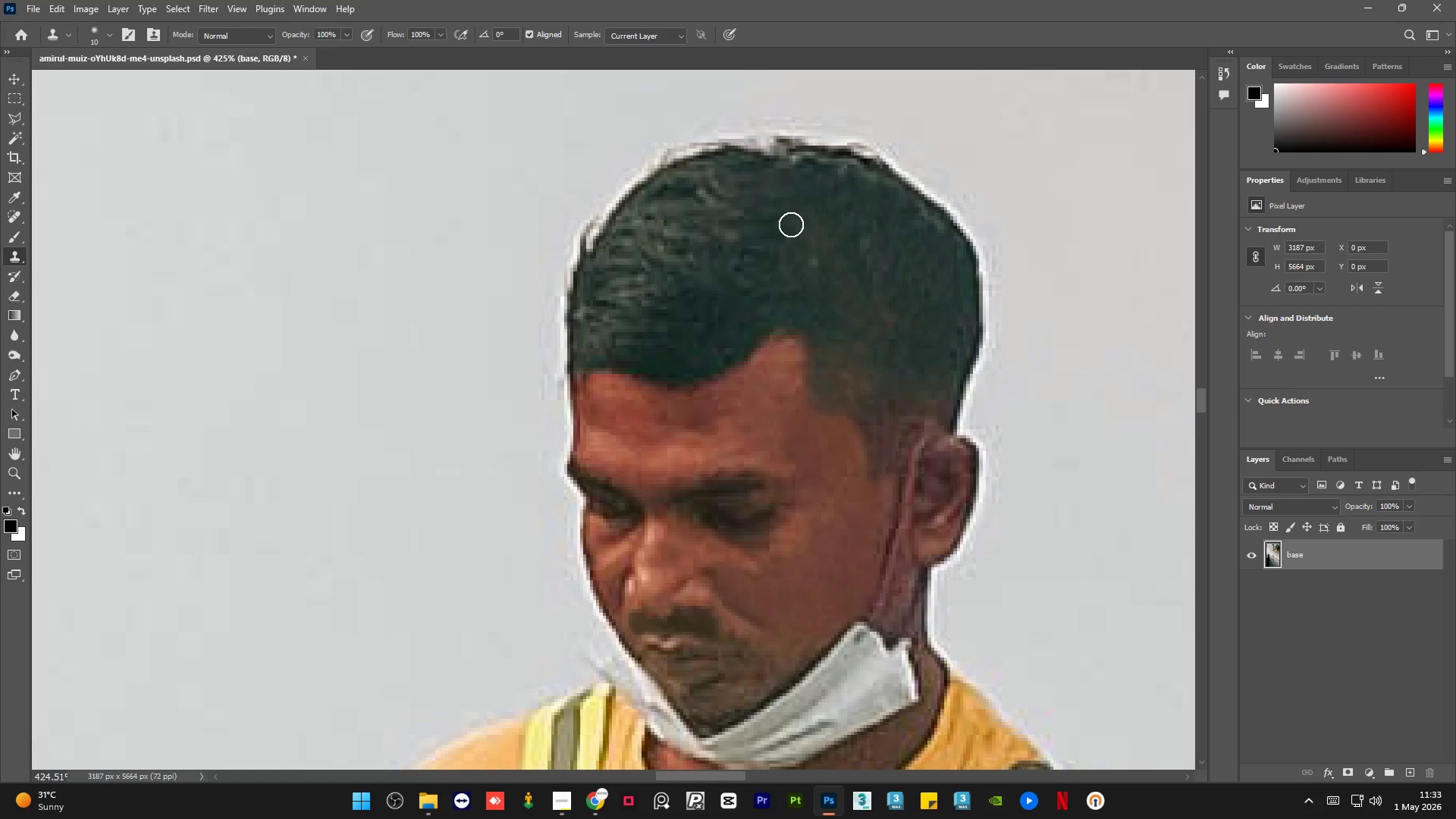 
hold_key(key=AltLeft, duration=0.38)
left_click([778, 237])
 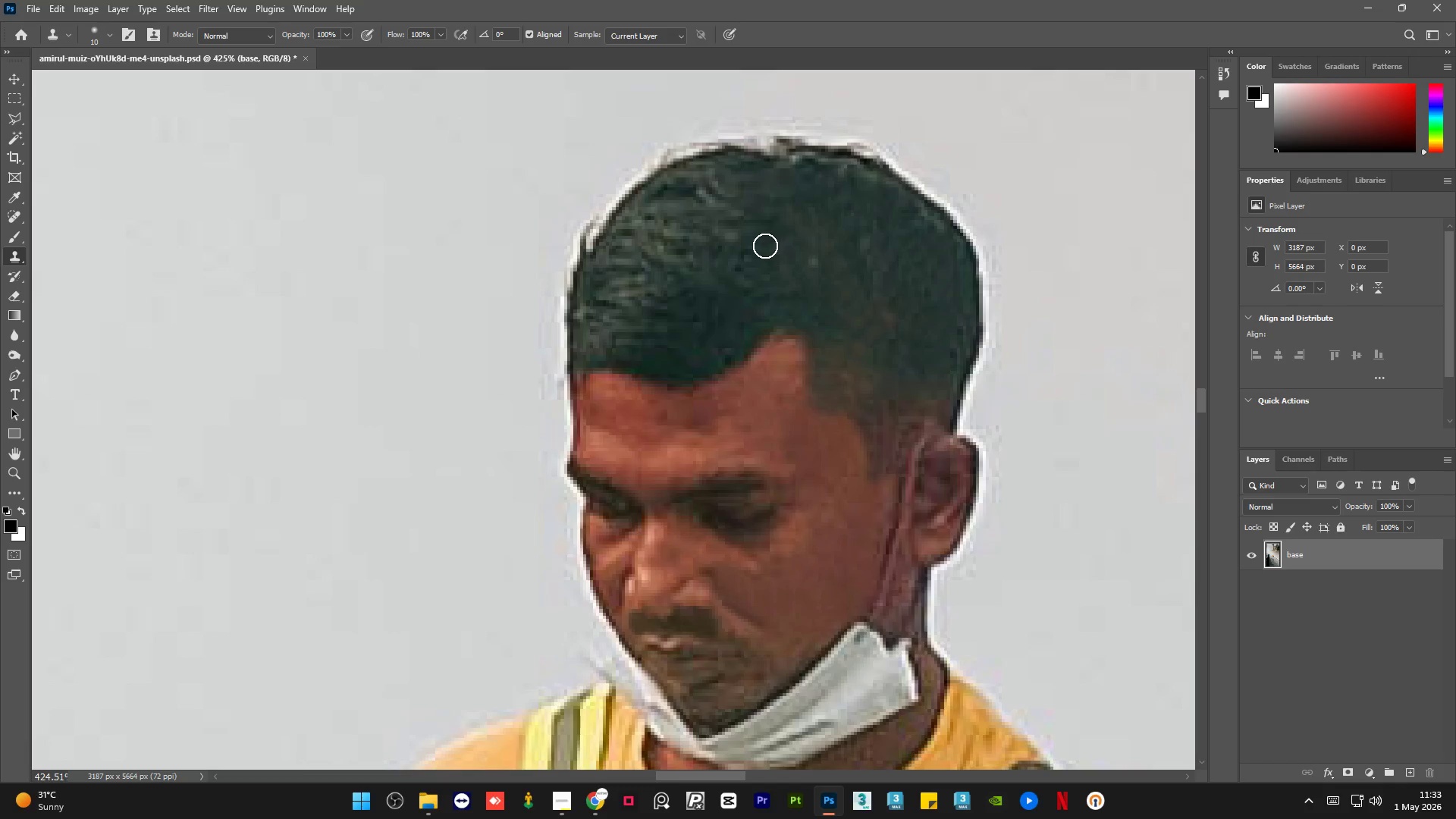 
left_click_drag(start_coordinate=[764, 246], to_coordinate=[745, 246])
 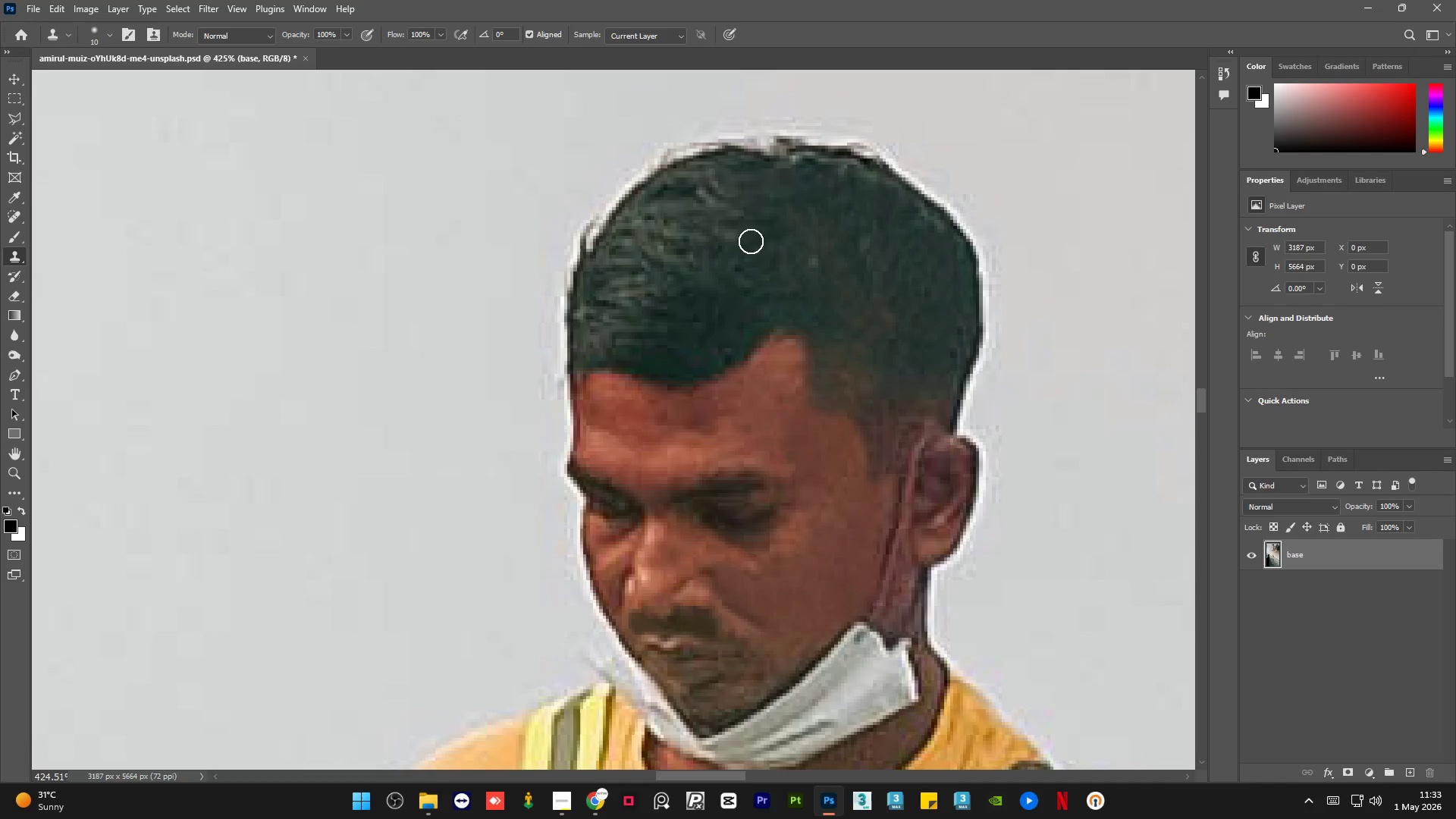 
key(Alt+AltLeft)
 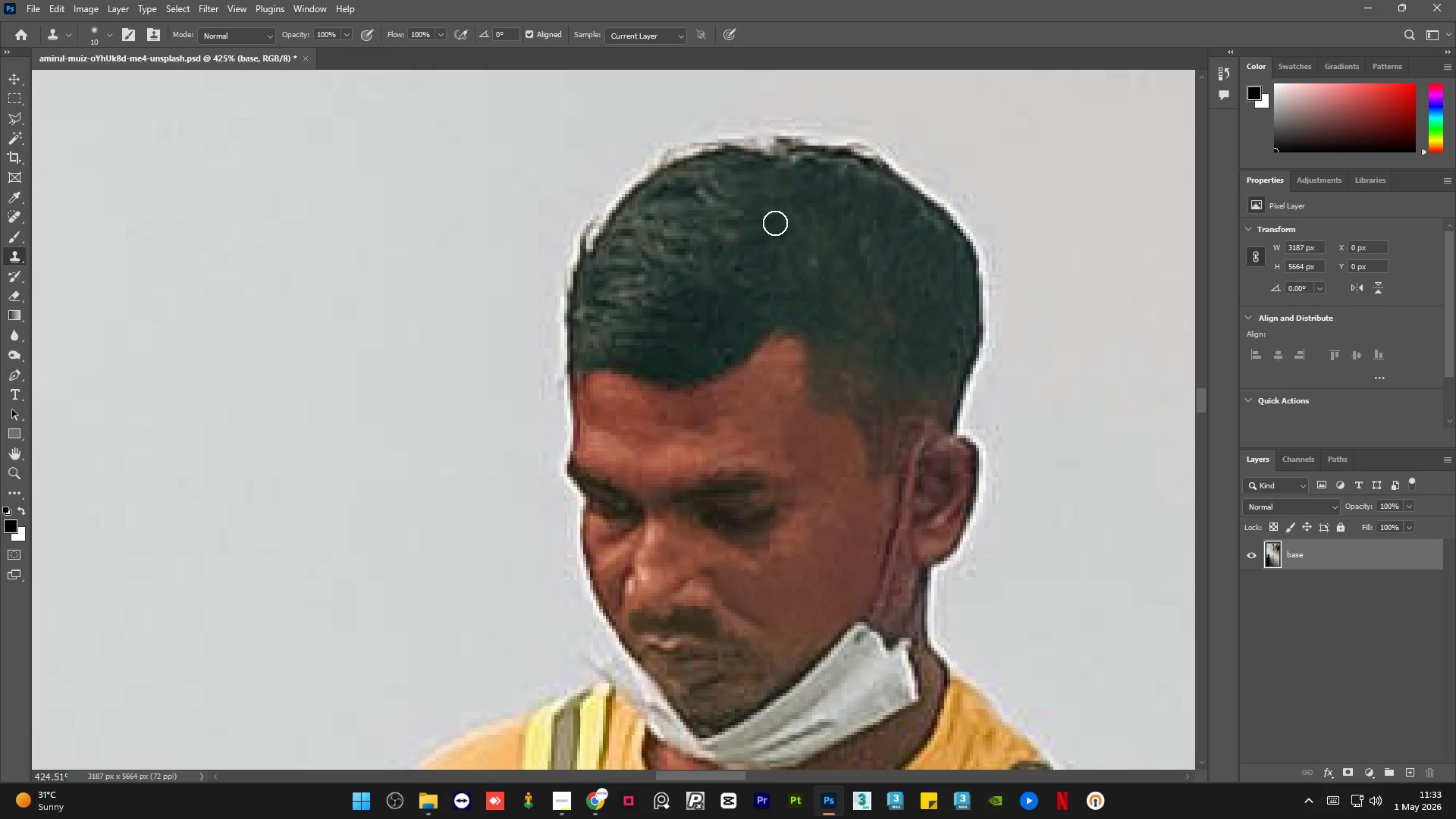 
left_click_drag(start_coordinate=[775, 222], to_coordinate=[746, 210])
 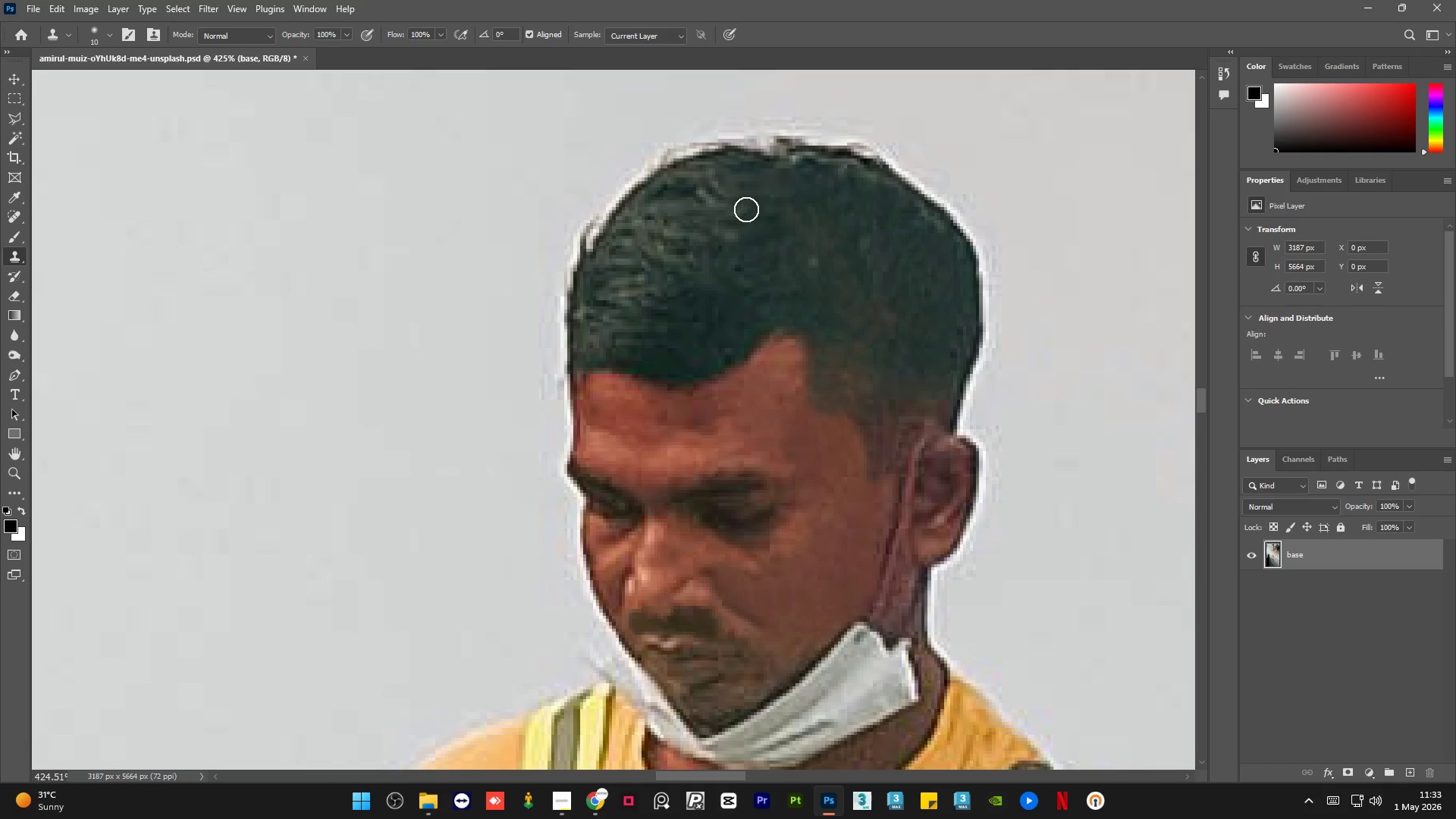 
key(Alt+AltLeft)
 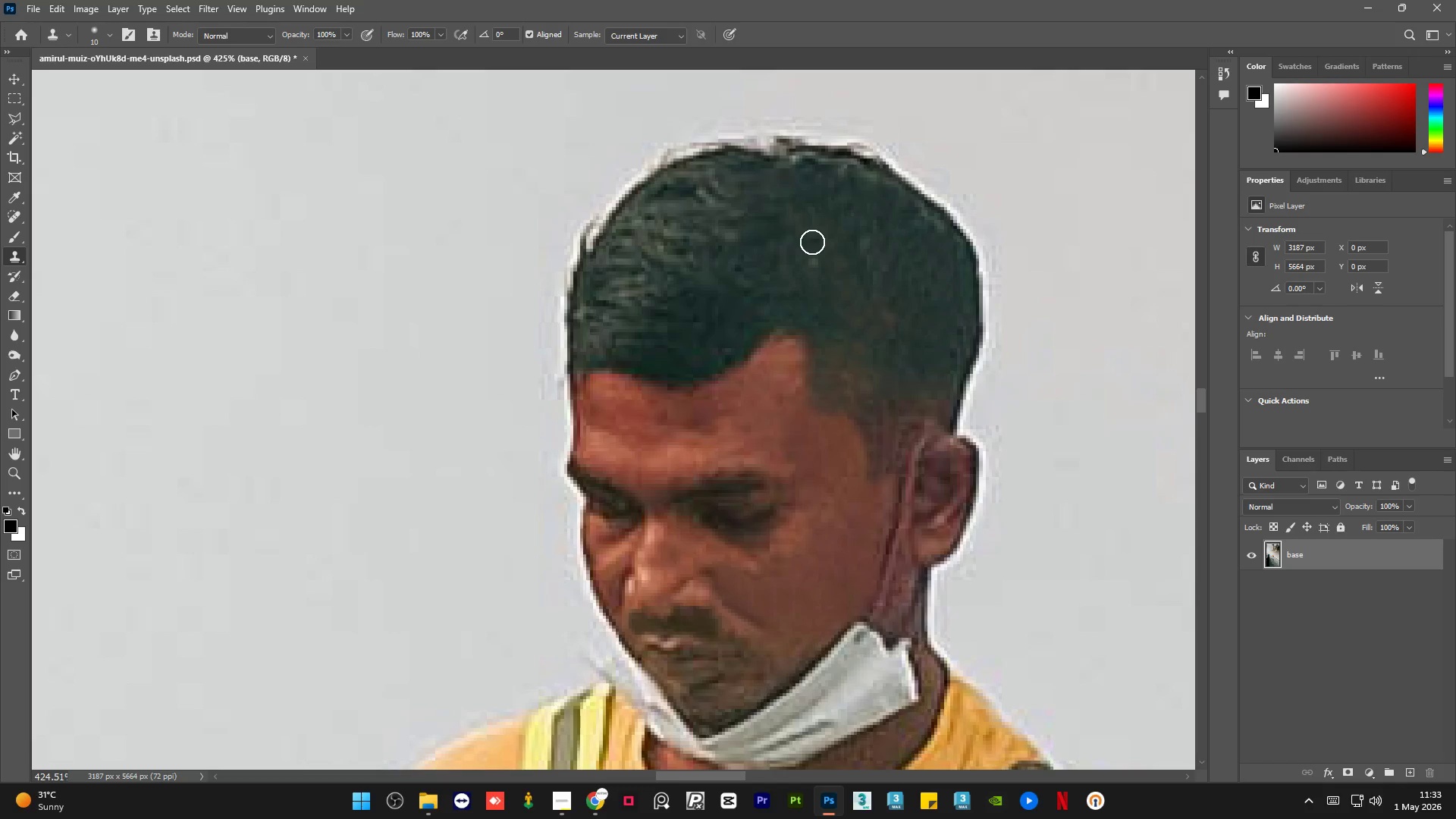 
hold_key(key=AltLeft, duration=0.41)
 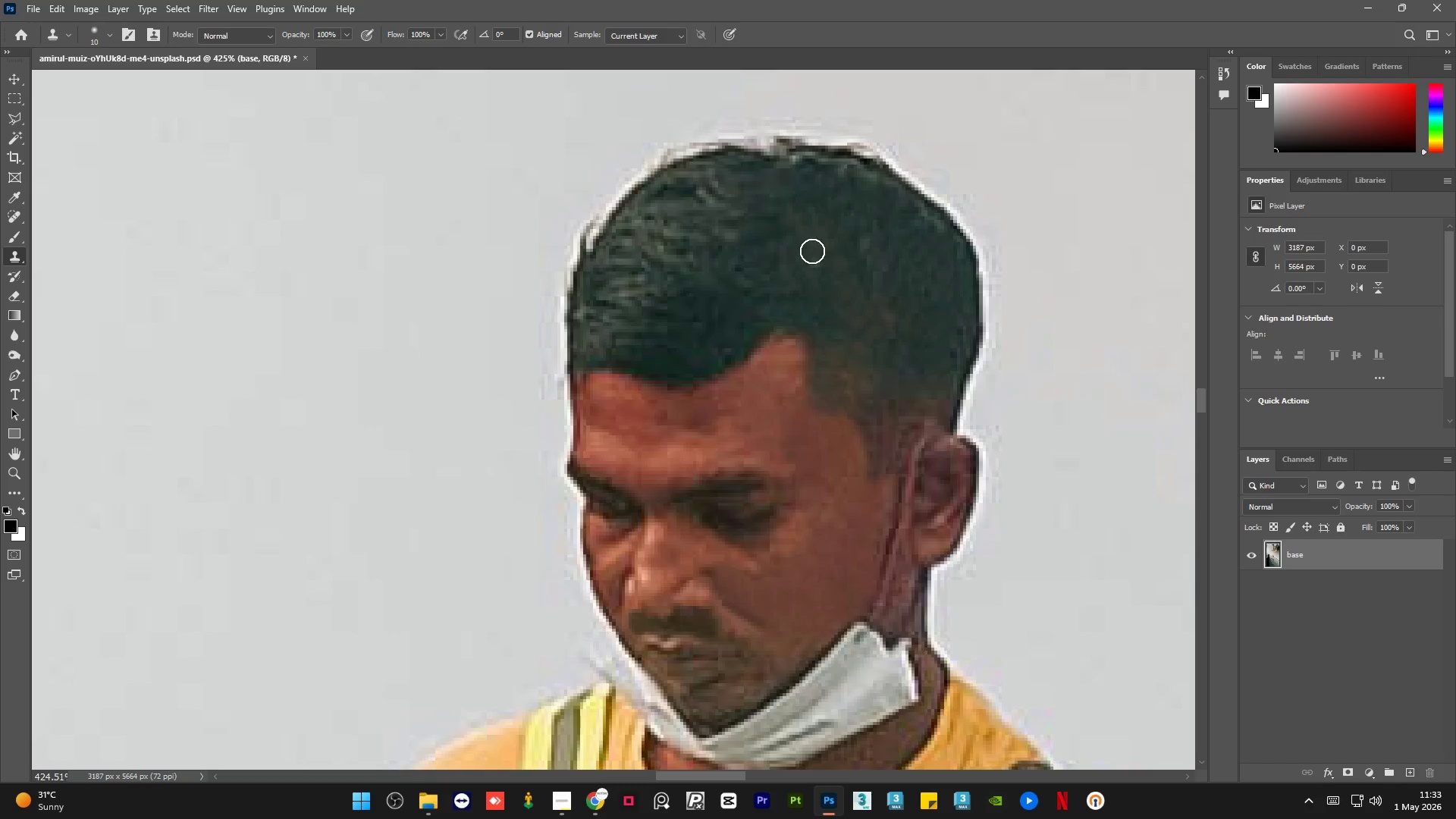 
left_click_drag(start_coordinate=[812, 252], to_coordinate=[817, 271])
 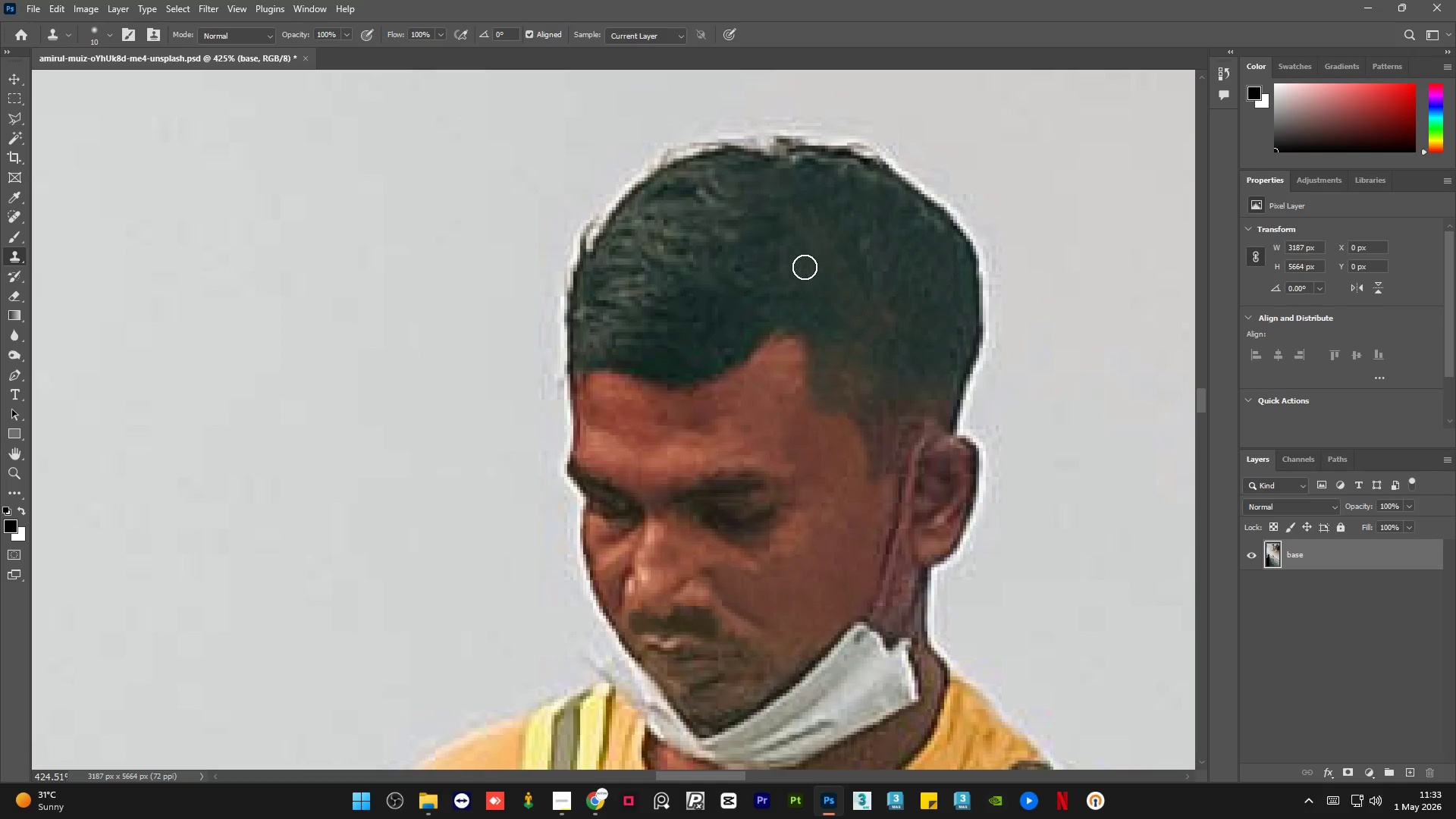 
key(Alt+AltLeft)
 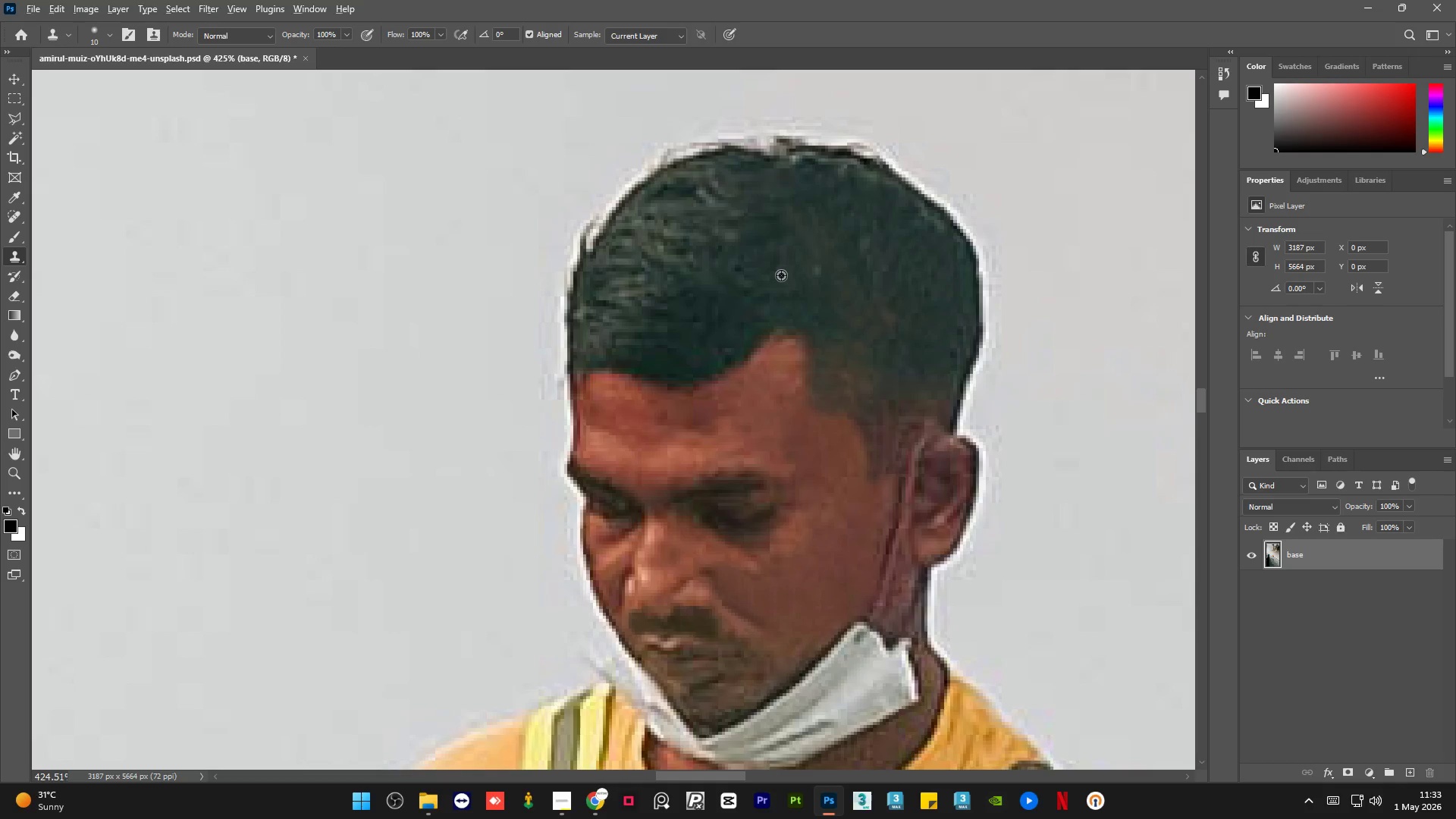 
left_click([781, 275])
 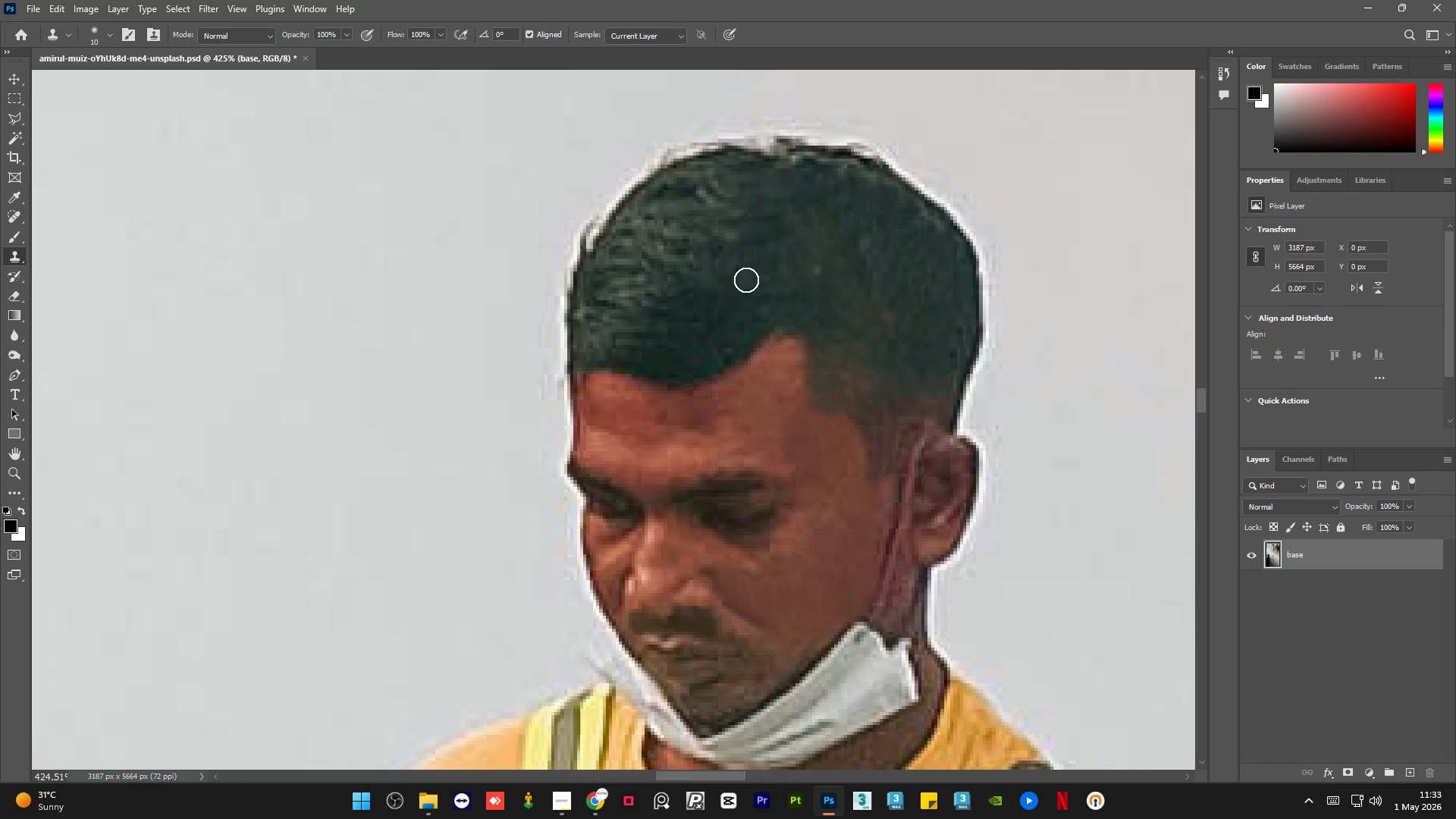 
left_click_drag(start_coordinate=[745, 268], to_coordinate=[736, 266])
 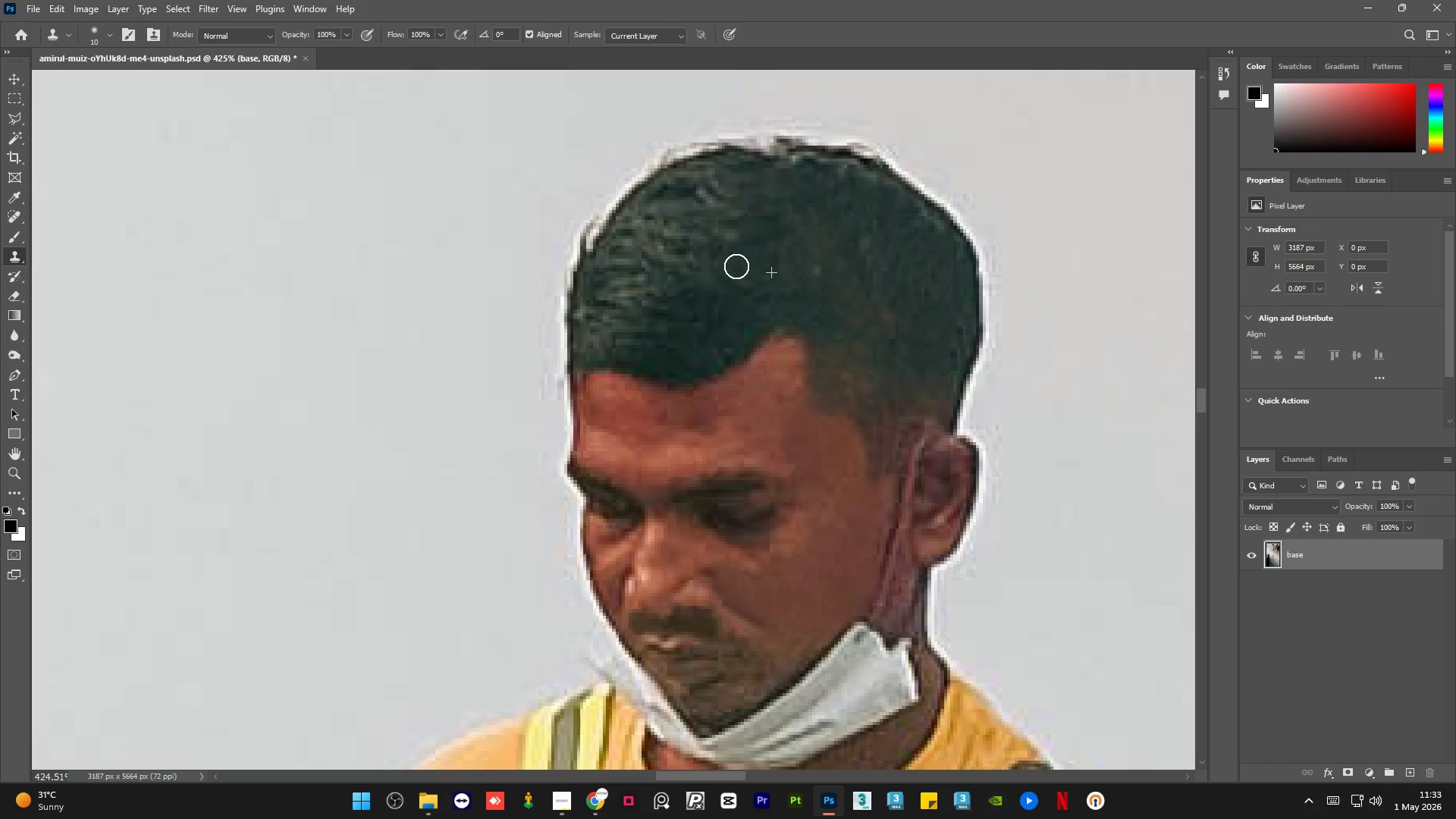 
key(Alt+AltLeft)
 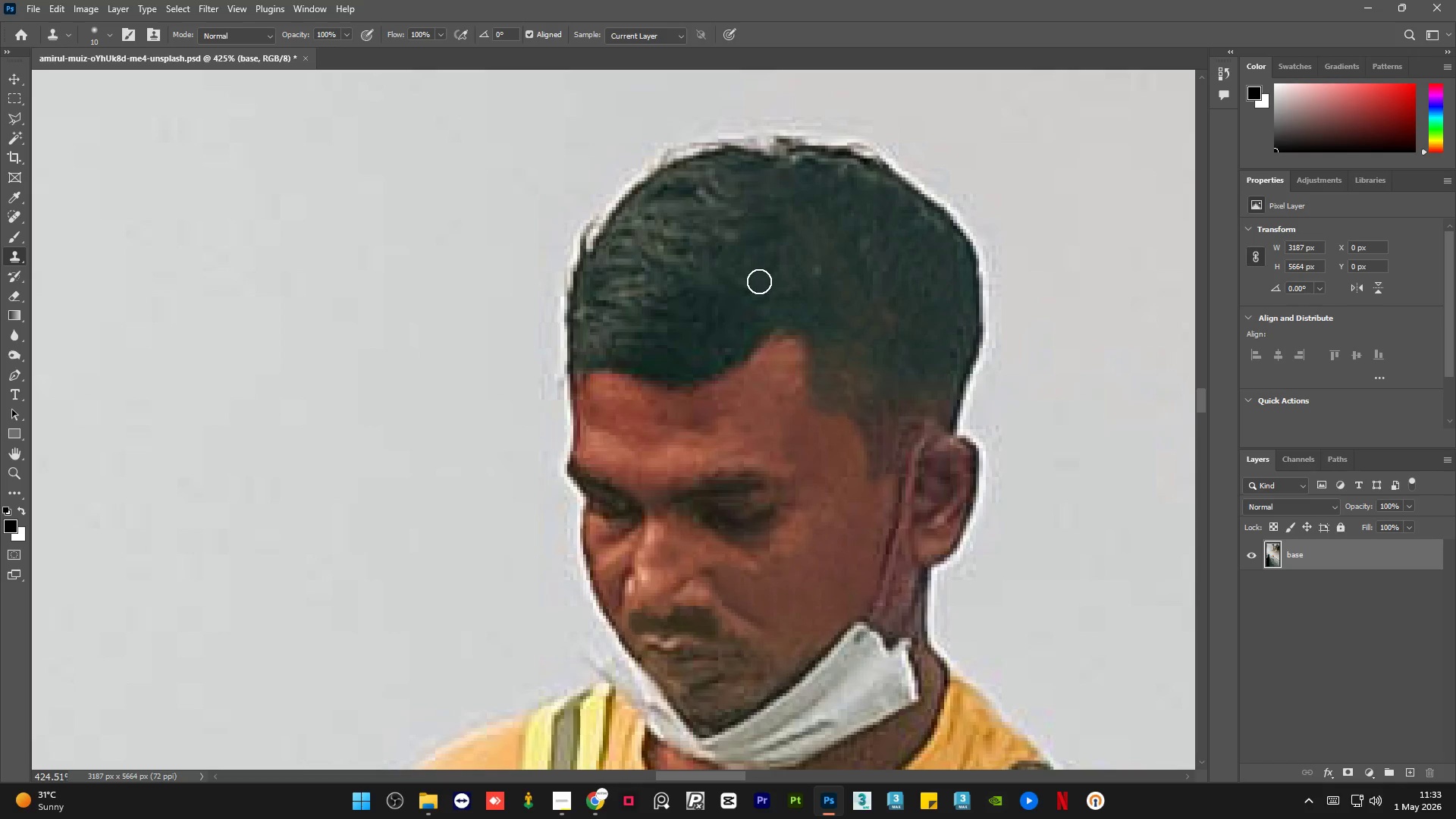 
left_click_drag(start_coordinate=[755, 284], to_coordinate=[743, 288])
 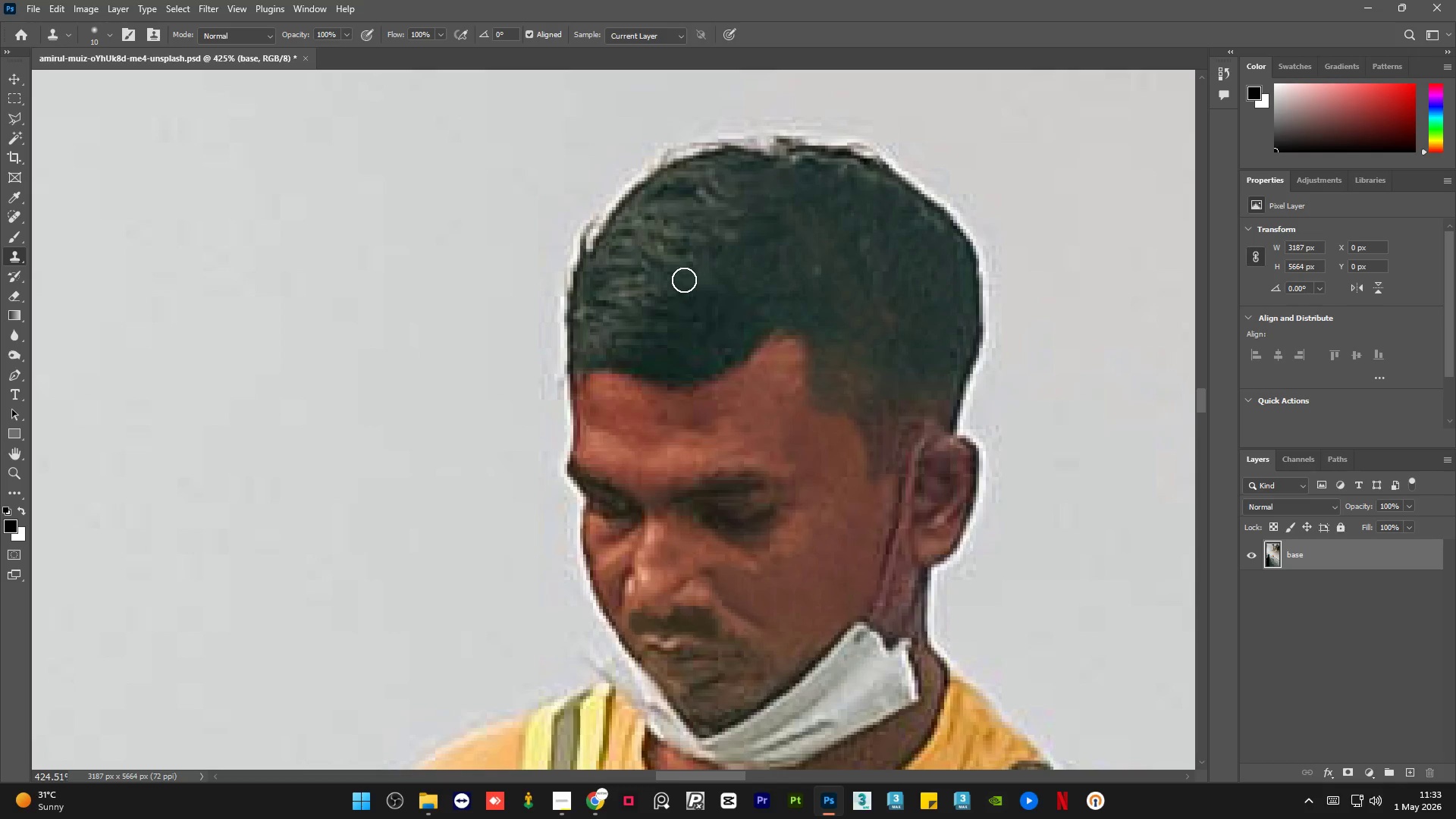 
hold_key(key=AltLeft, duration=0.44)
 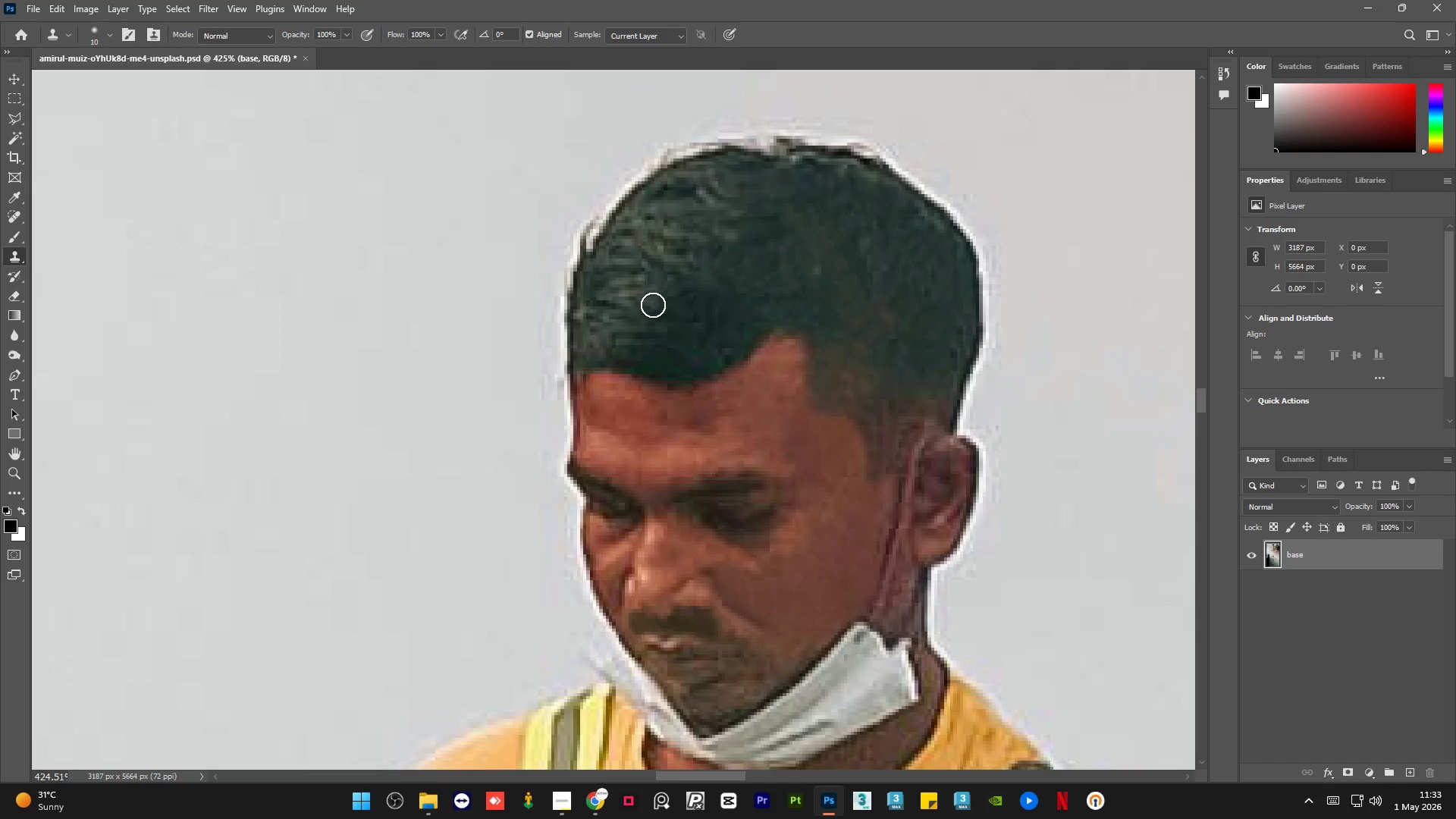 
left_click_drag(start_coordinate=[653, 305], to_coordinate=[648, 308])
 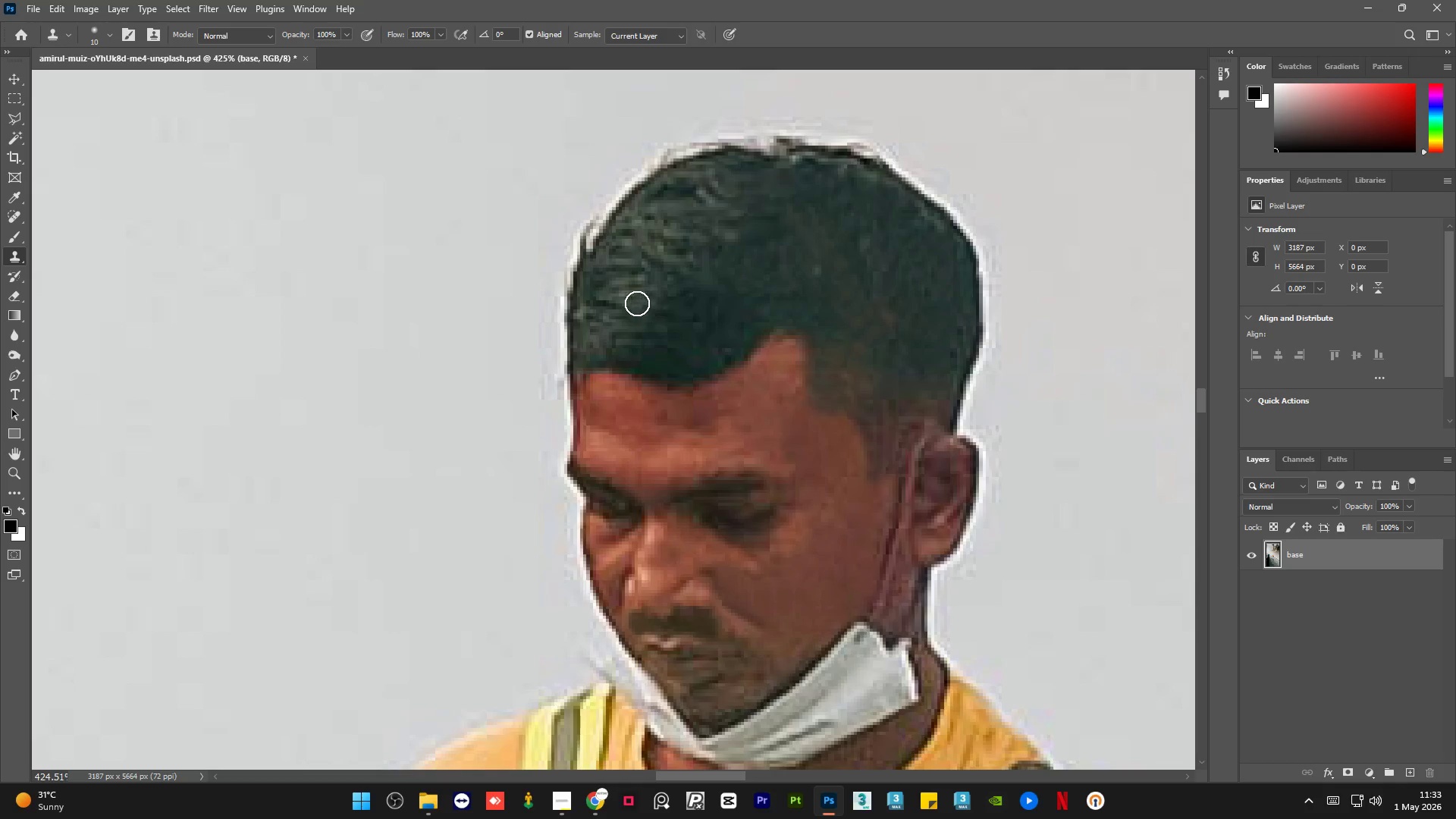 
key(Alt+AltLeft)
 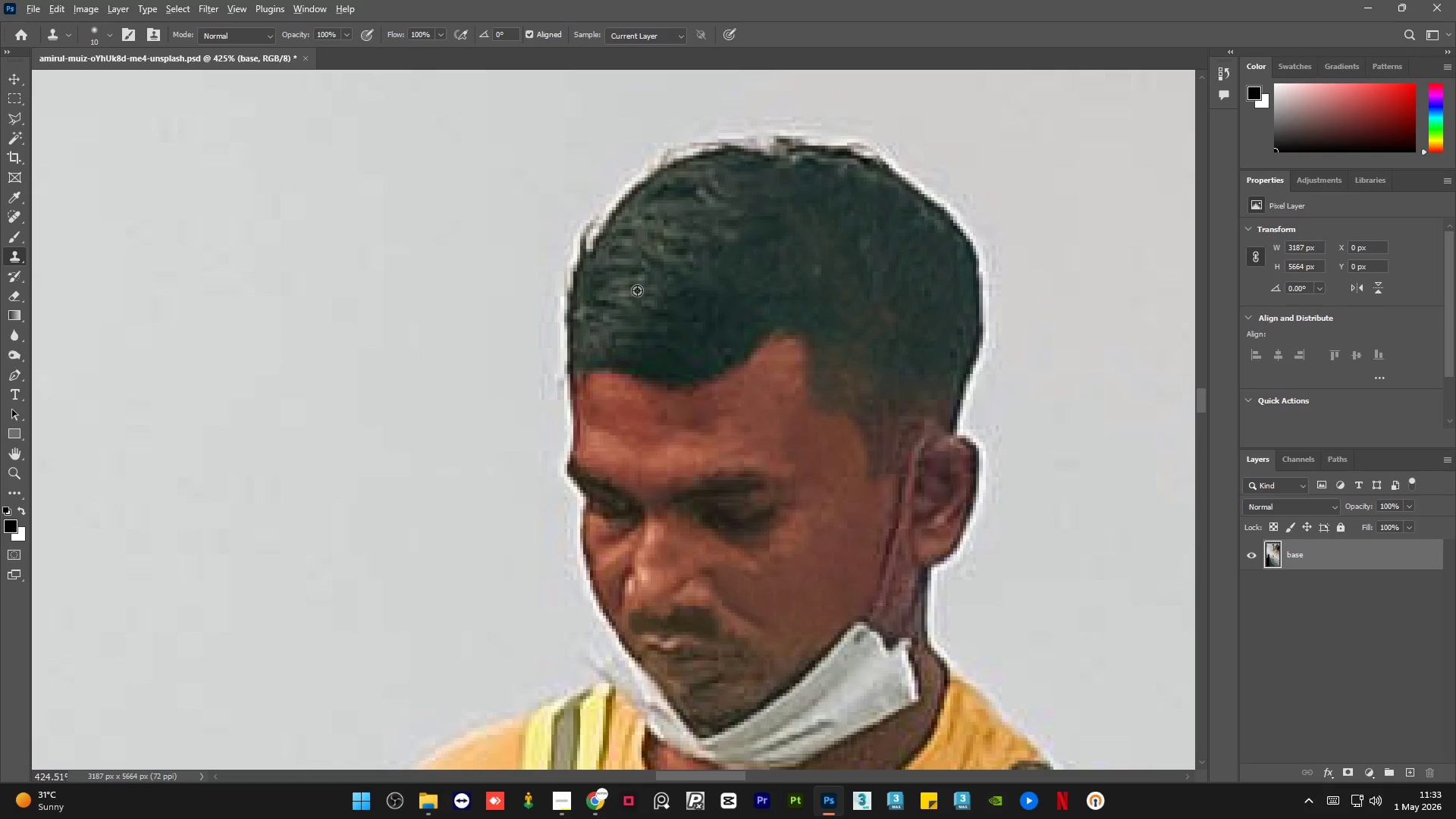 
triple_click([638, 290])
 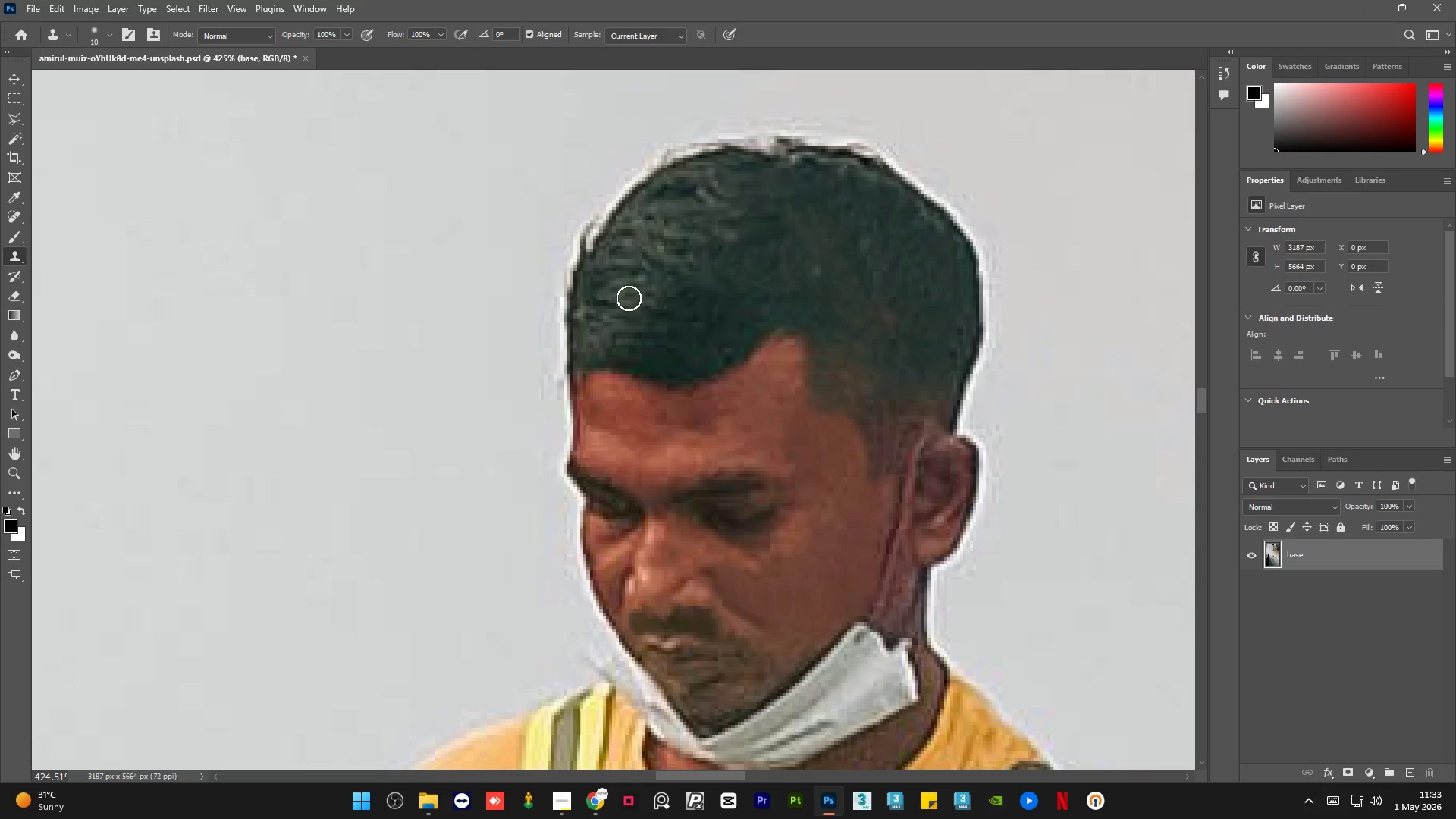 
left_click_drag(start_coordinate=[629, 298], to_coordinate=[620, 303])
 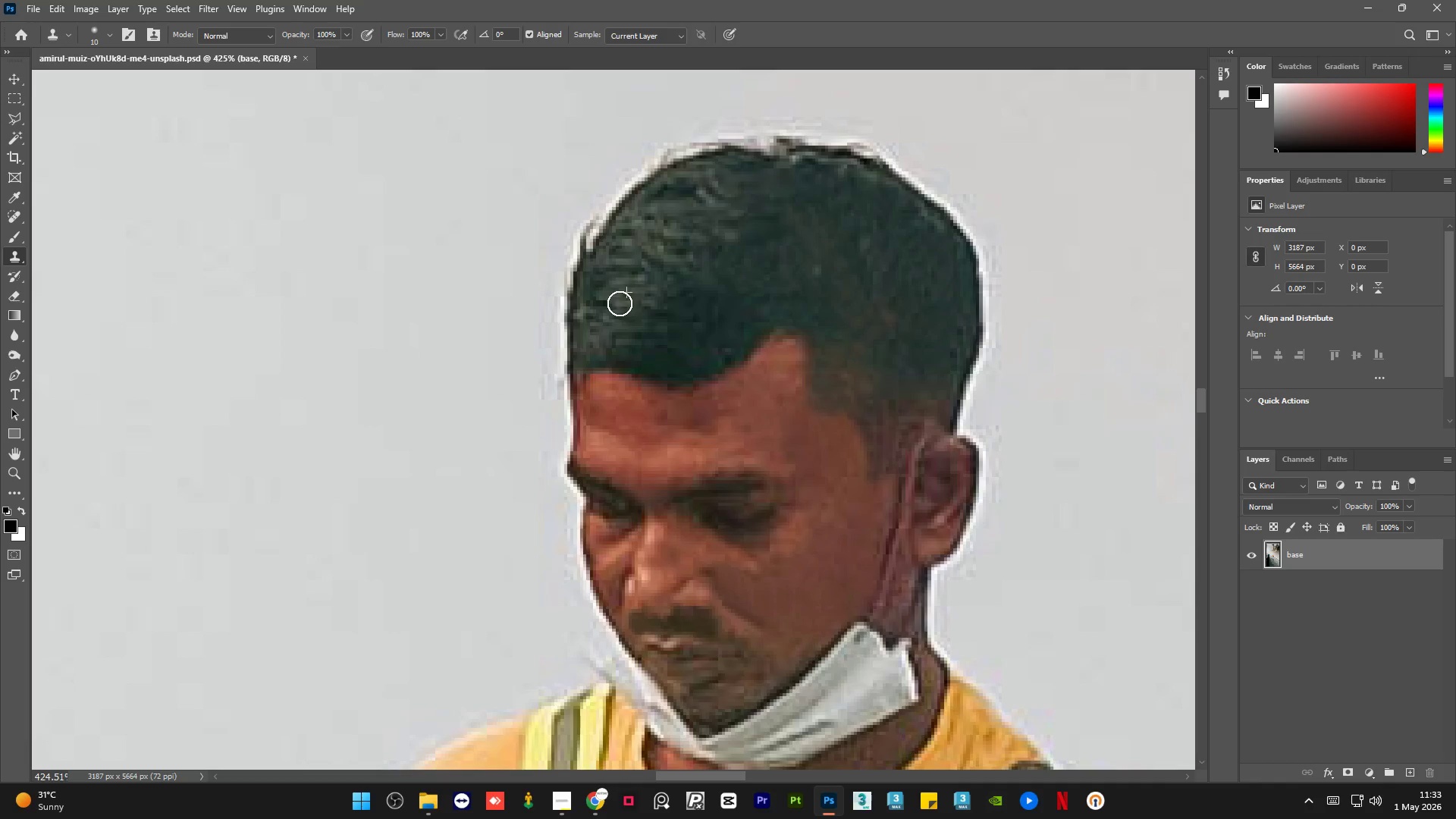 
key(Alt+AltLeft)
 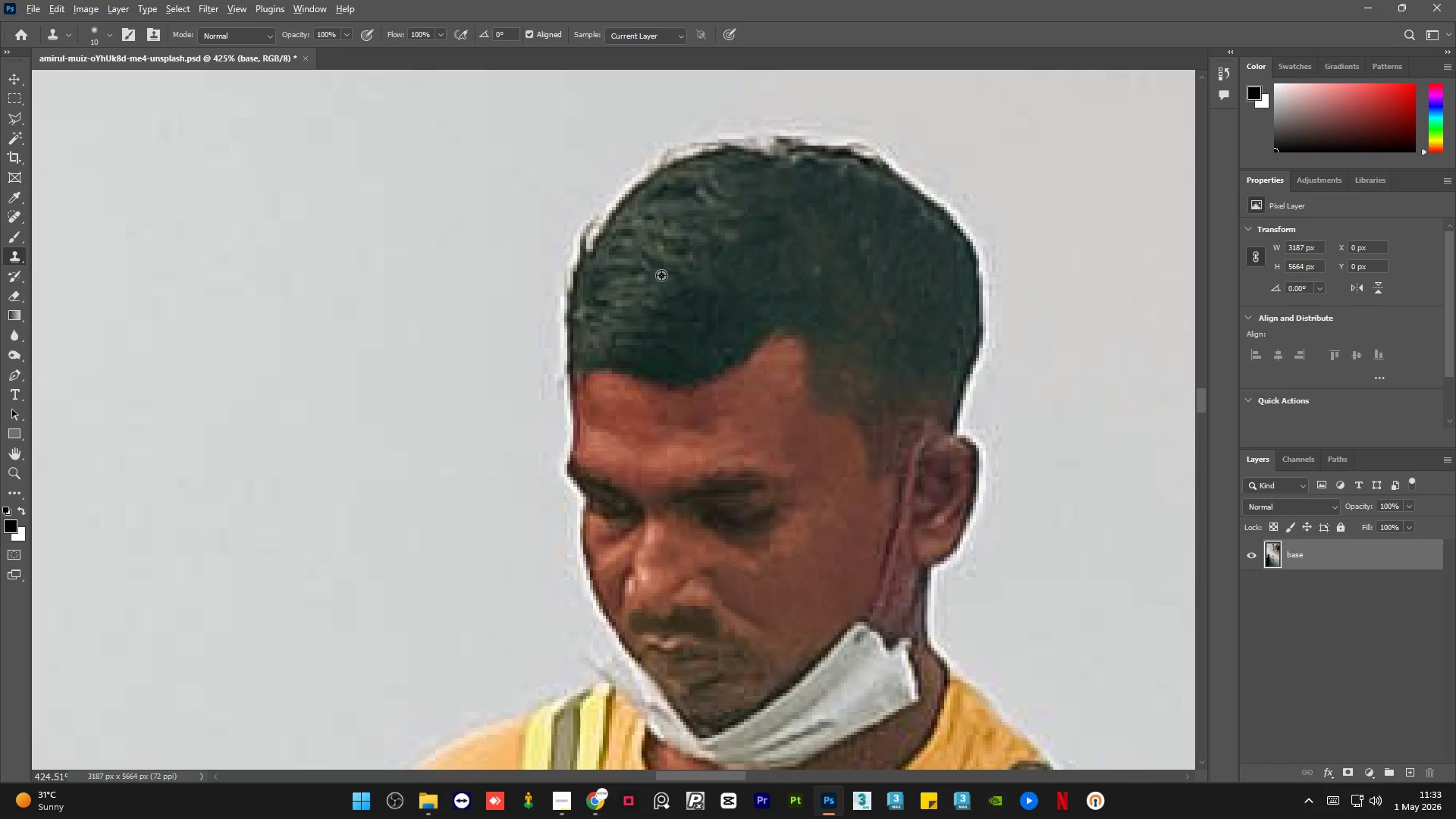 
triple_click([661, 275])
 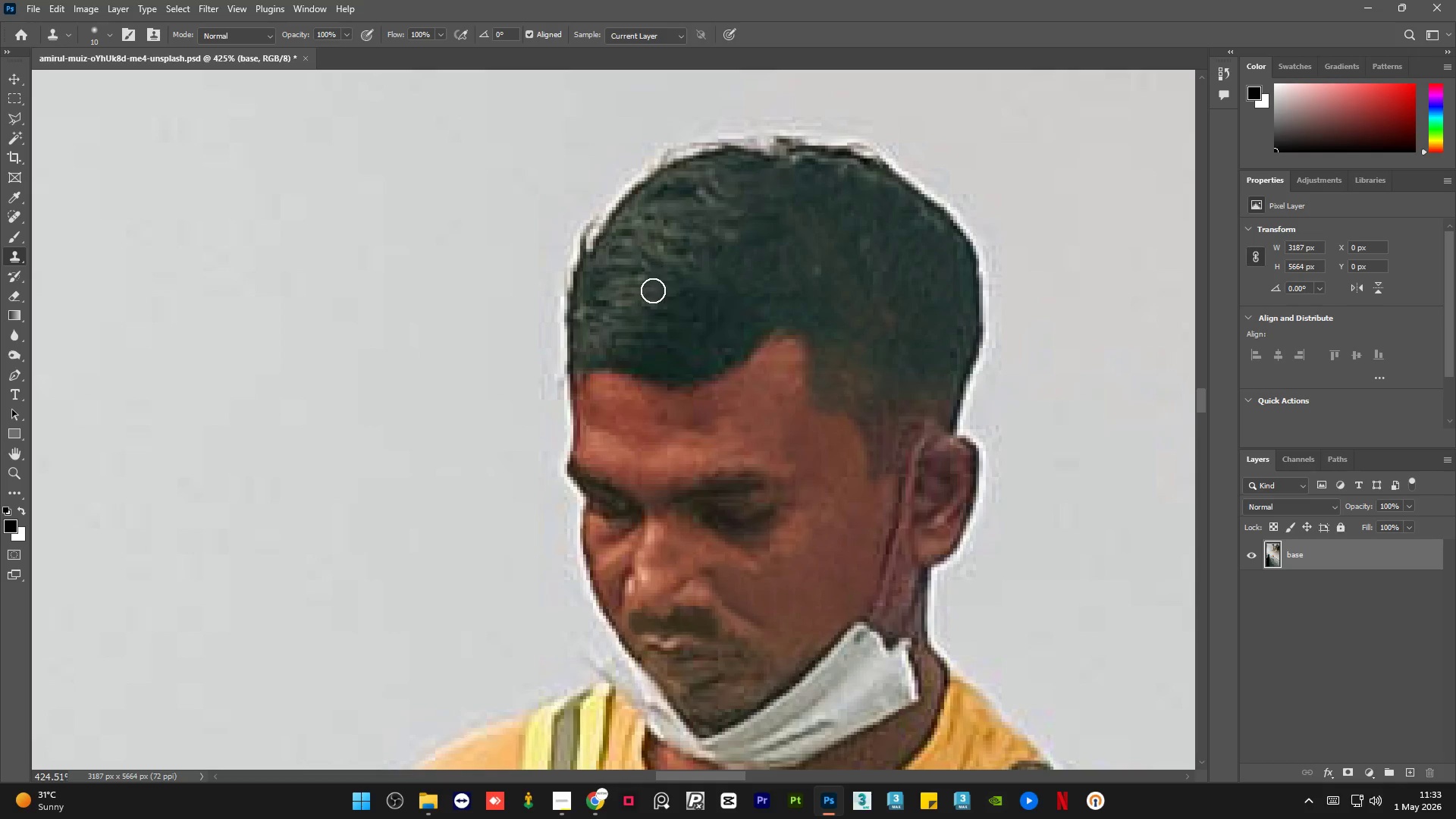 
left_click_drag(start_coordinate=[651, 296], to_coordinate=[648, 306])
 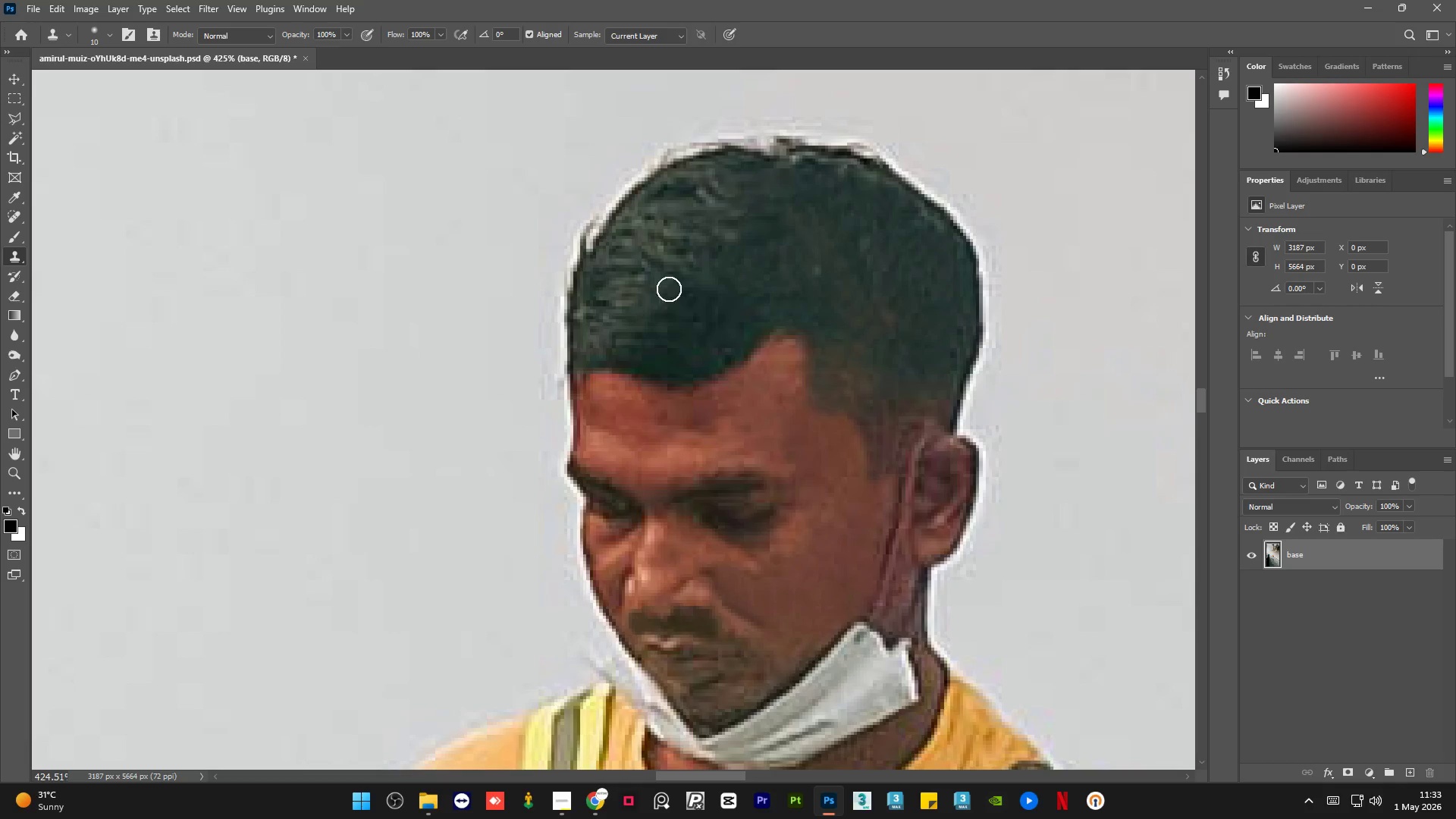 
key(Alt+AltLeft)
 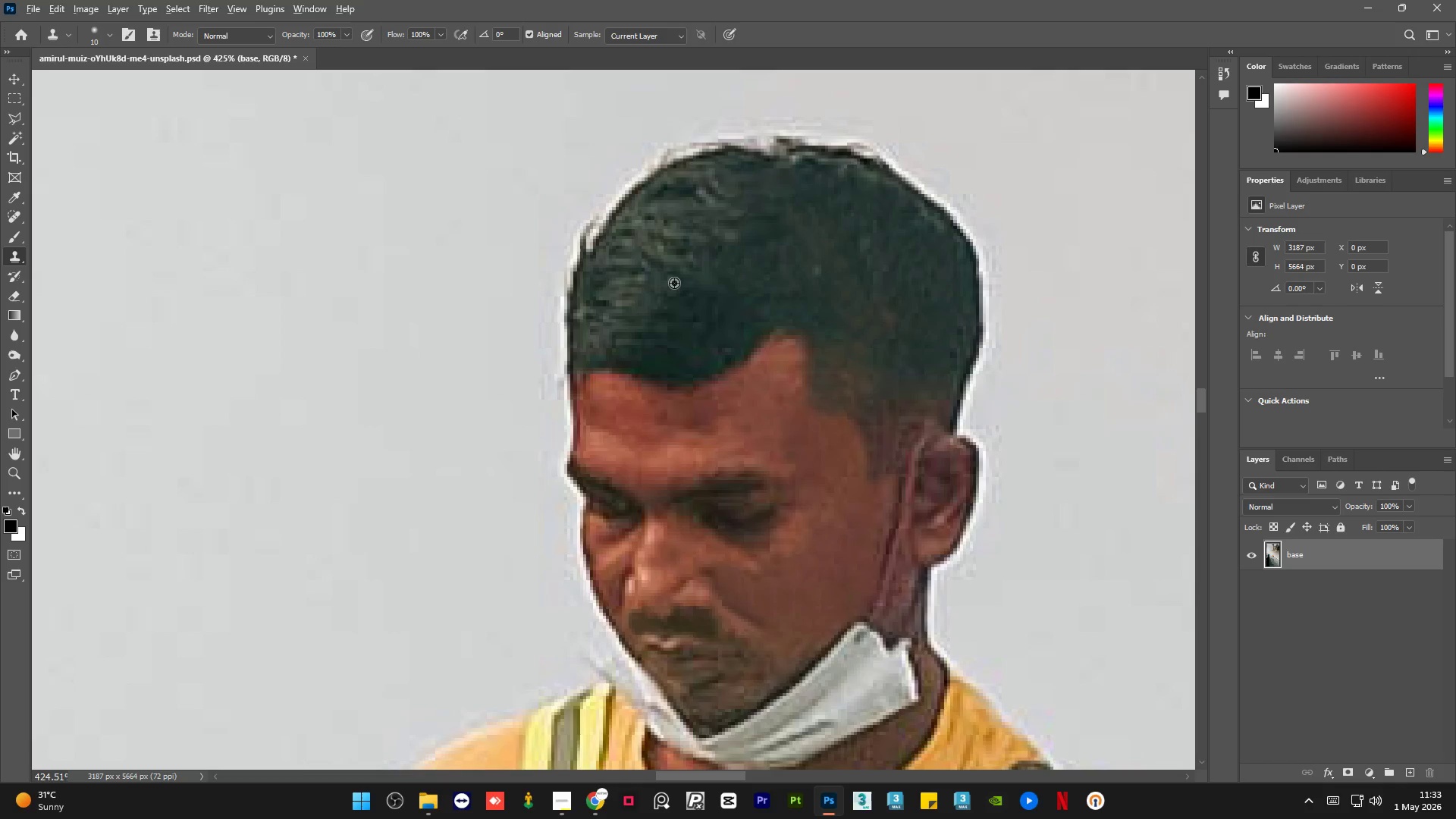 
triple_click([674, 283])
 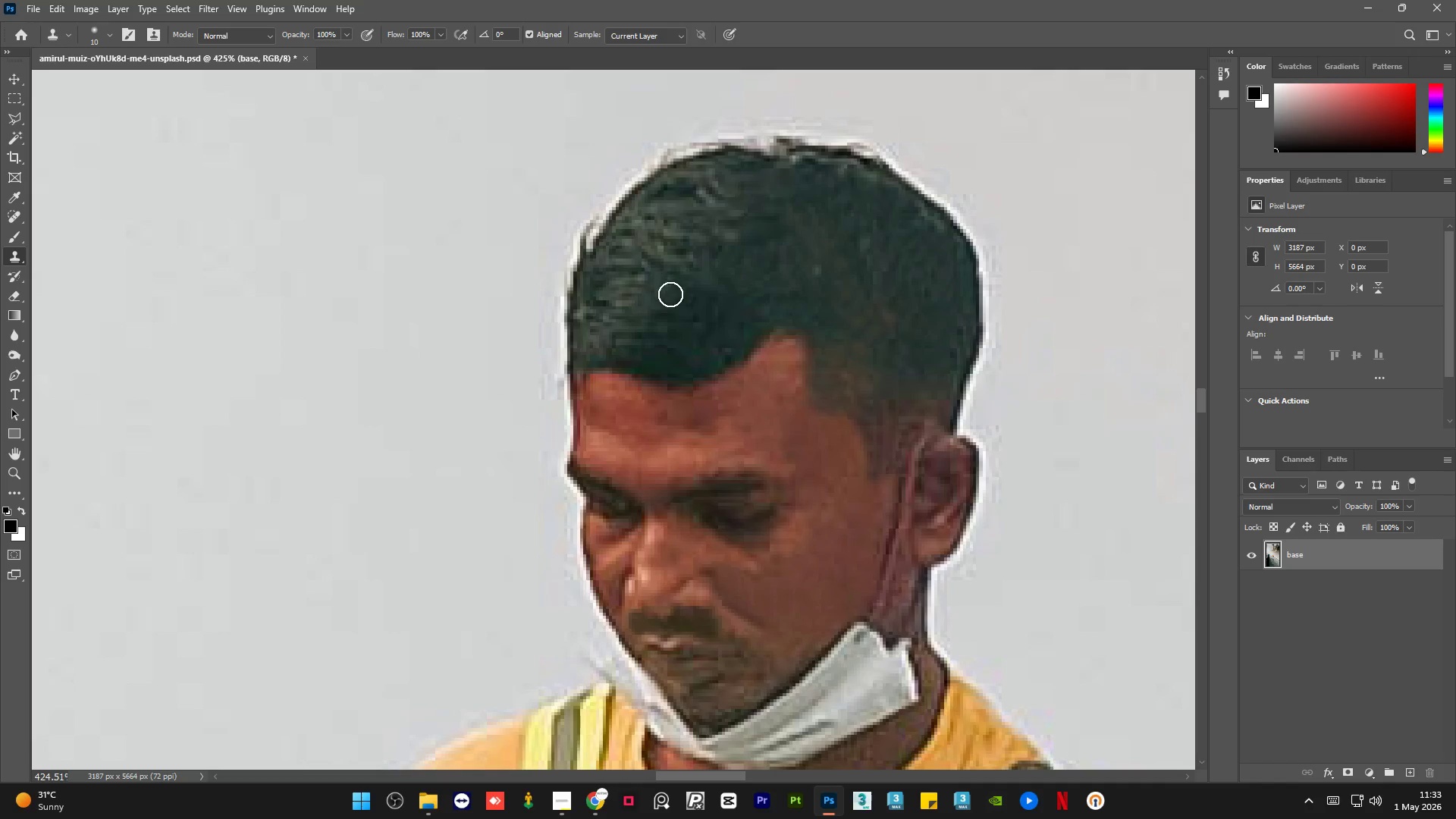 
left_click_drag(start_coordinate=[669, 297], to_coordinate=[666, 301])
 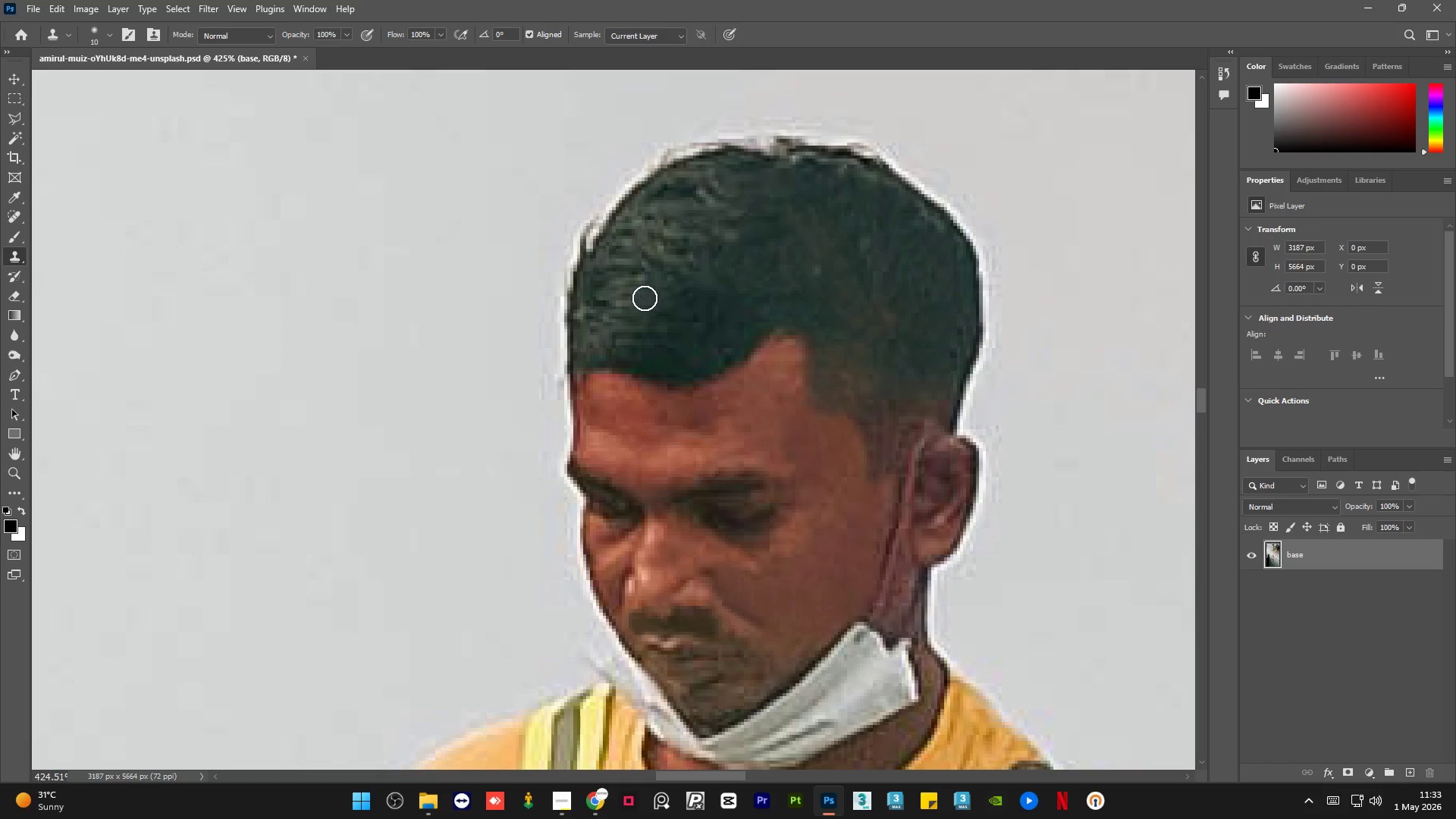 
key(Alt+AltLeft)
 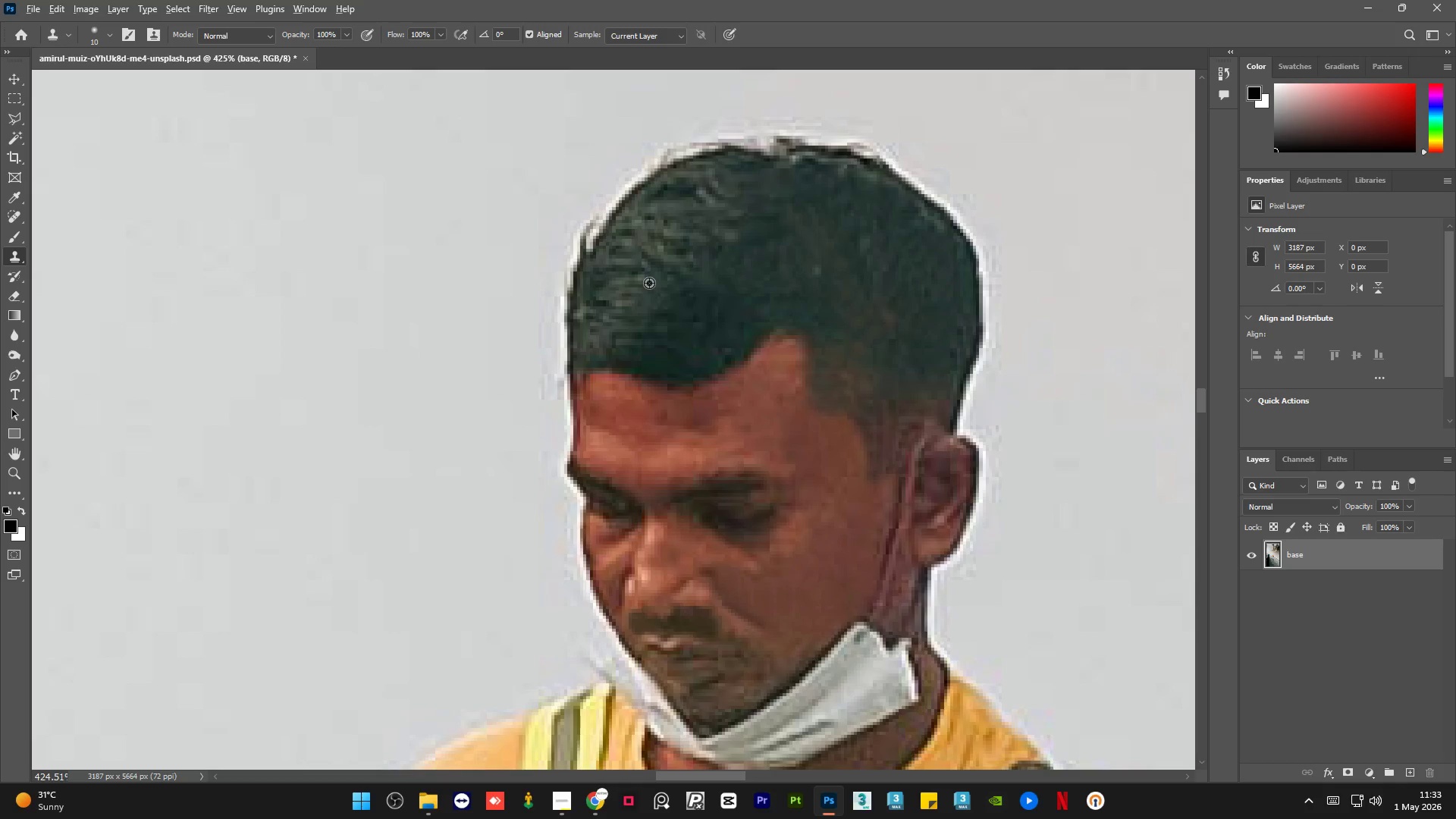 
triple_click([649, 283])
 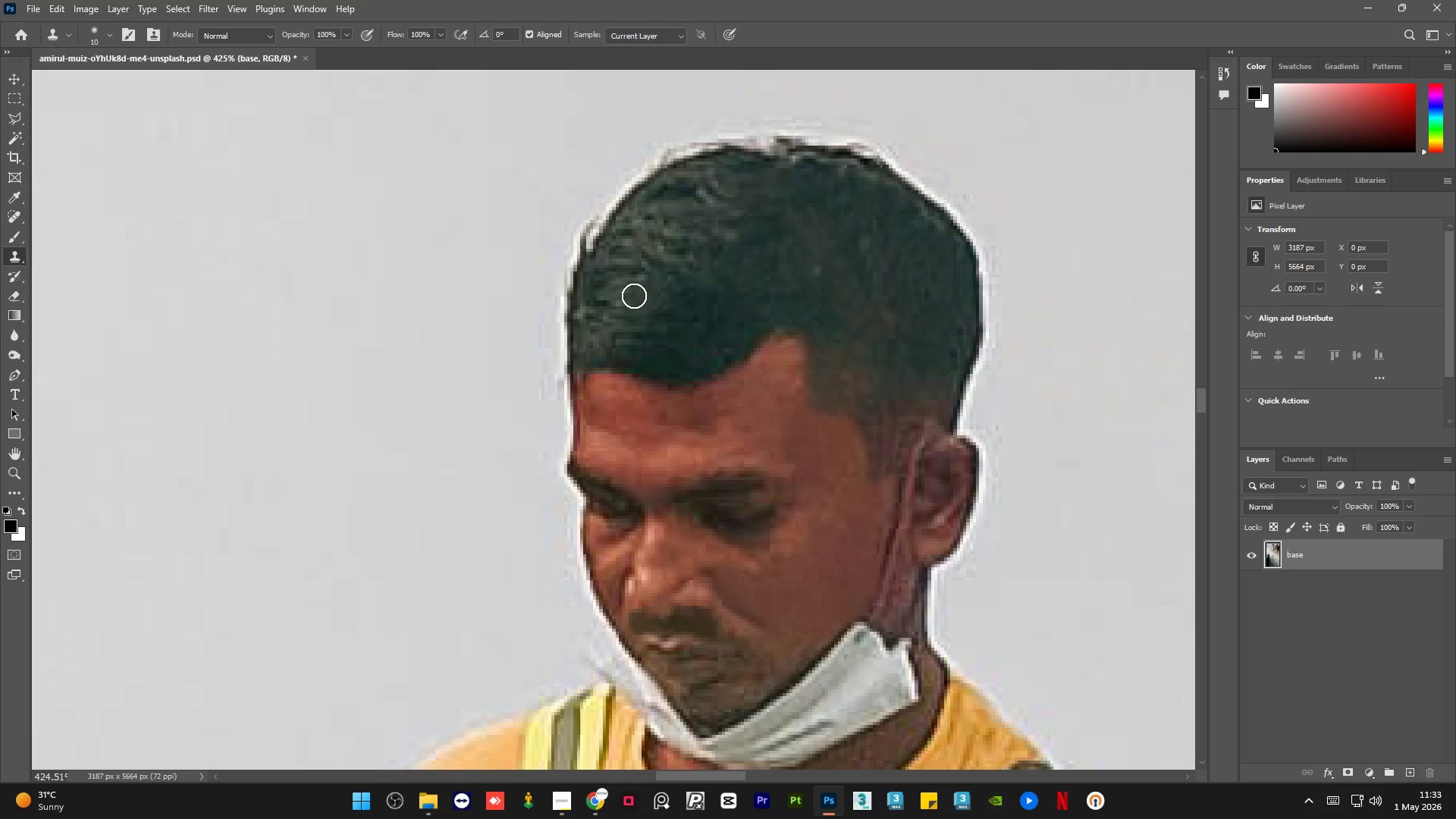 
left_click_drag(start_coordinate=[633, 297], to_coordinate=[617, 303])
 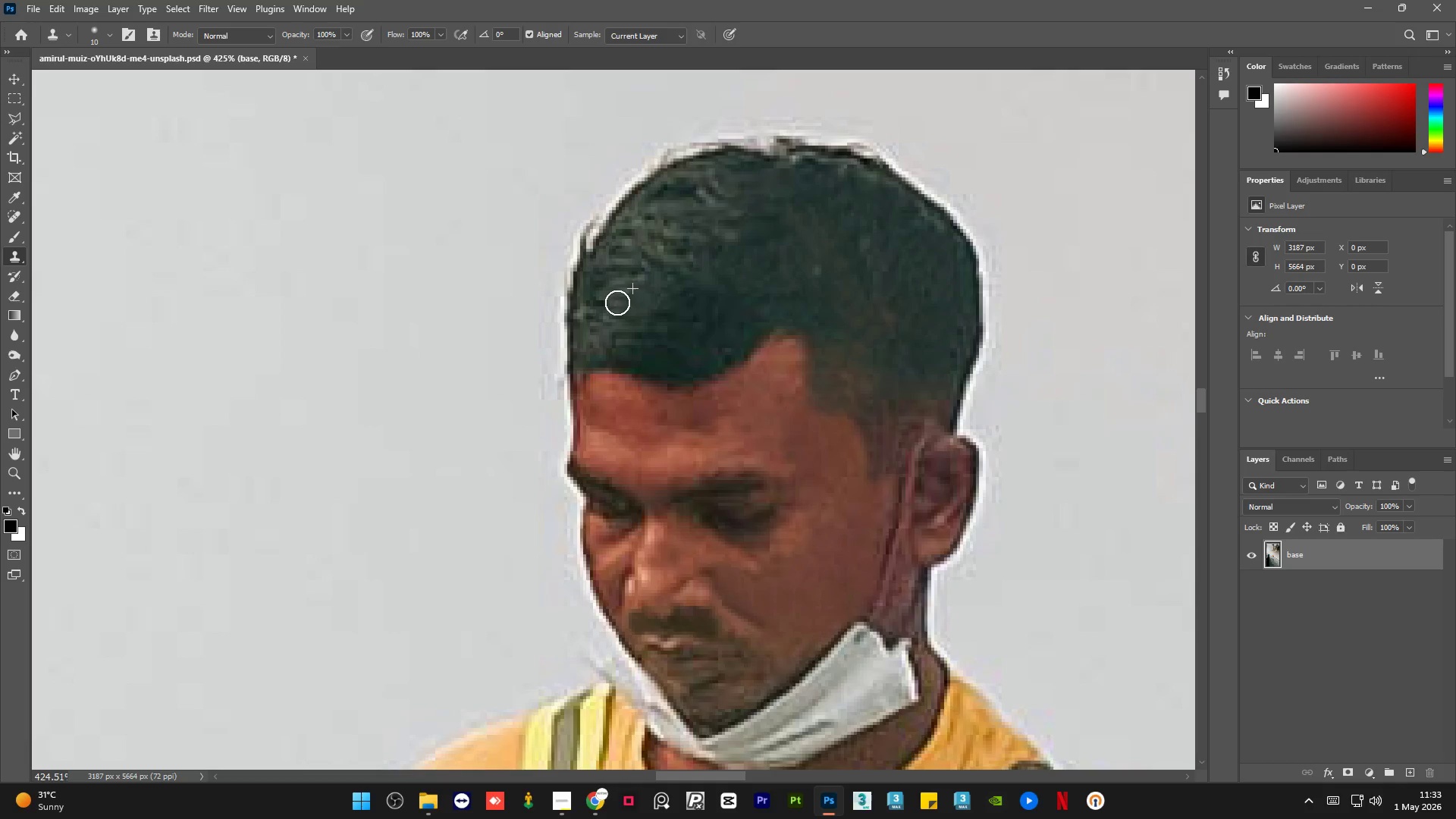 
key(Alt+AltLeft)
 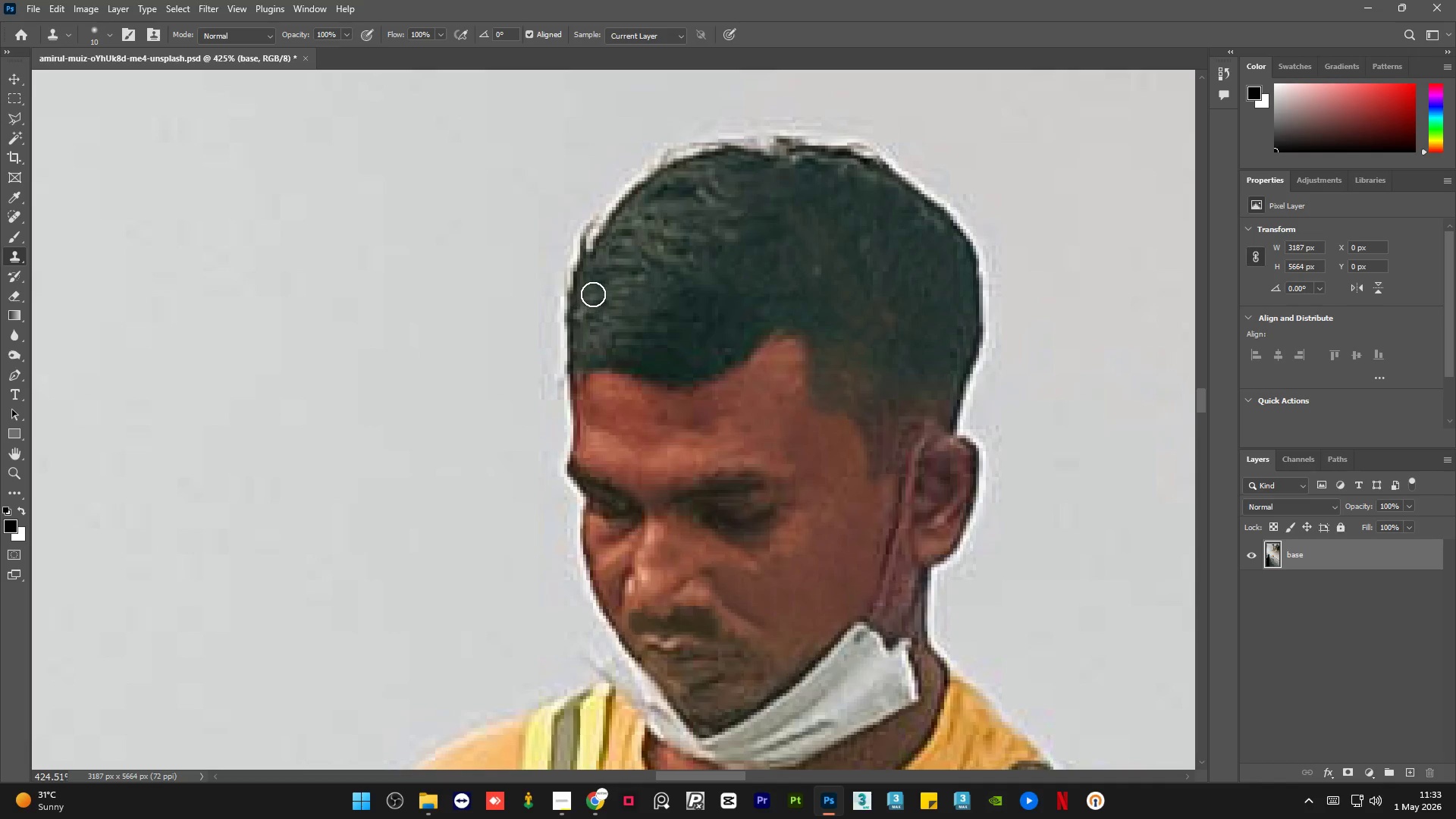 
left_click_drag(start_coordinate=[598, 294], to_coordinate=[592, 310])
 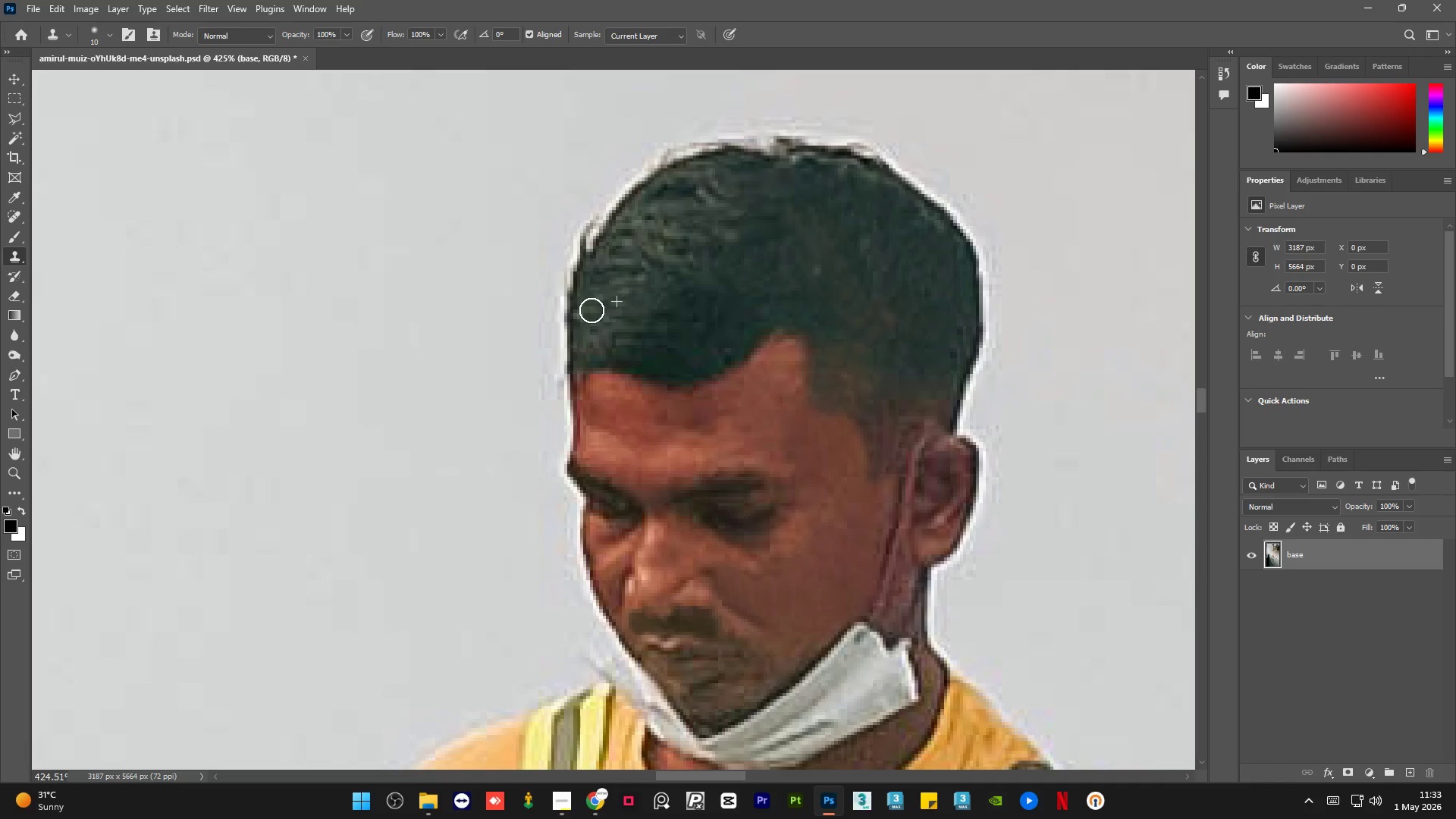 
key(Alt+AltLeft)
 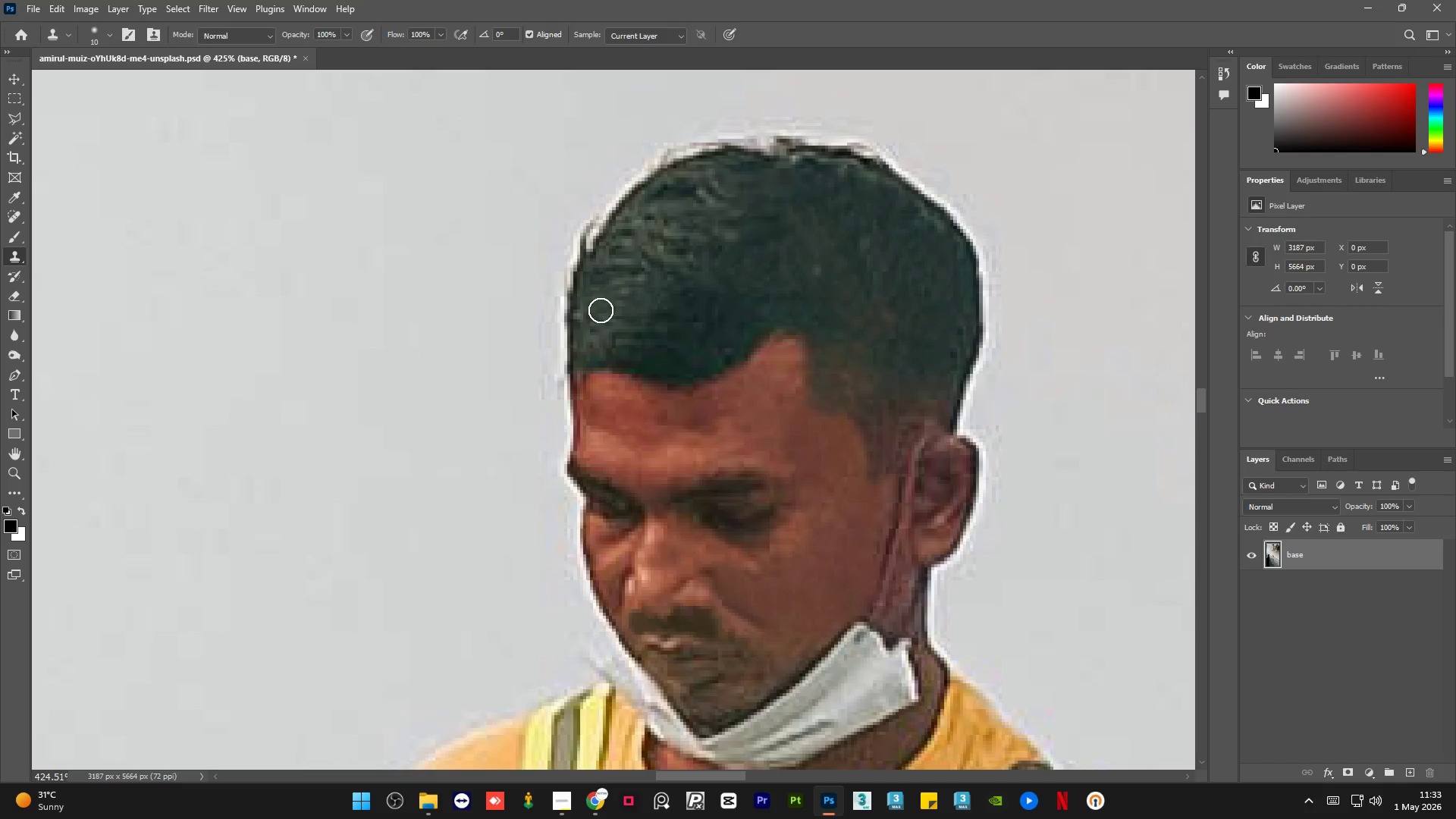 
left_click_drag(start_coordinate=[600, 313], to_coordinate=[596, 318])
 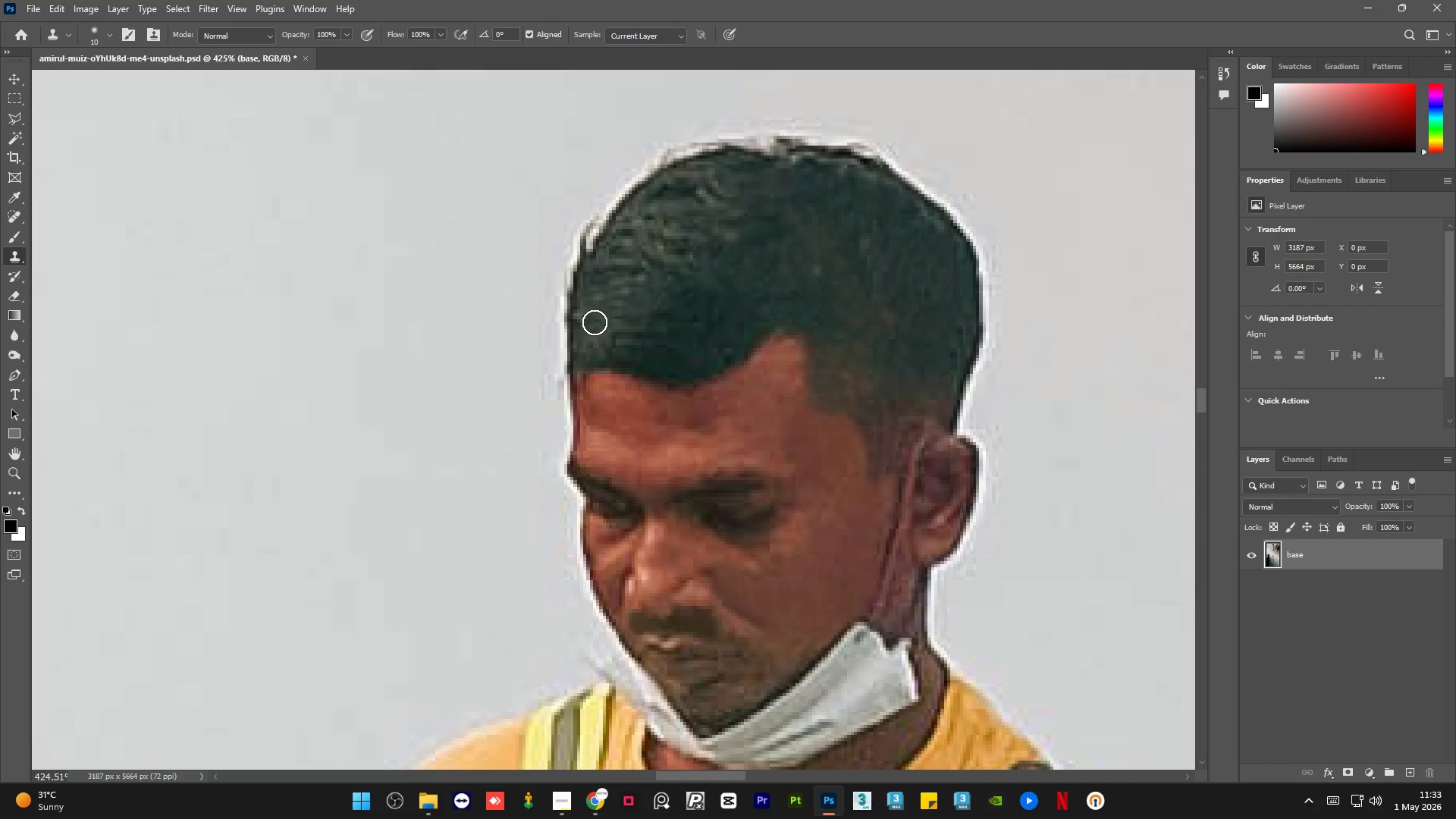 
key(Alt+AltLeft)
 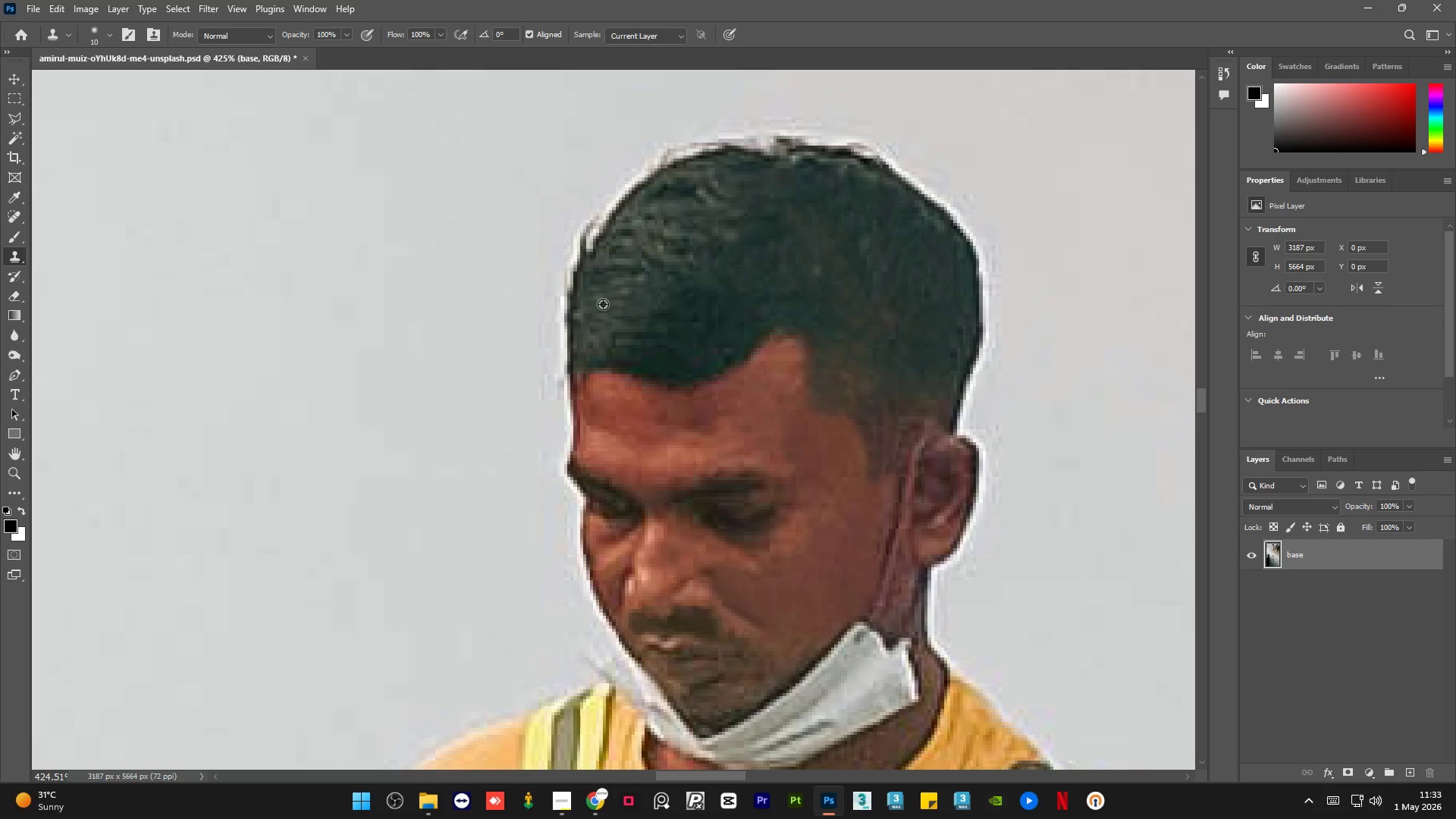 
triple_click([605, 293])
 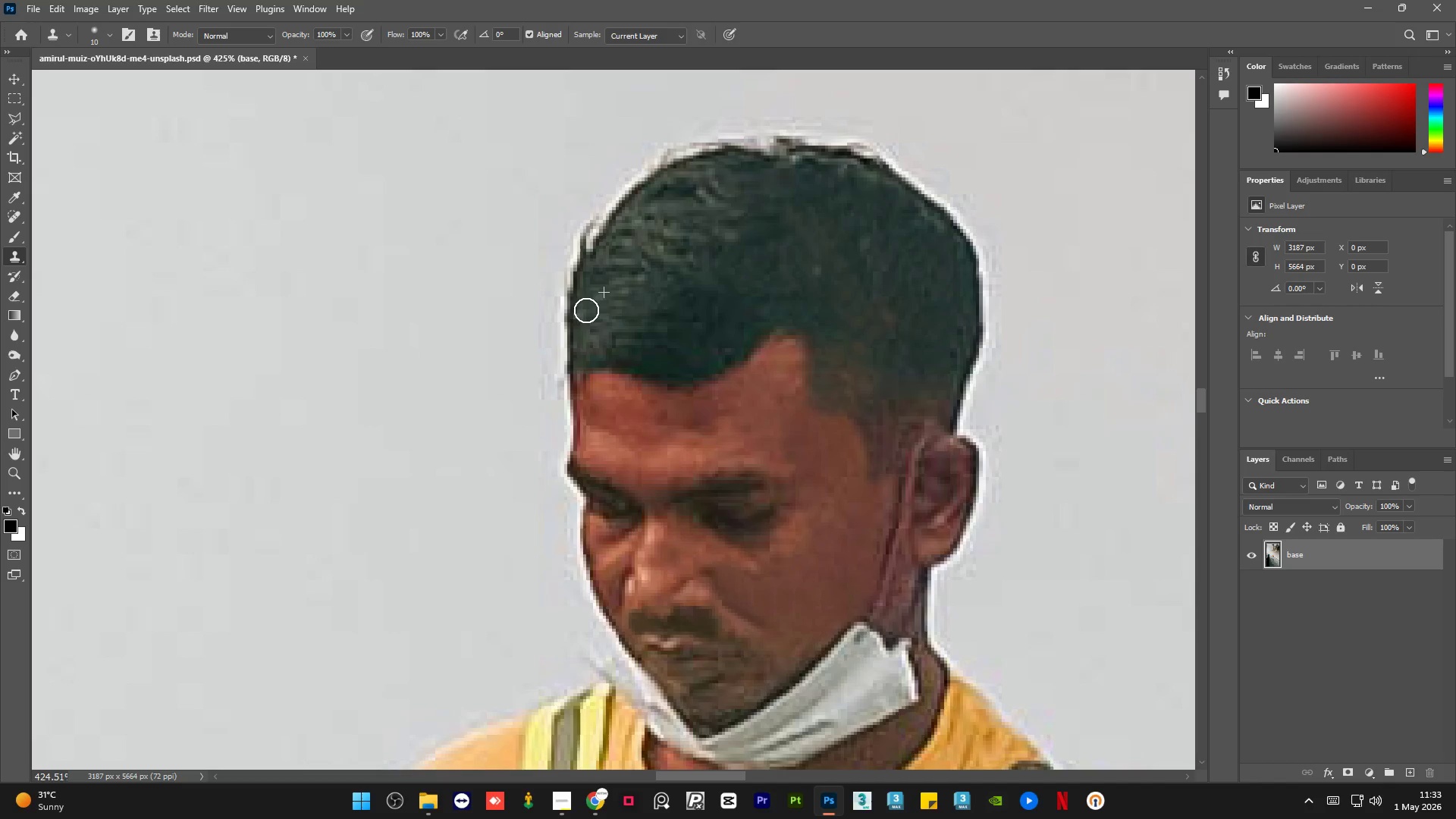 
hold_key(key=AltLeft, duration=0.33)
triple_click([608, 275])
 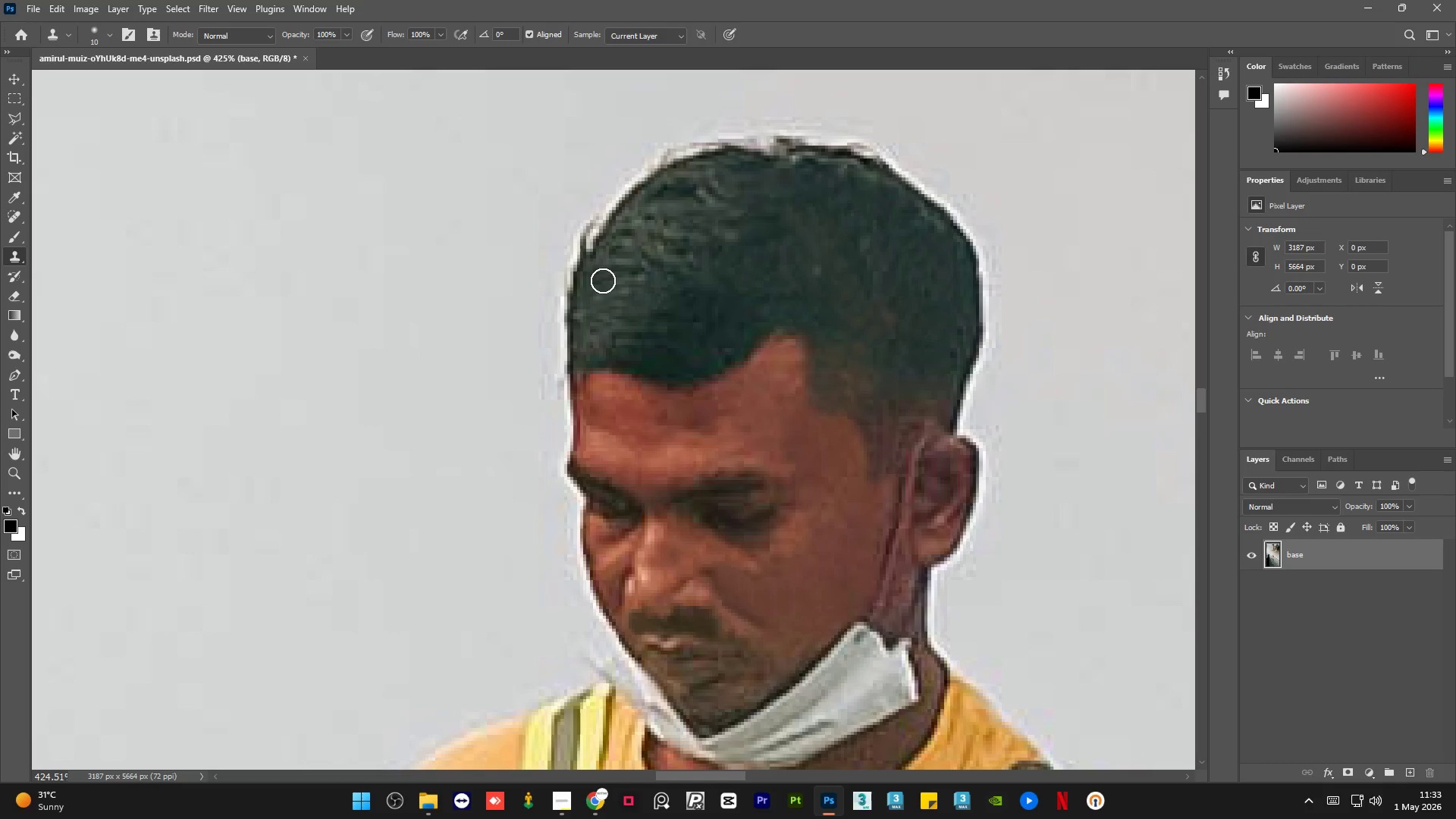 
left_click_drag(start_coordinate=[603, 281], to_coordinate=[603, 262])
 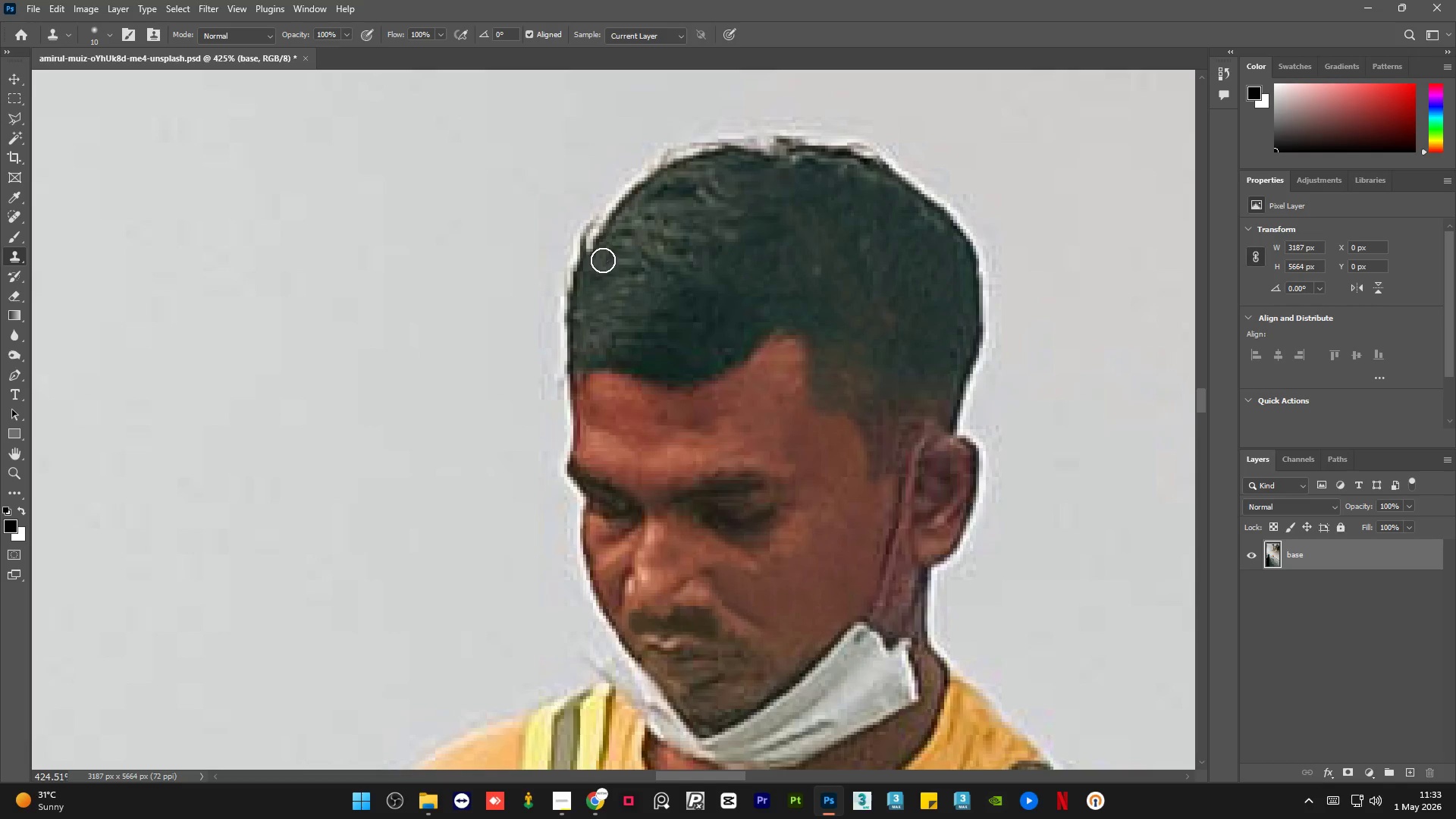 
key(Alt+AltLeft)
 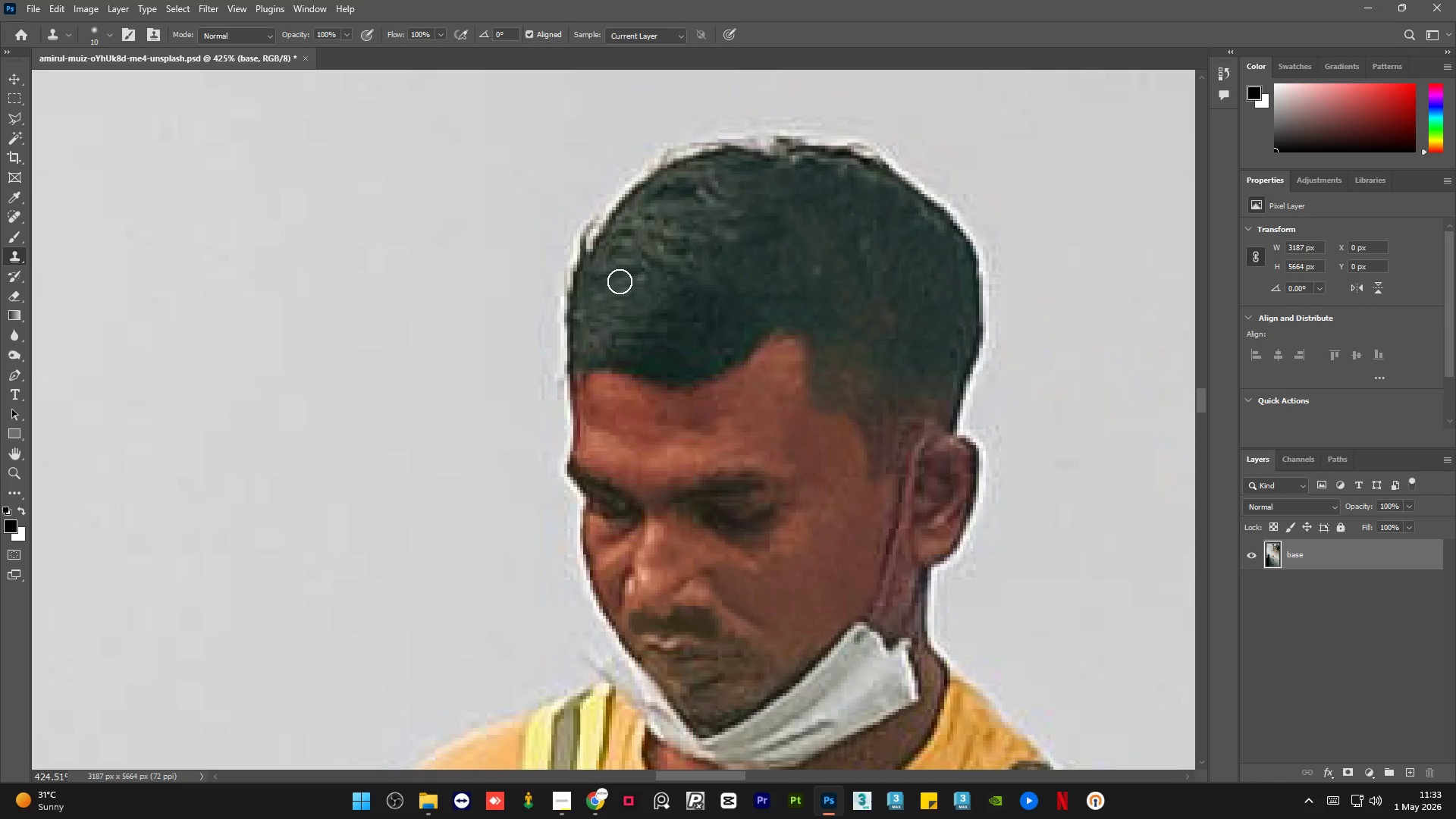 
left_click_drag(start_coordinate=[622, 274], to_coordinate=[620, 244])
 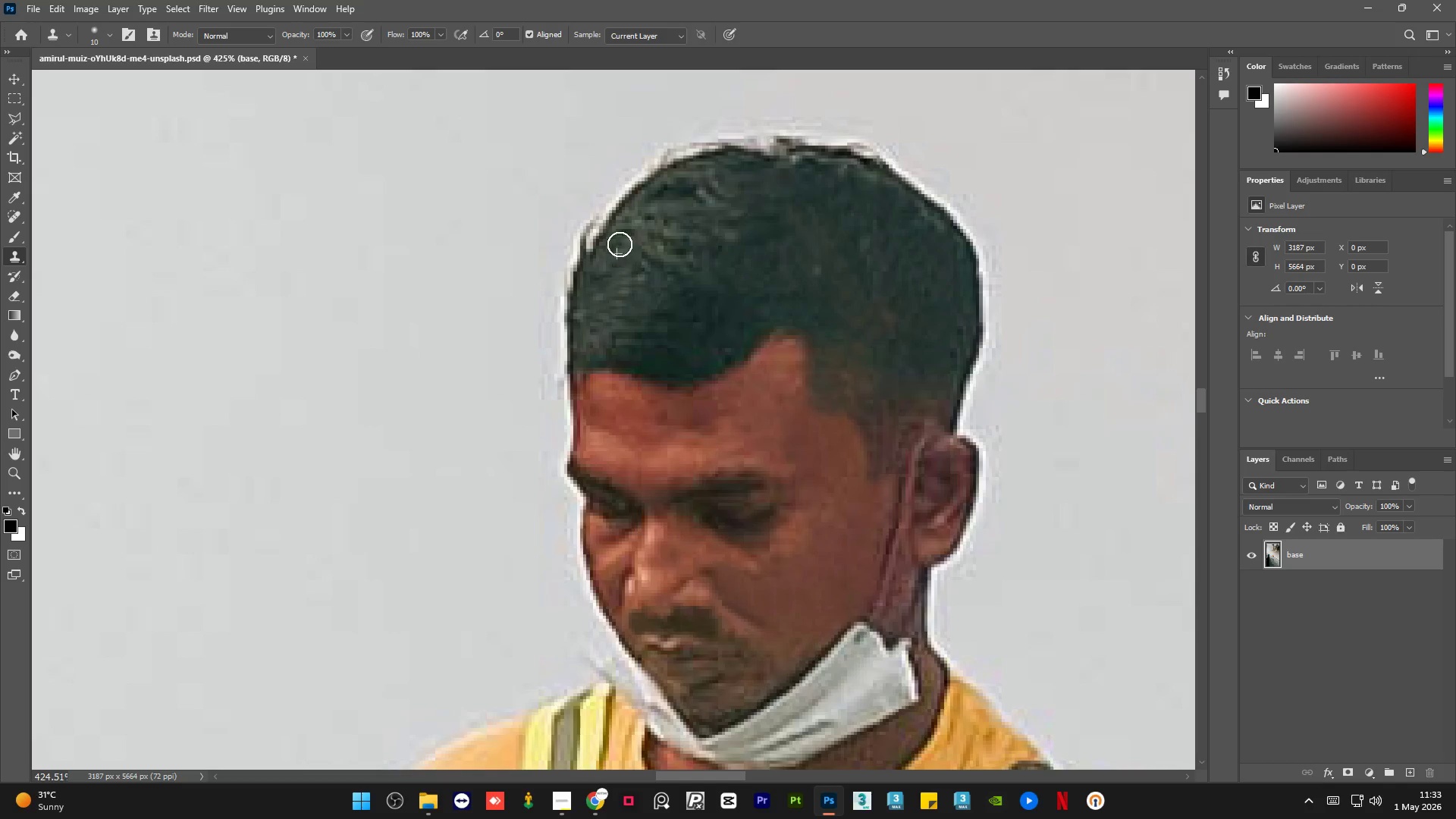 
key(Alt+AltLeft)
 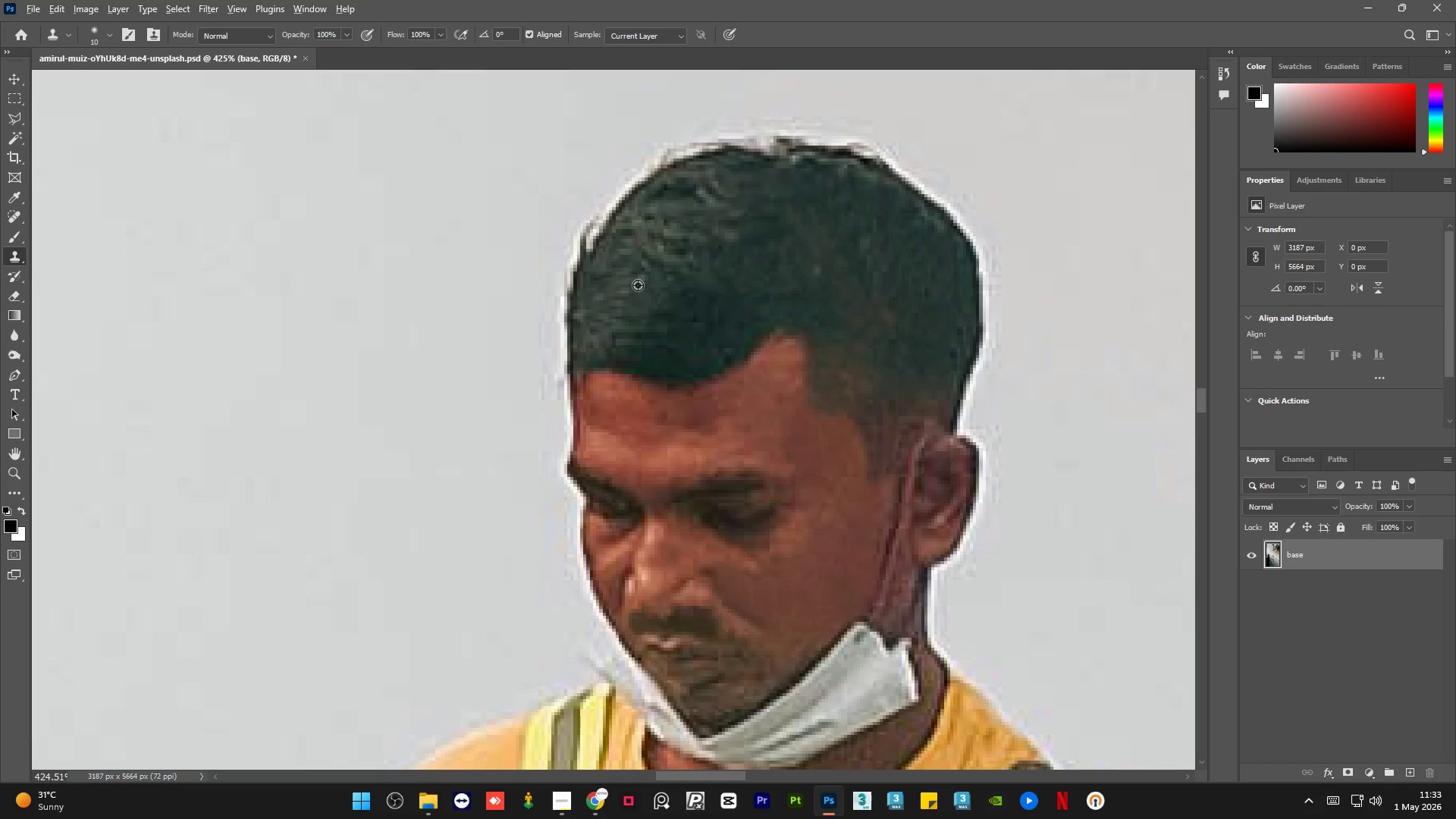 
triple_click([641, 285])
 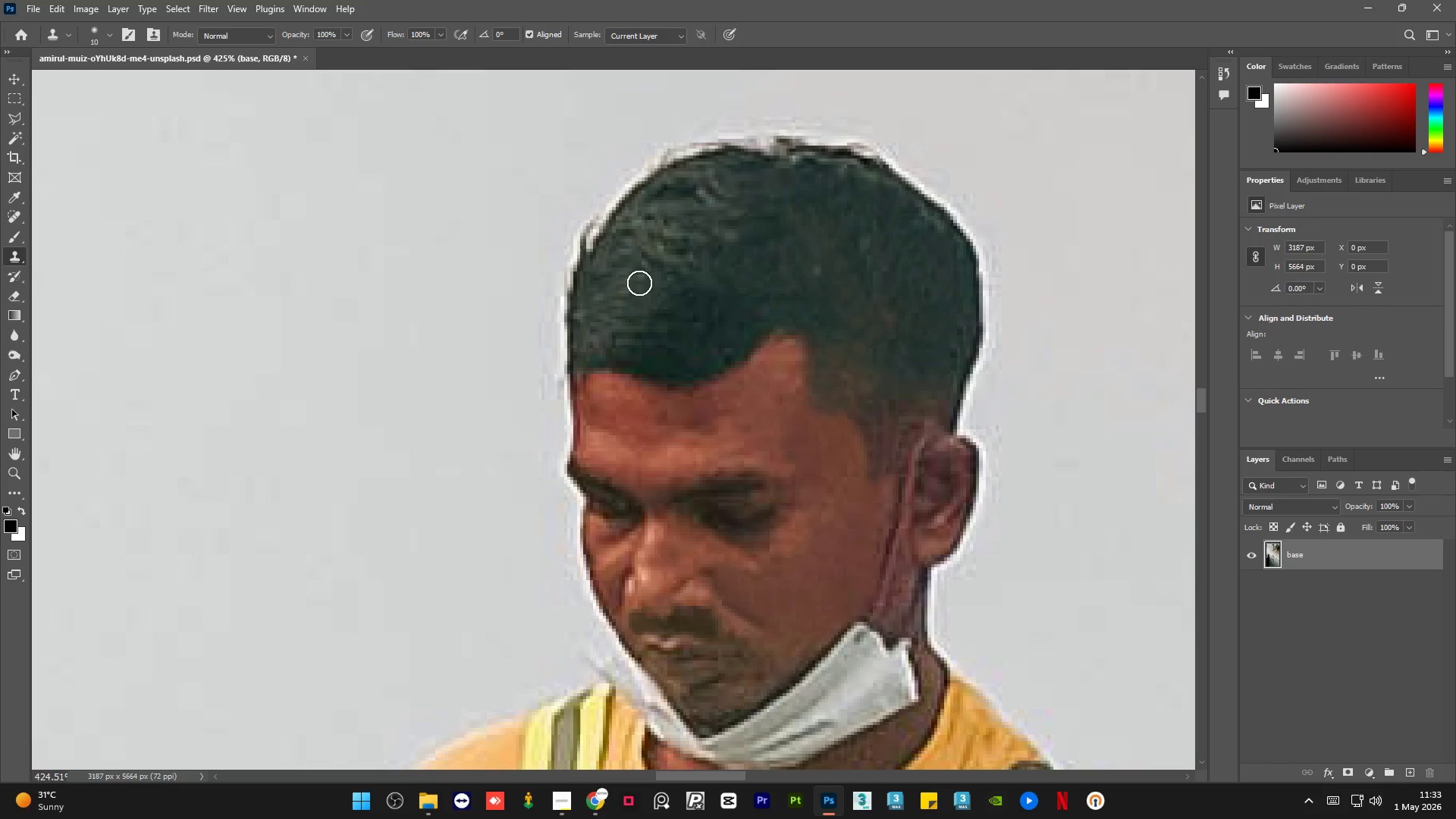 
left_click_drag(start_coordinate=[639, 278], to_coordinate=[638, 257])
 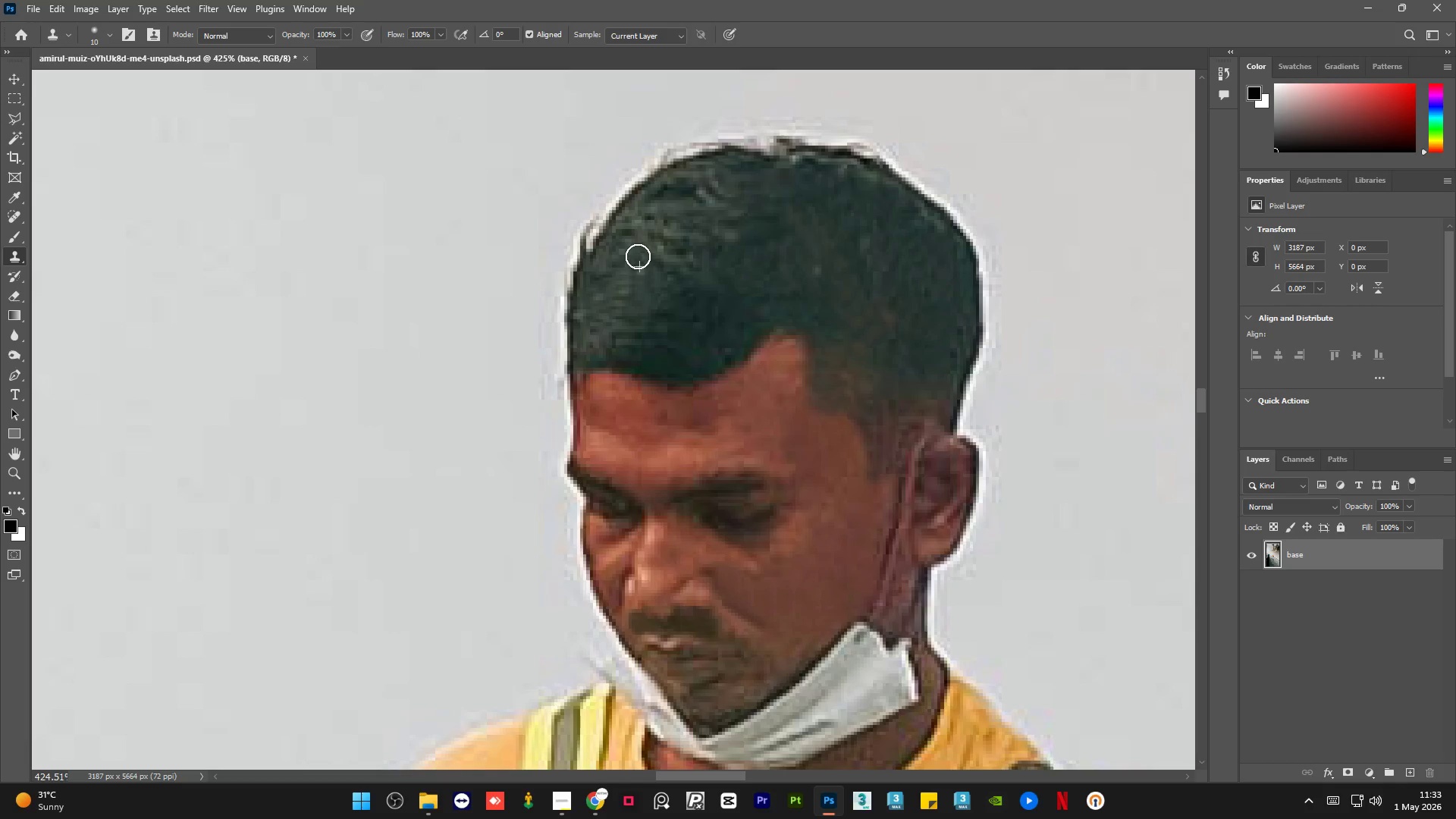 
key(Alt+AltLeft)
 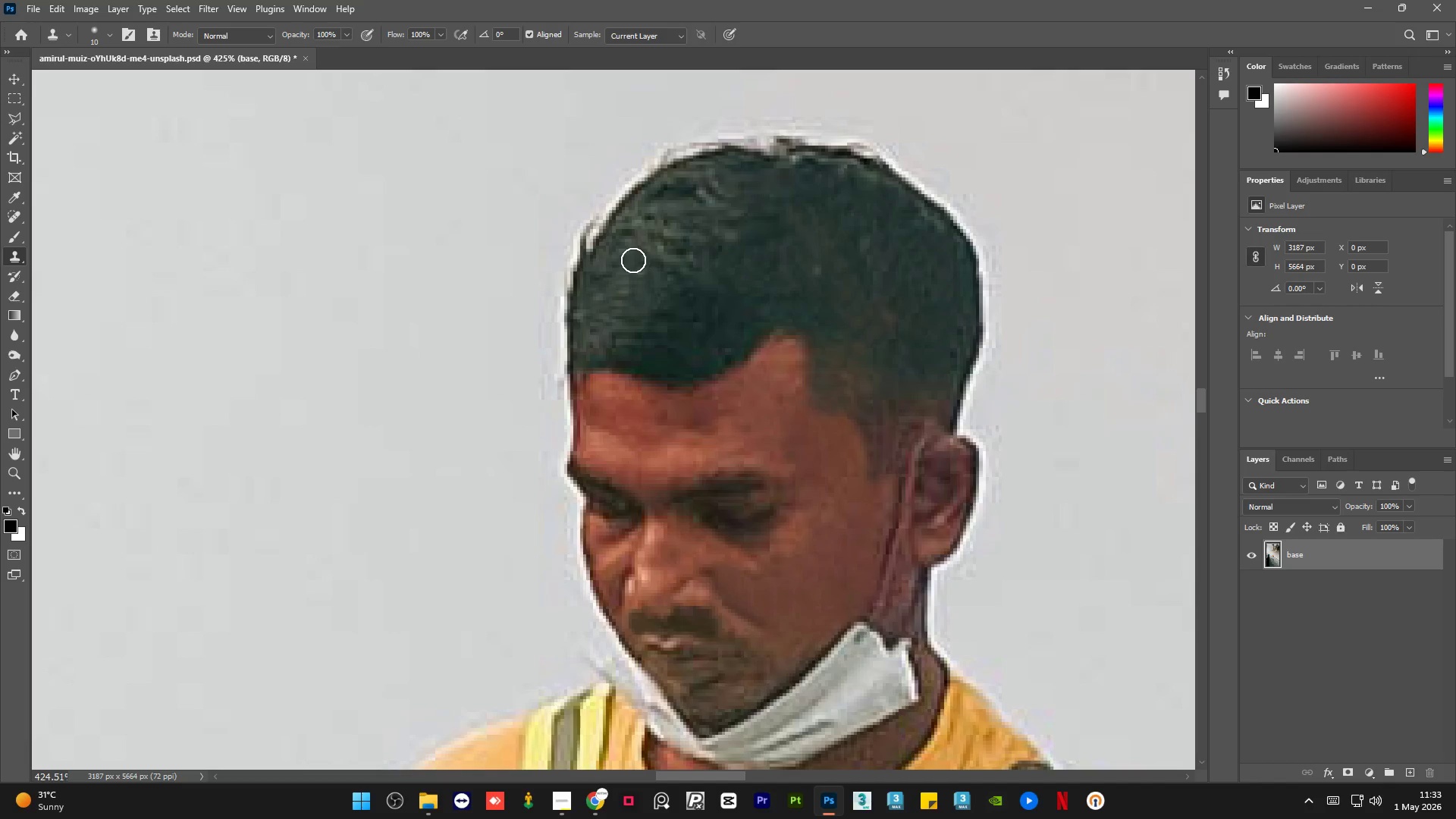 
key(Alt+AltLeft)
 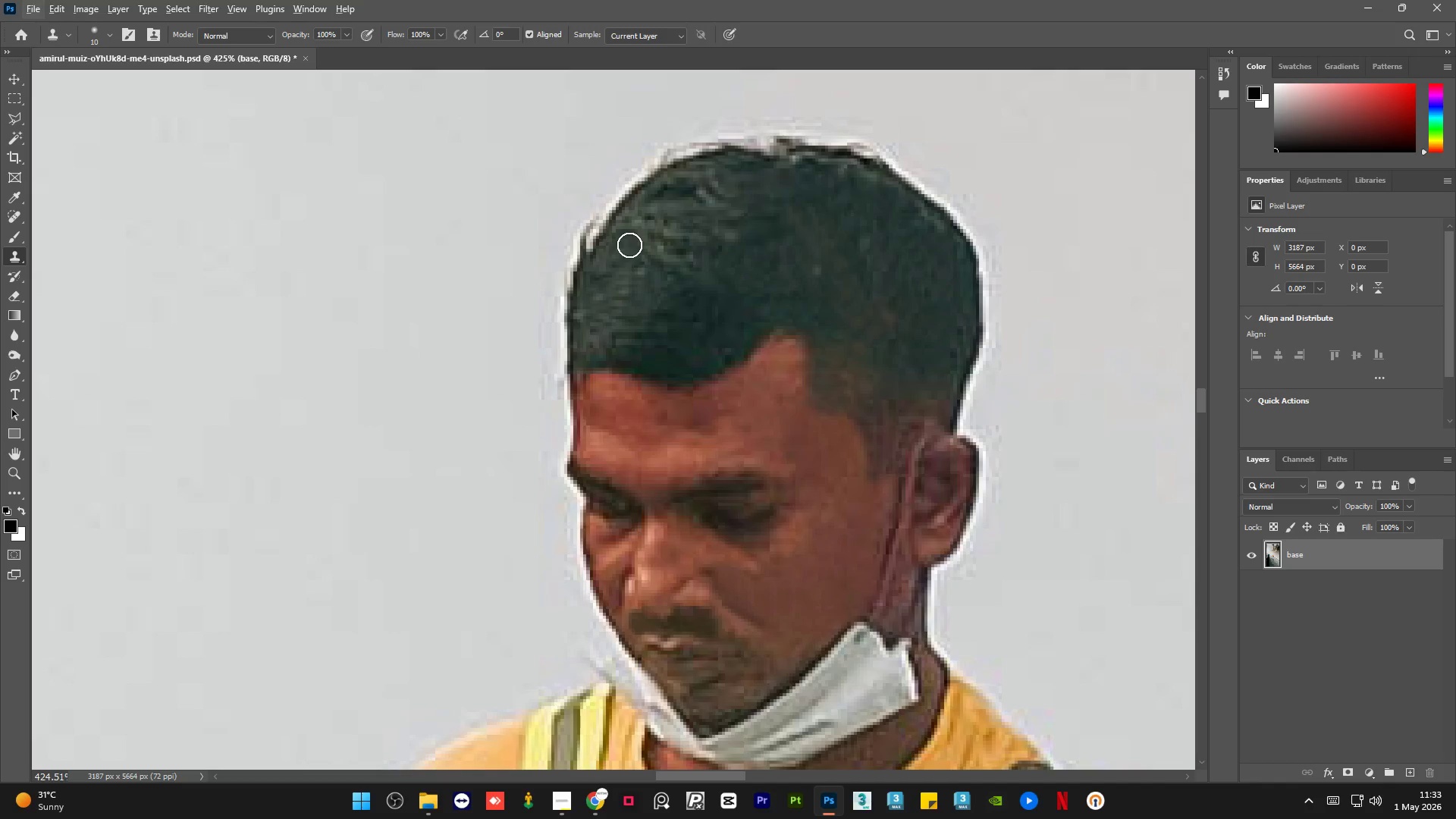 
hold_key(key=AltLeft, duration=0.38)
left_click([625, 256])
 